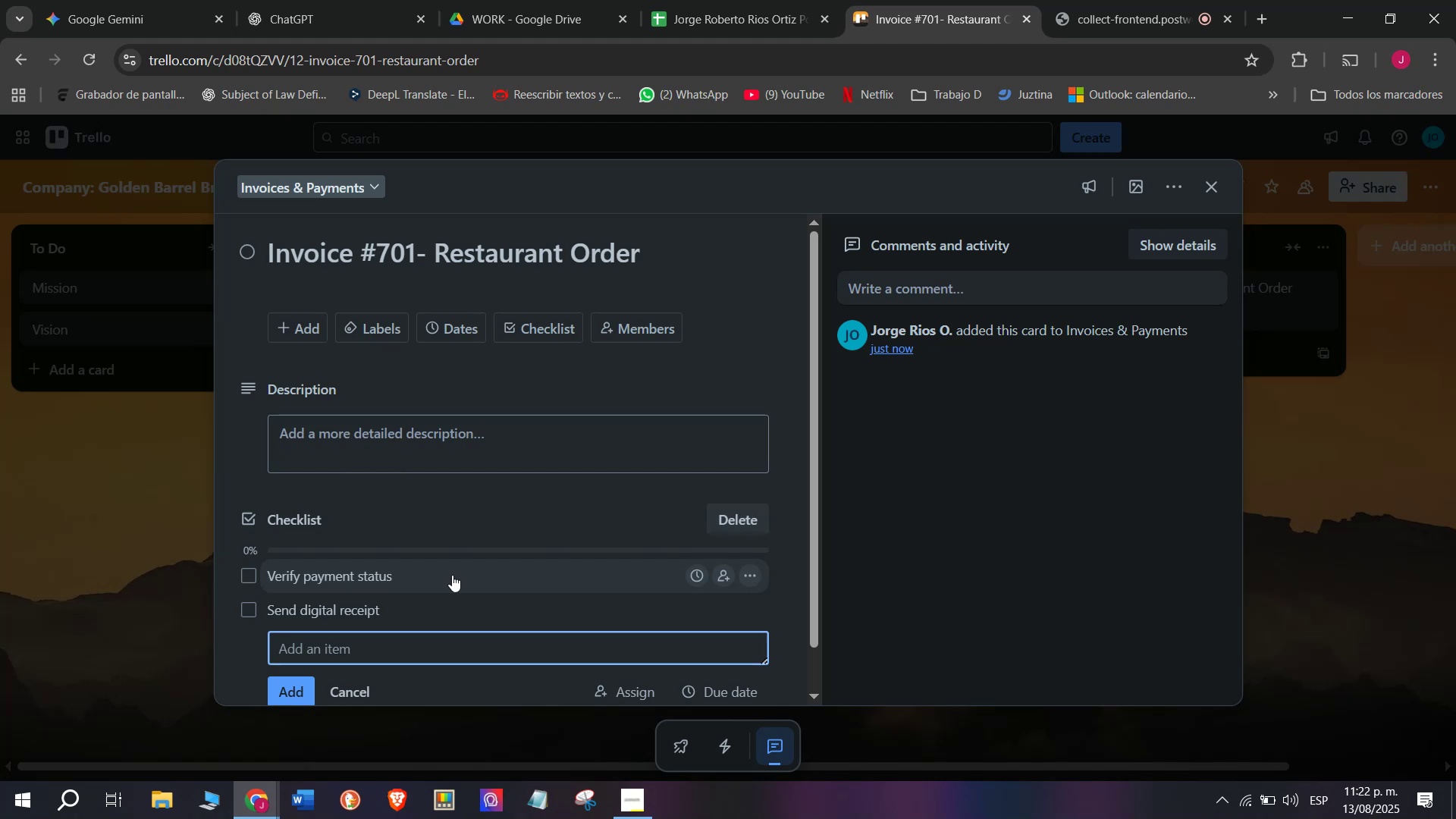 
type(File invoice)
 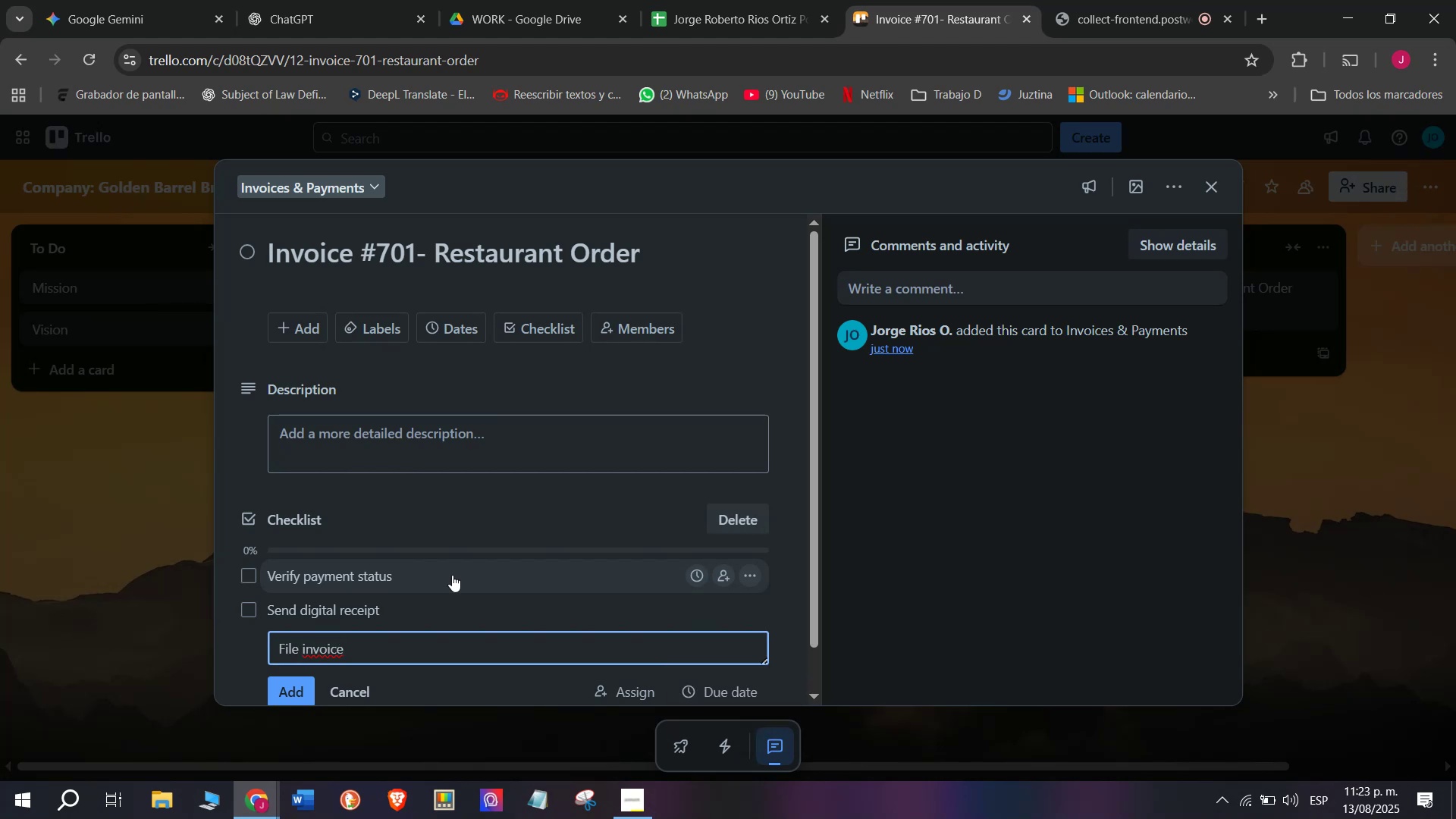 
key(Enter)
 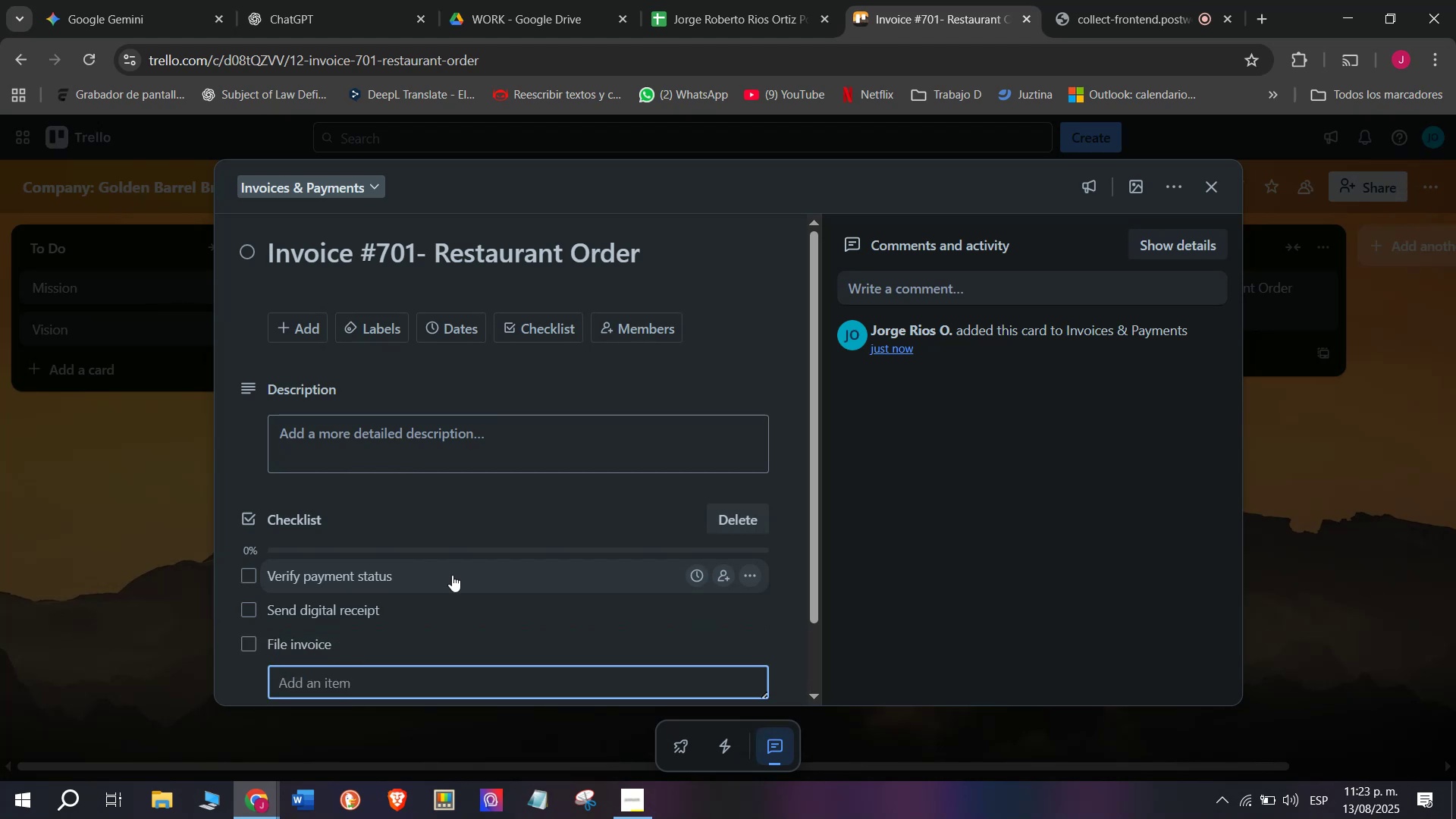 
type(Update accounting si)
key(Backspace)
type(ystem )
 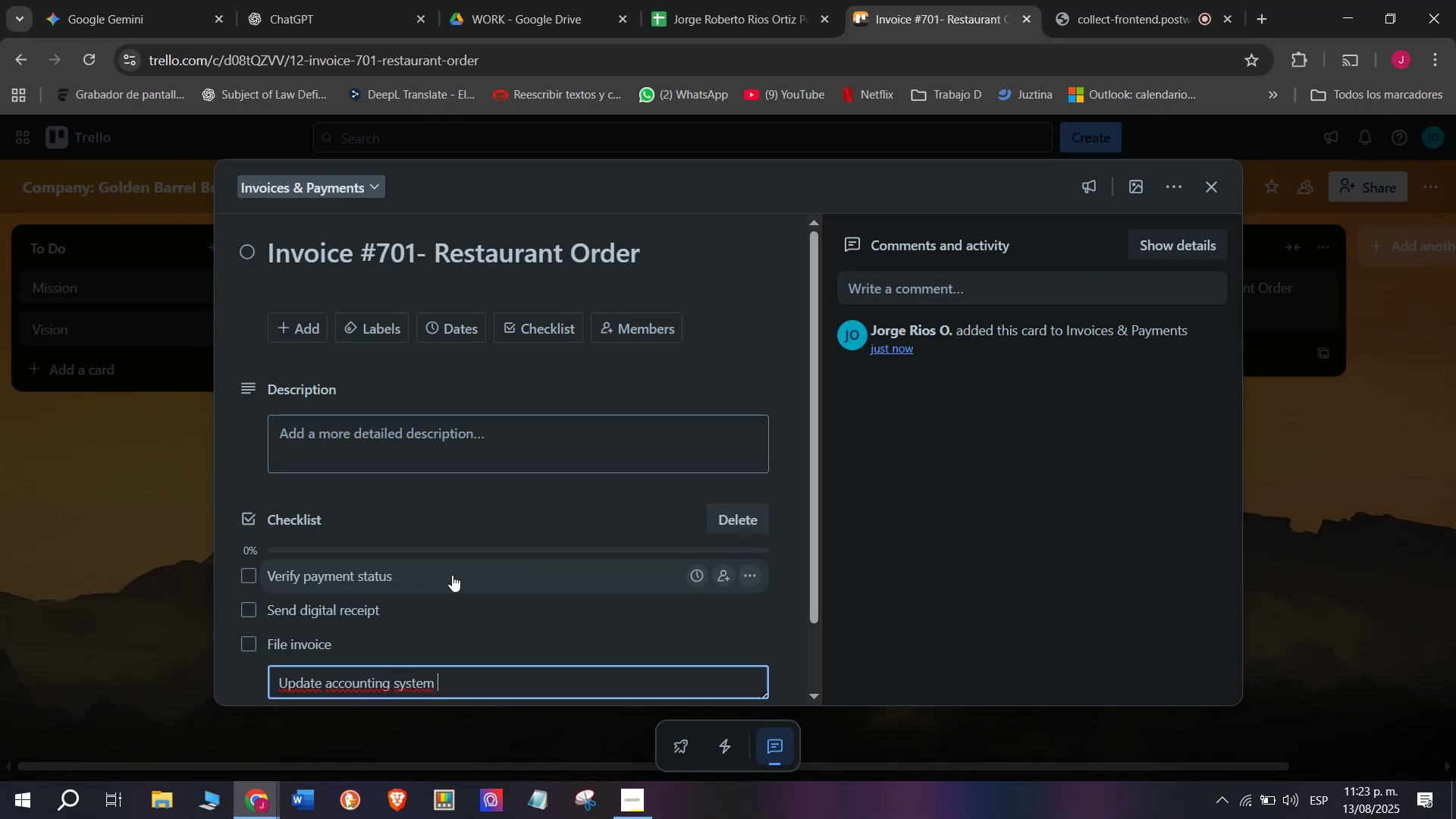 
key(Enter)
 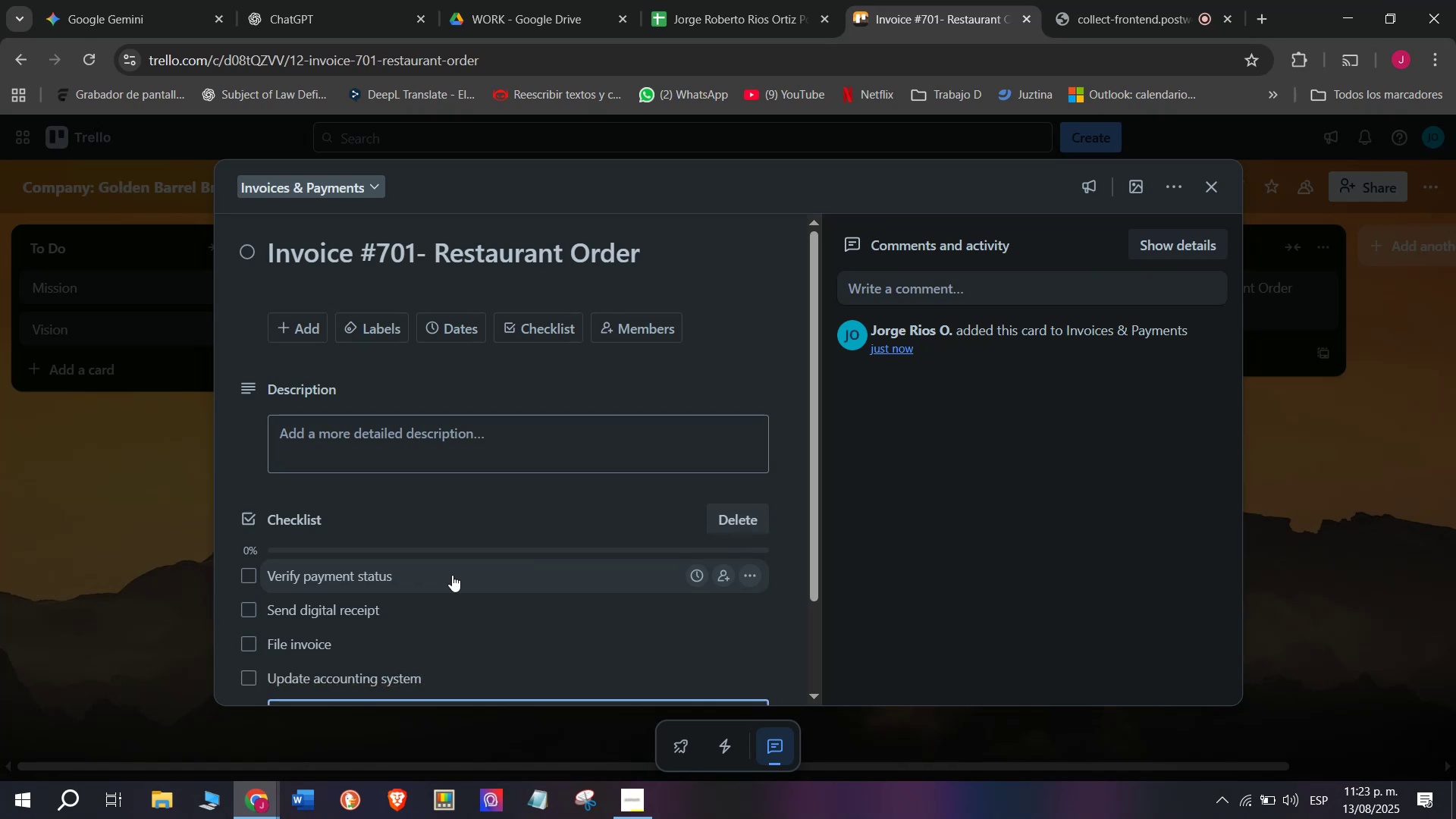 
type(Confirm wt)
key(Backspace)
type(it6)
key(Backspace)
type(h sale team)
 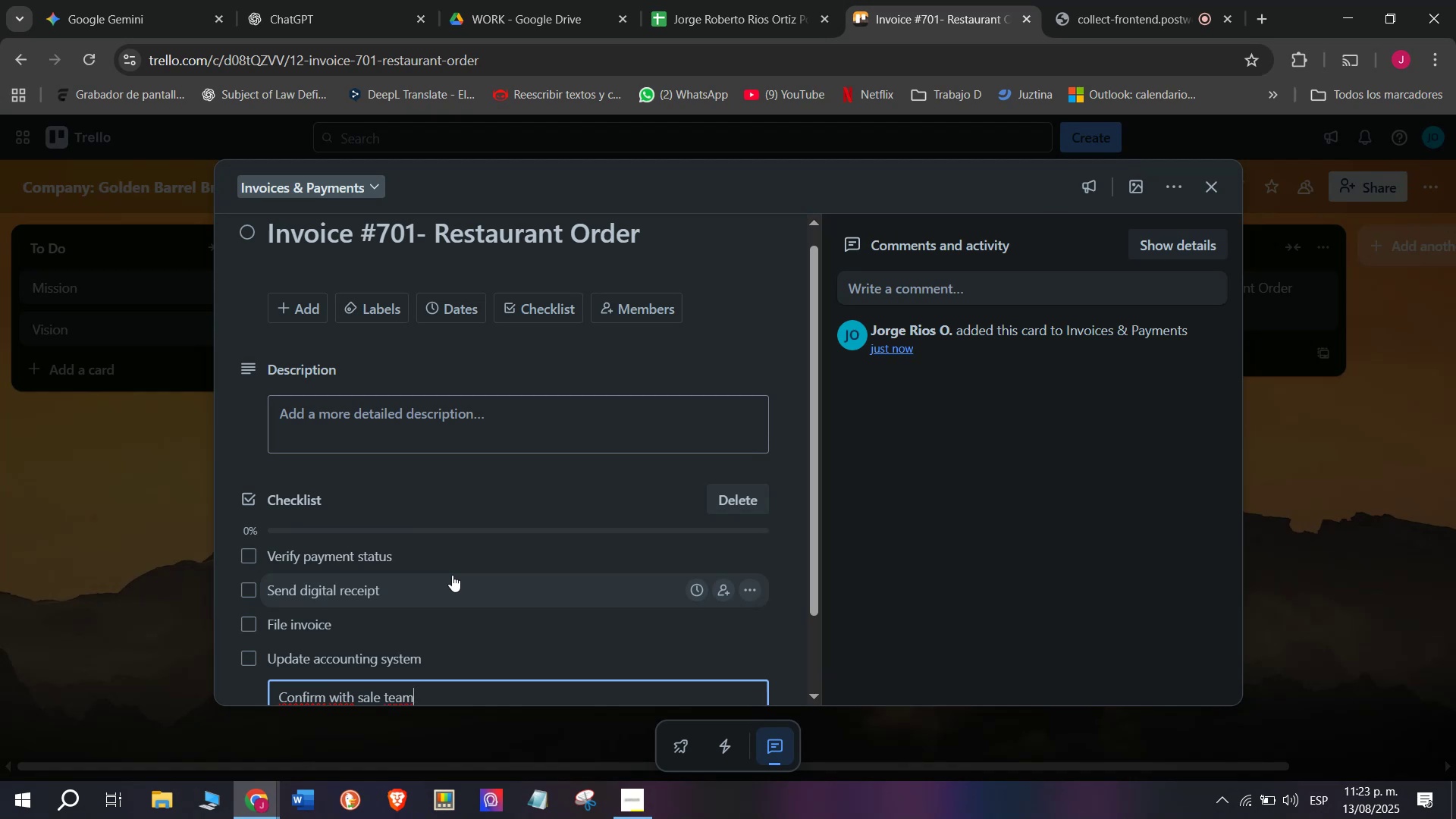 
key(Enter)
 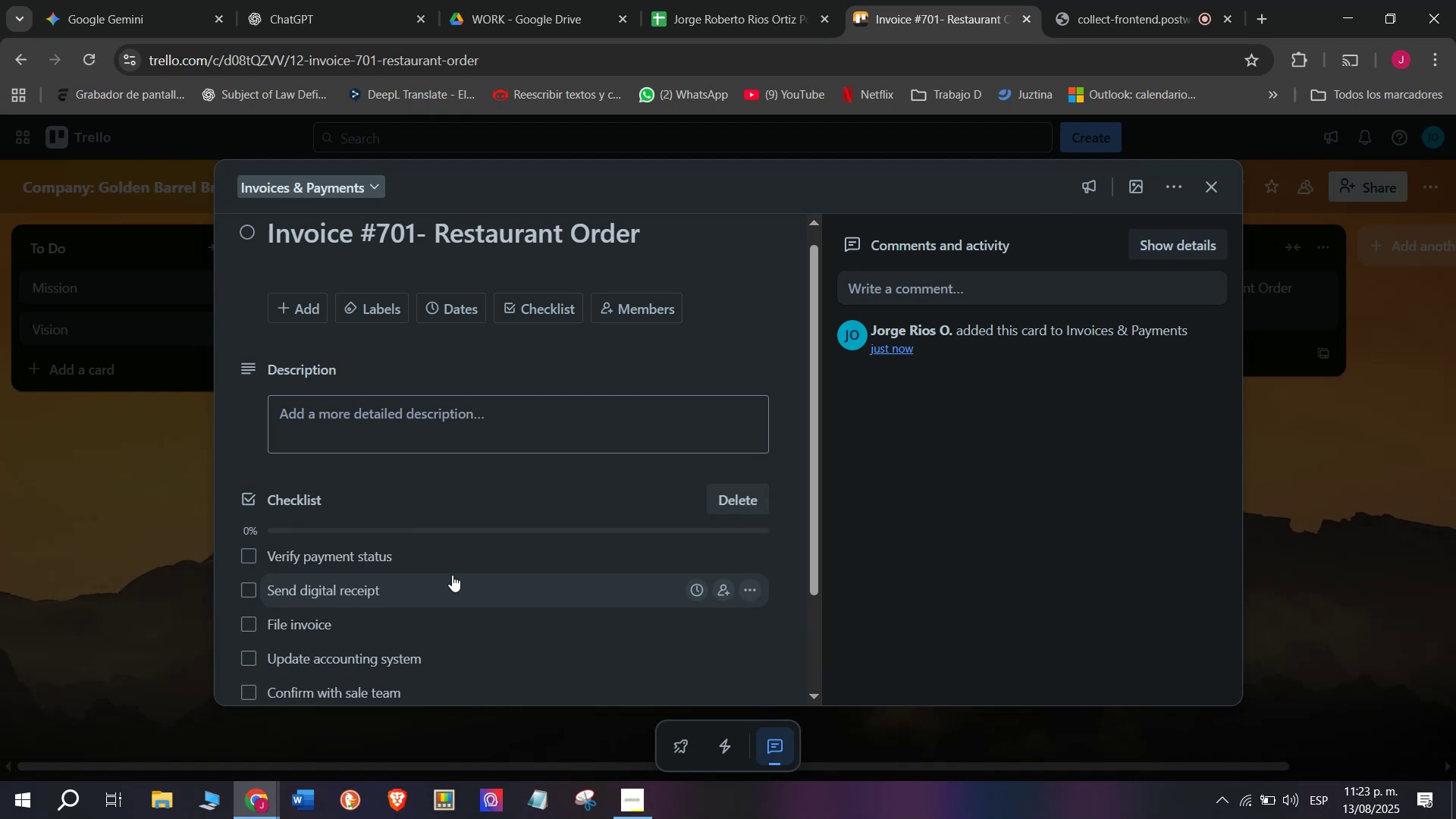 
type(Cloase)
key(Backspace)
key(Backspace)
type(se)
key(Backspace)
key(Backspace)
key(Backspace)
type(se)
 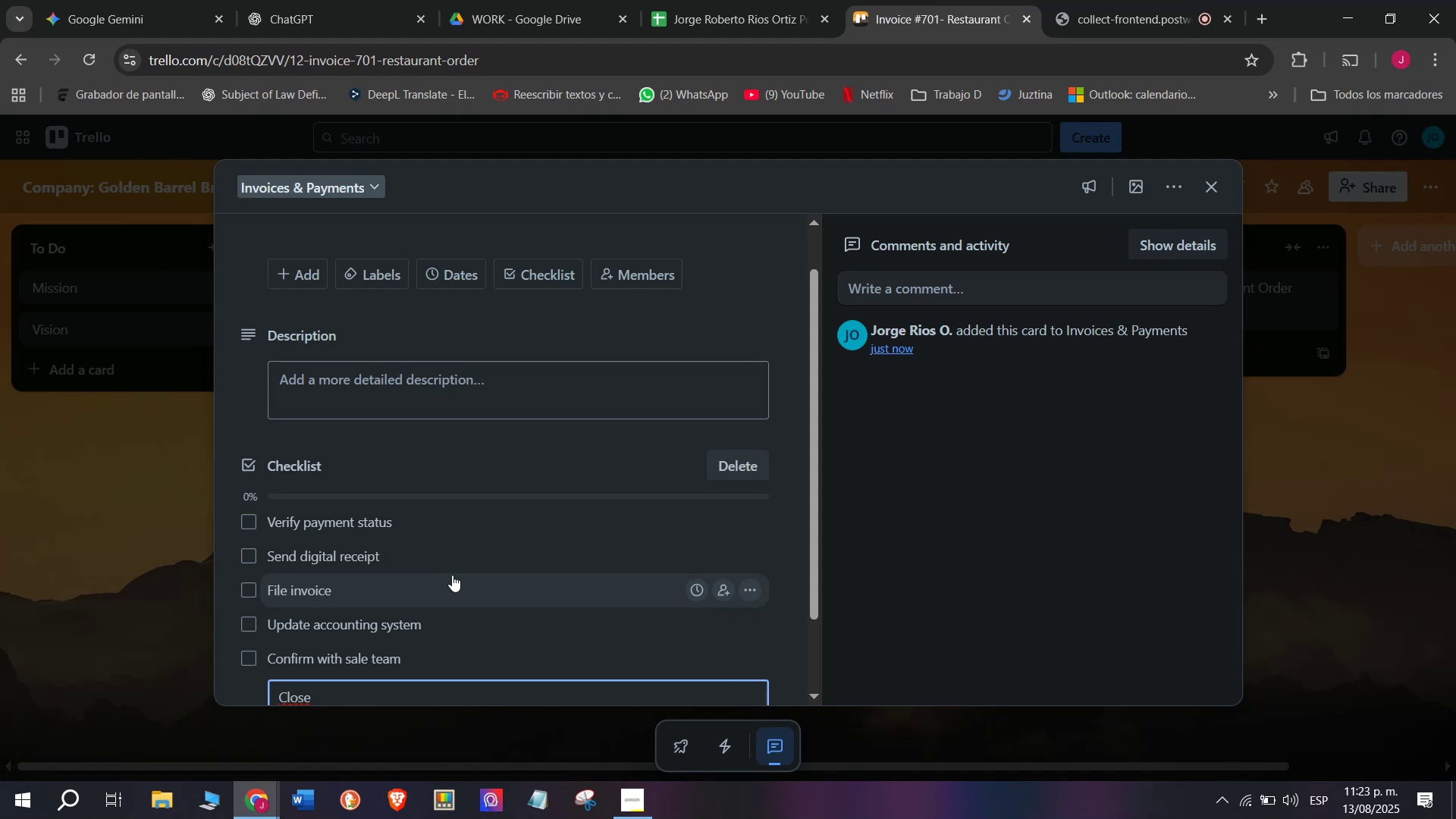 
wait(5.05)
 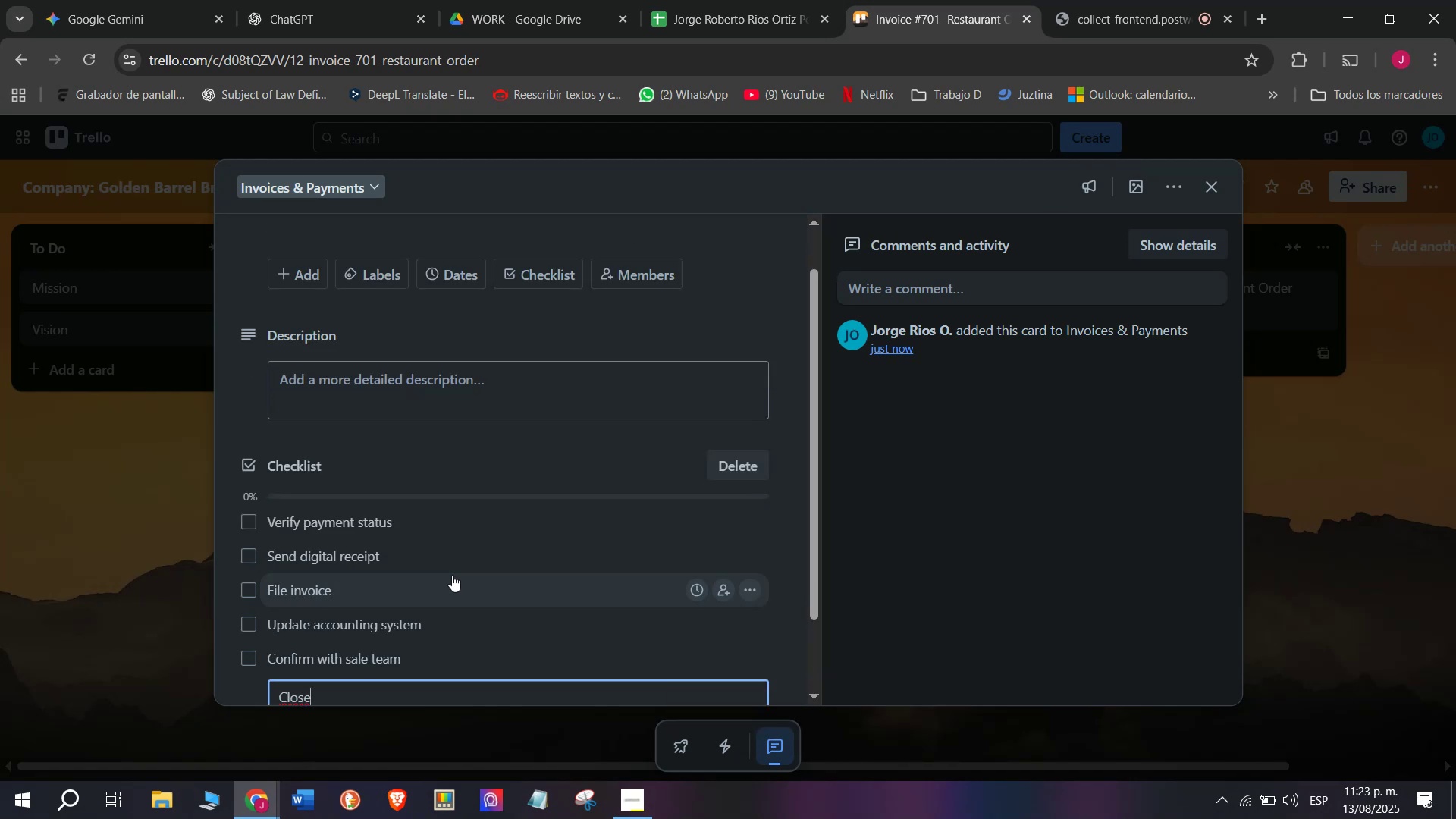 
type( transa)
 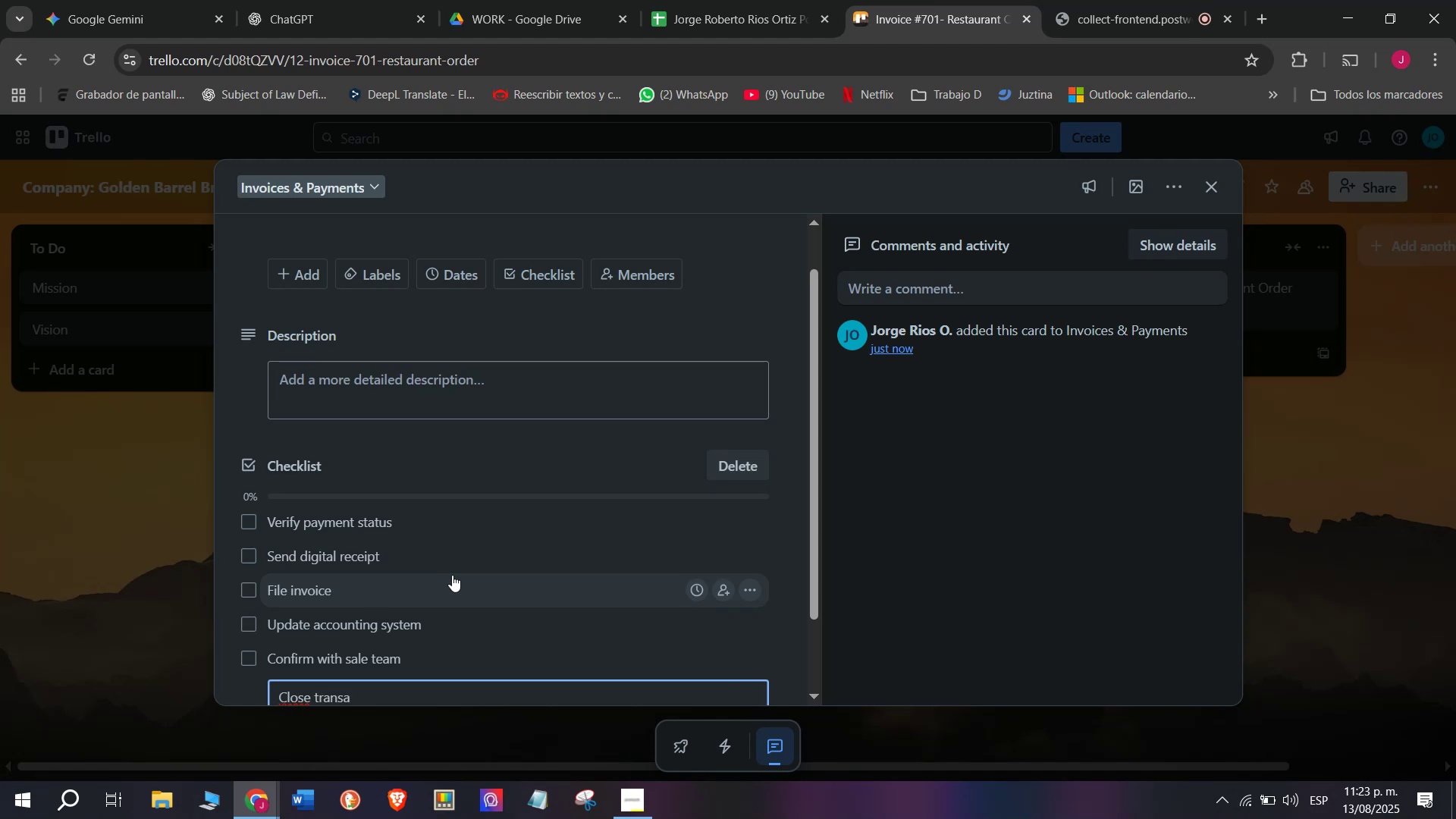 
type(ction )
 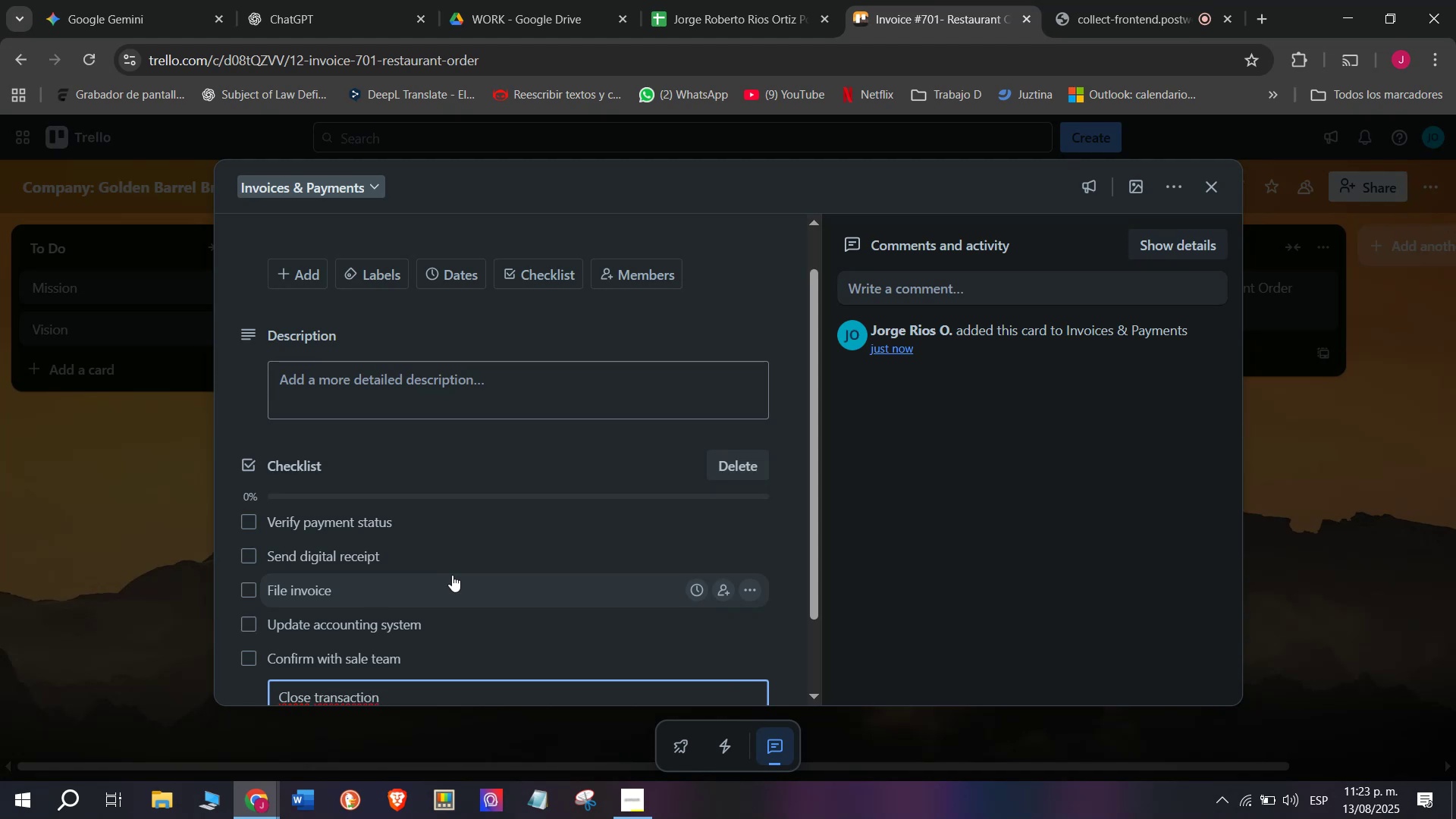 
key(Enter)
 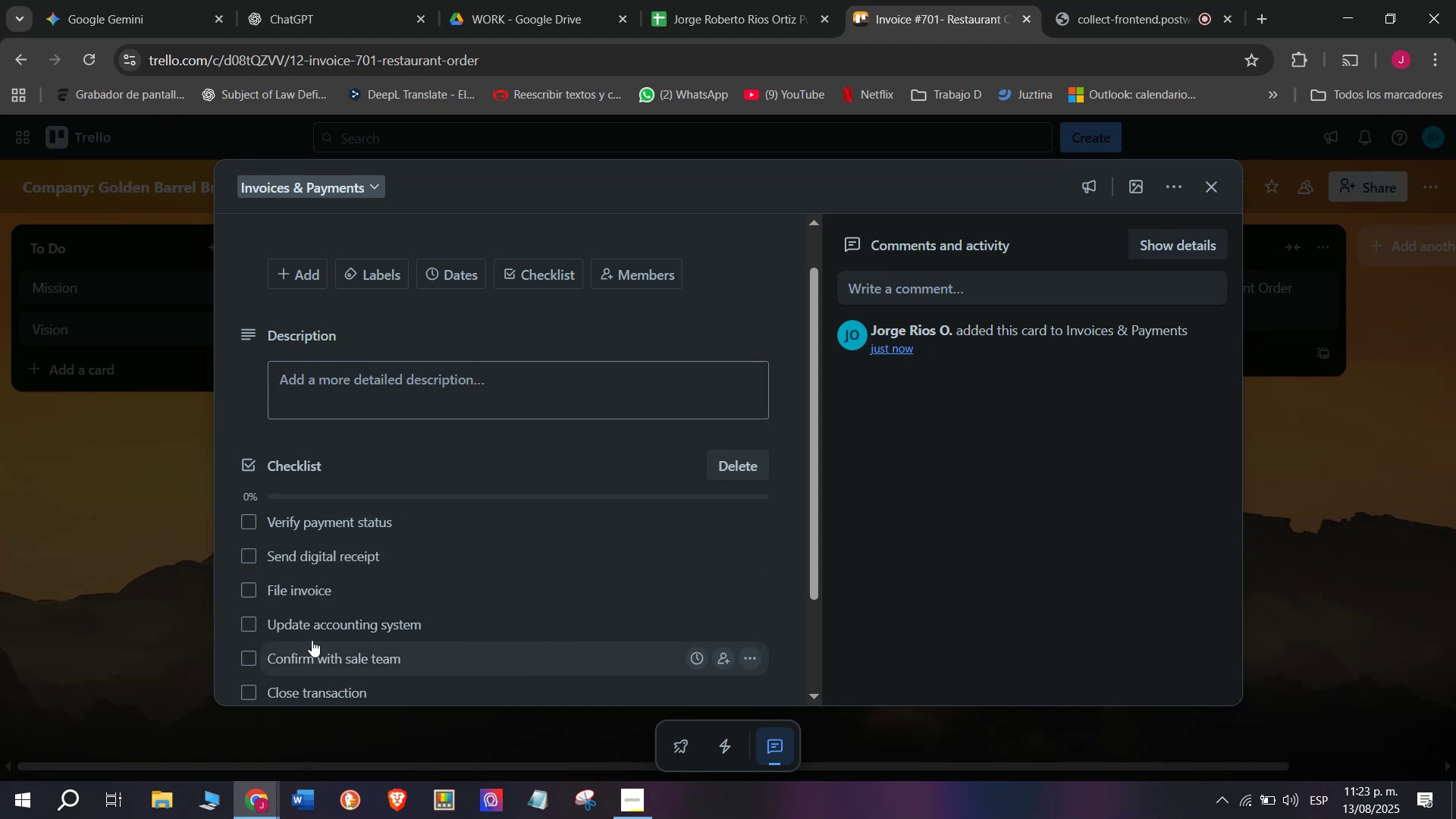 
scroll: coordinate [428, 583], scroll_direction: up, amount: 4.0
 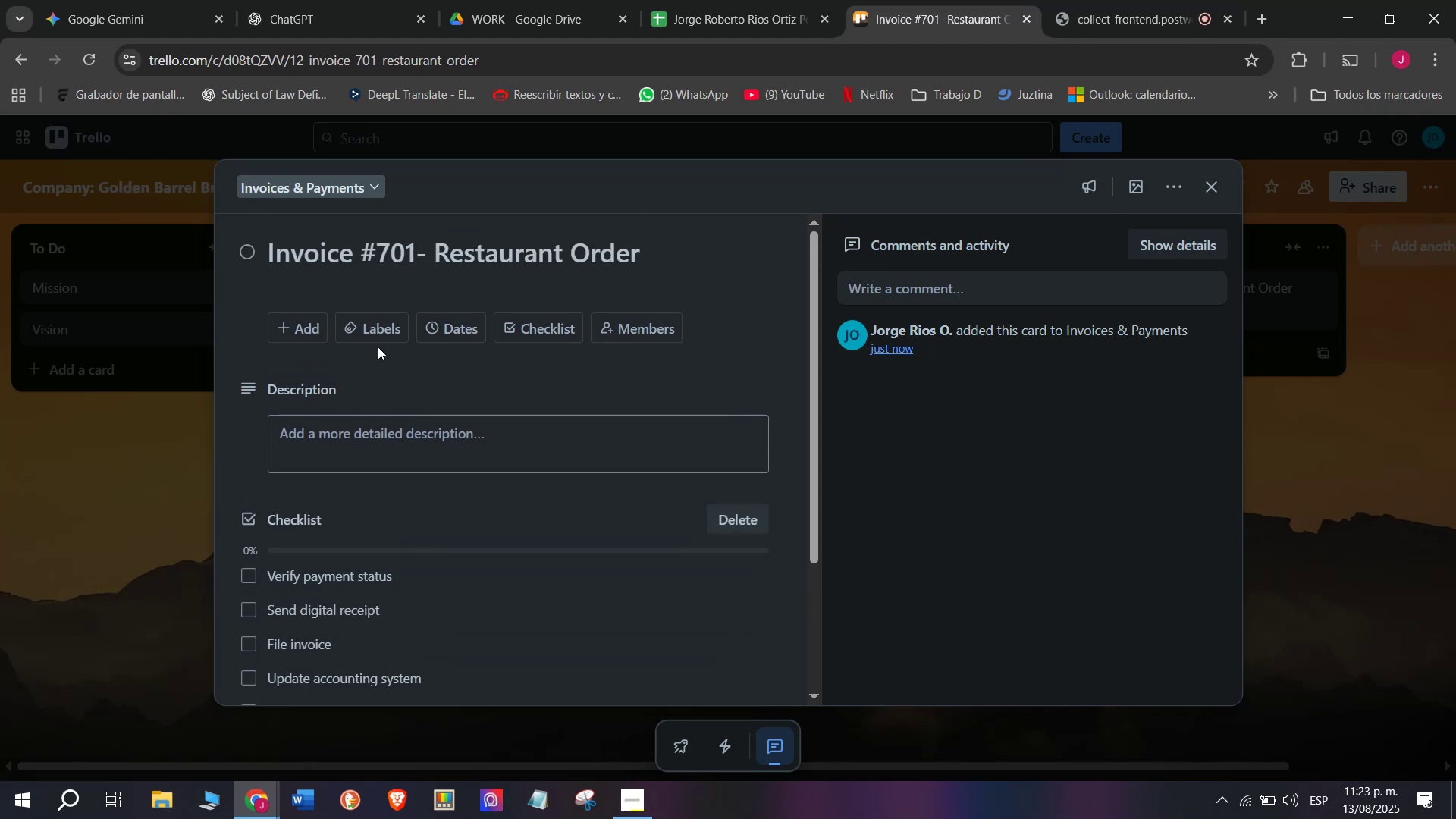 
mouse_move([384, 363])
 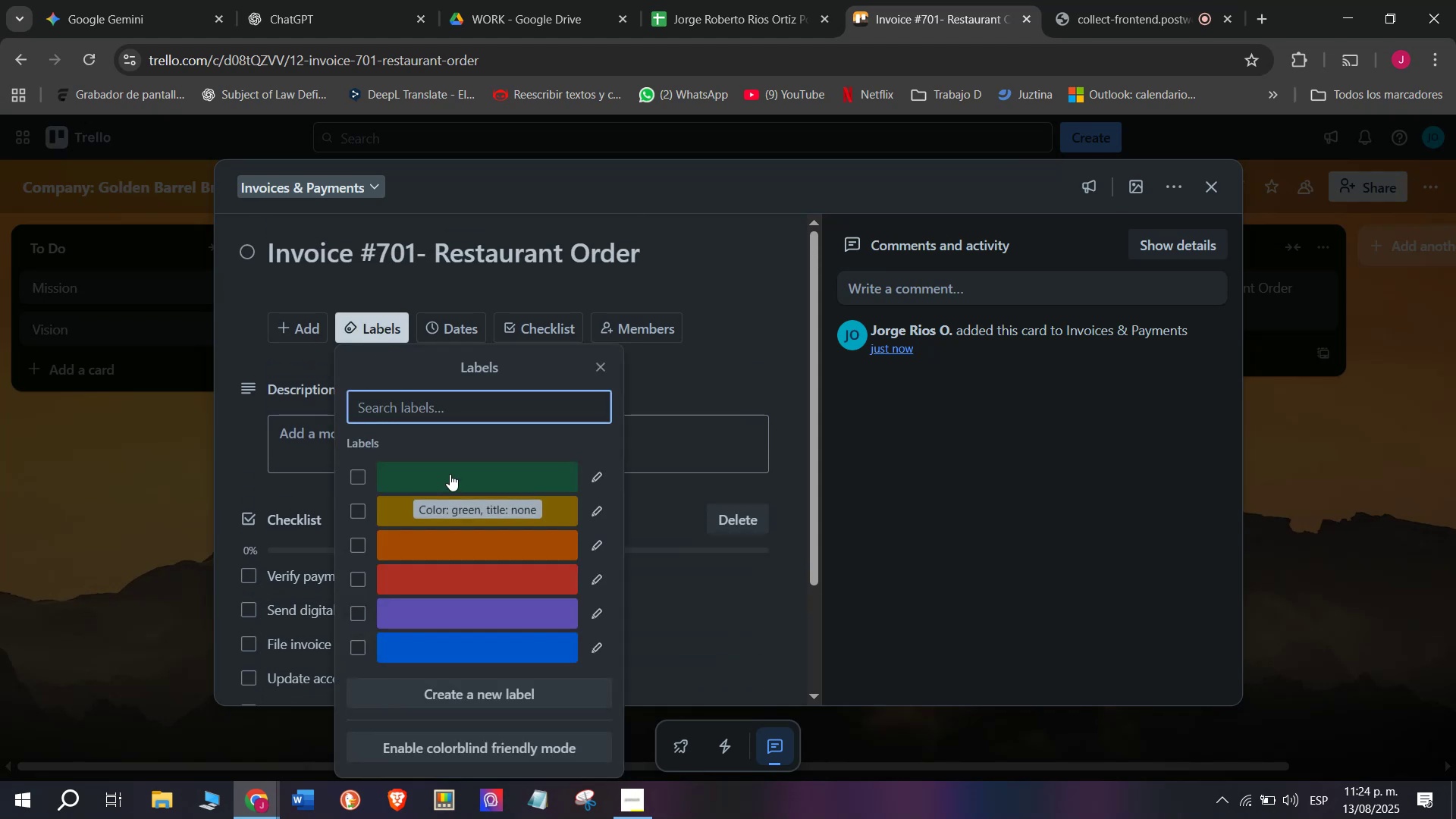 
left_click([450, 474])
 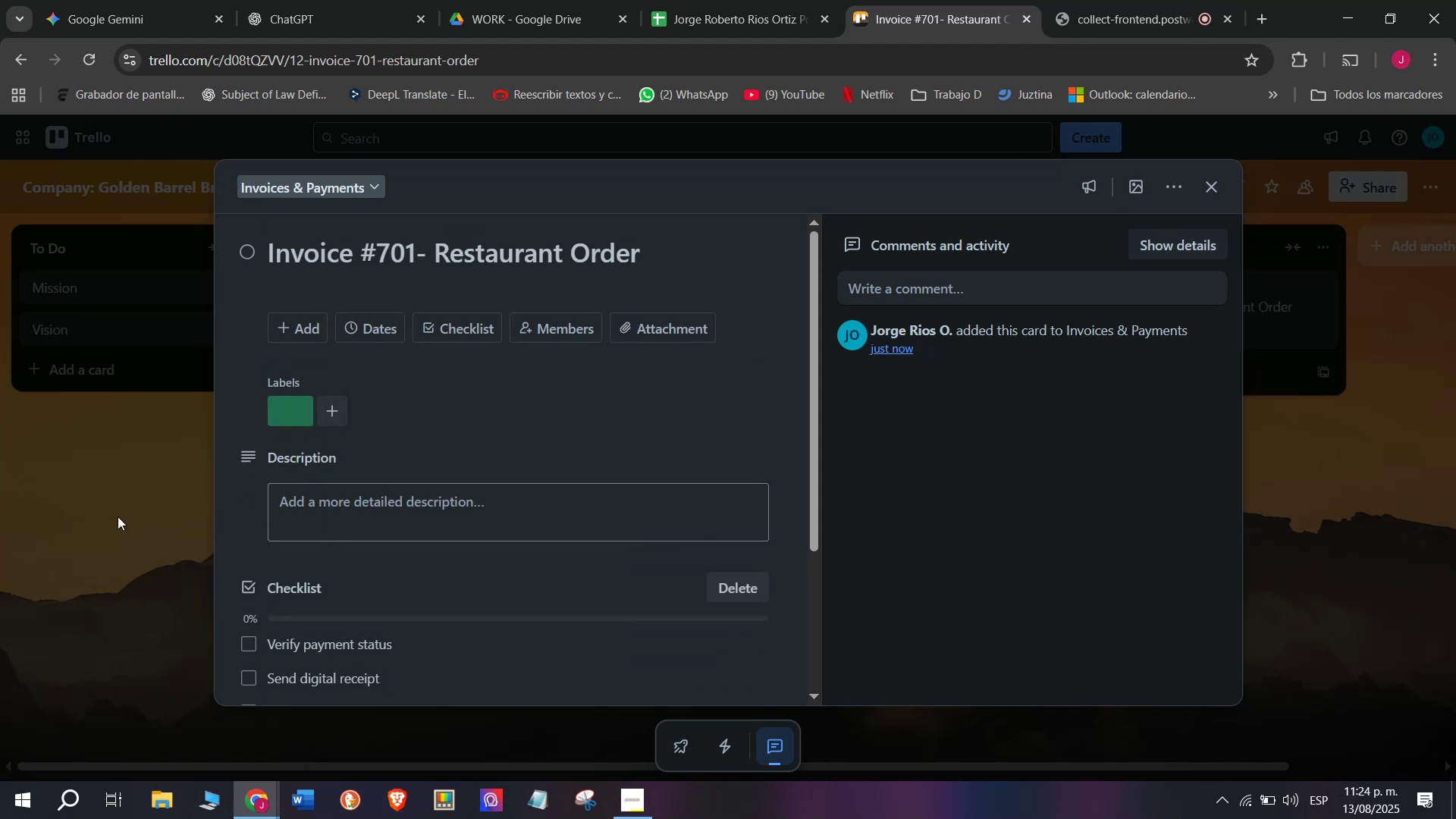 
double_click([118, 516])
 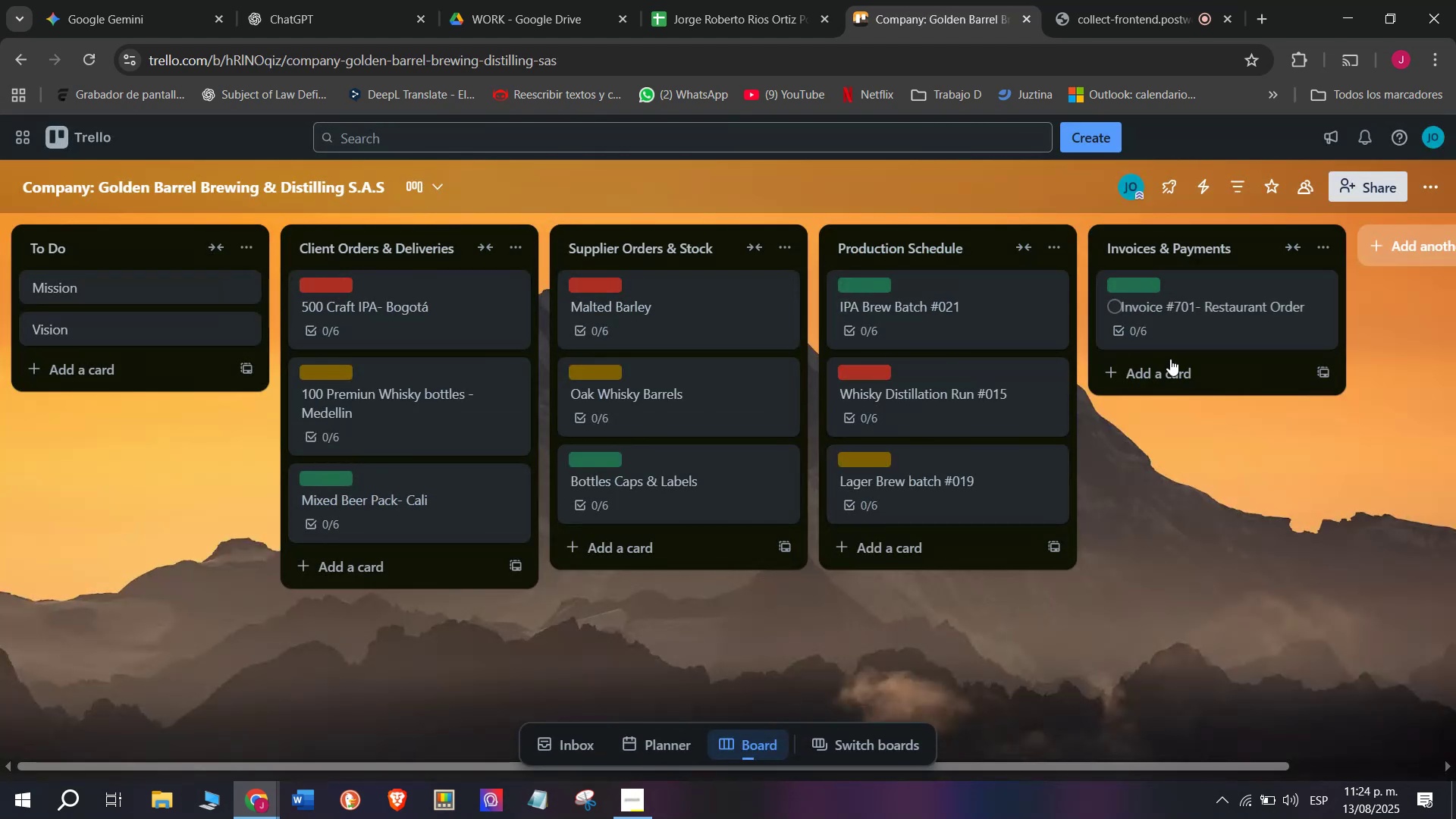 
left_click([1175, 375])
 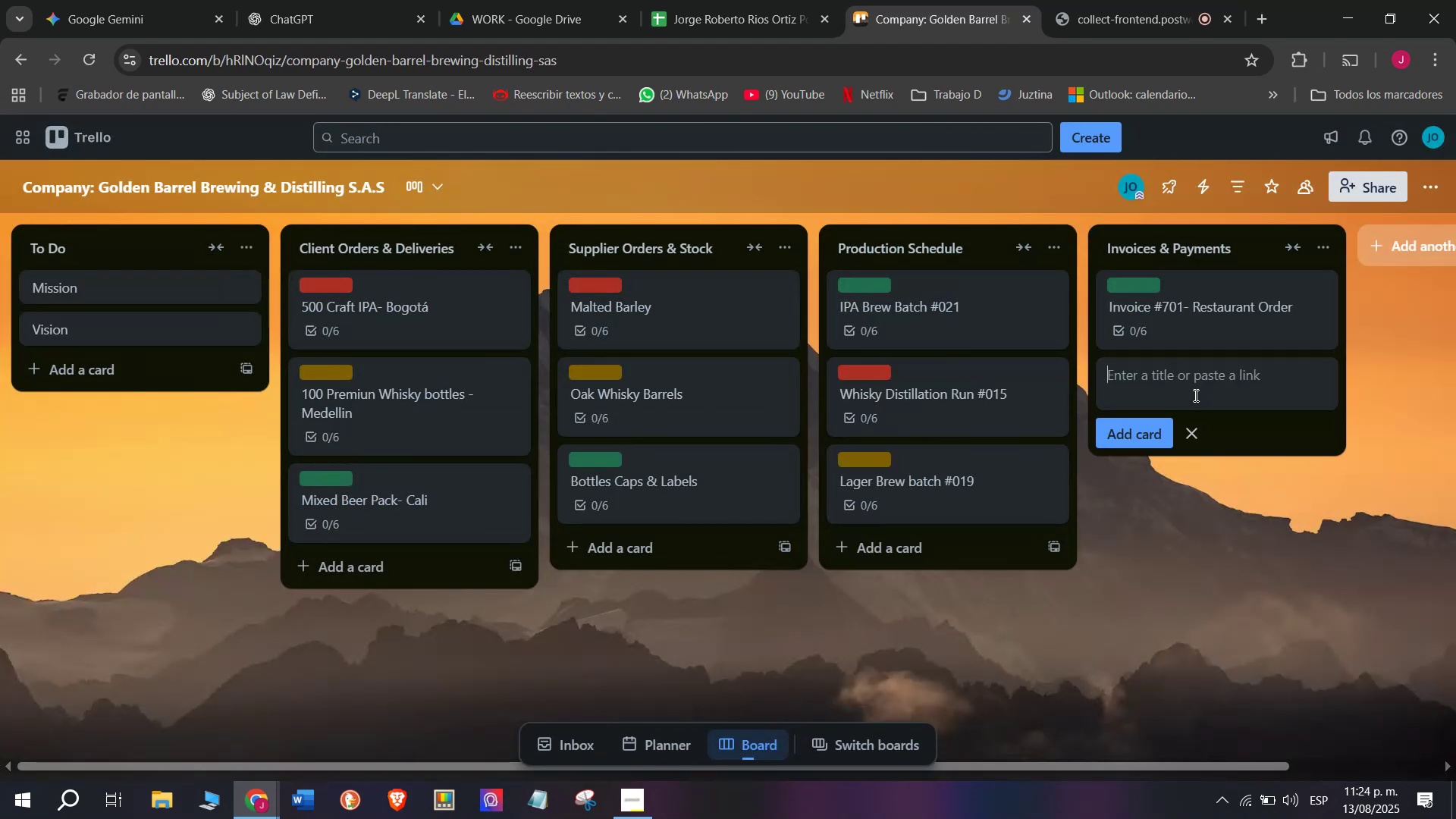 
type(IO)
key(Tab)
key(Backspace)
type(NVOICE)
key(Backspace)
key(Backspace)
key(Backspace)
key(Backspace)
key(Backspace)
key(Backspace)
type(nvoice #701)
key(Backspace)
type(2)
 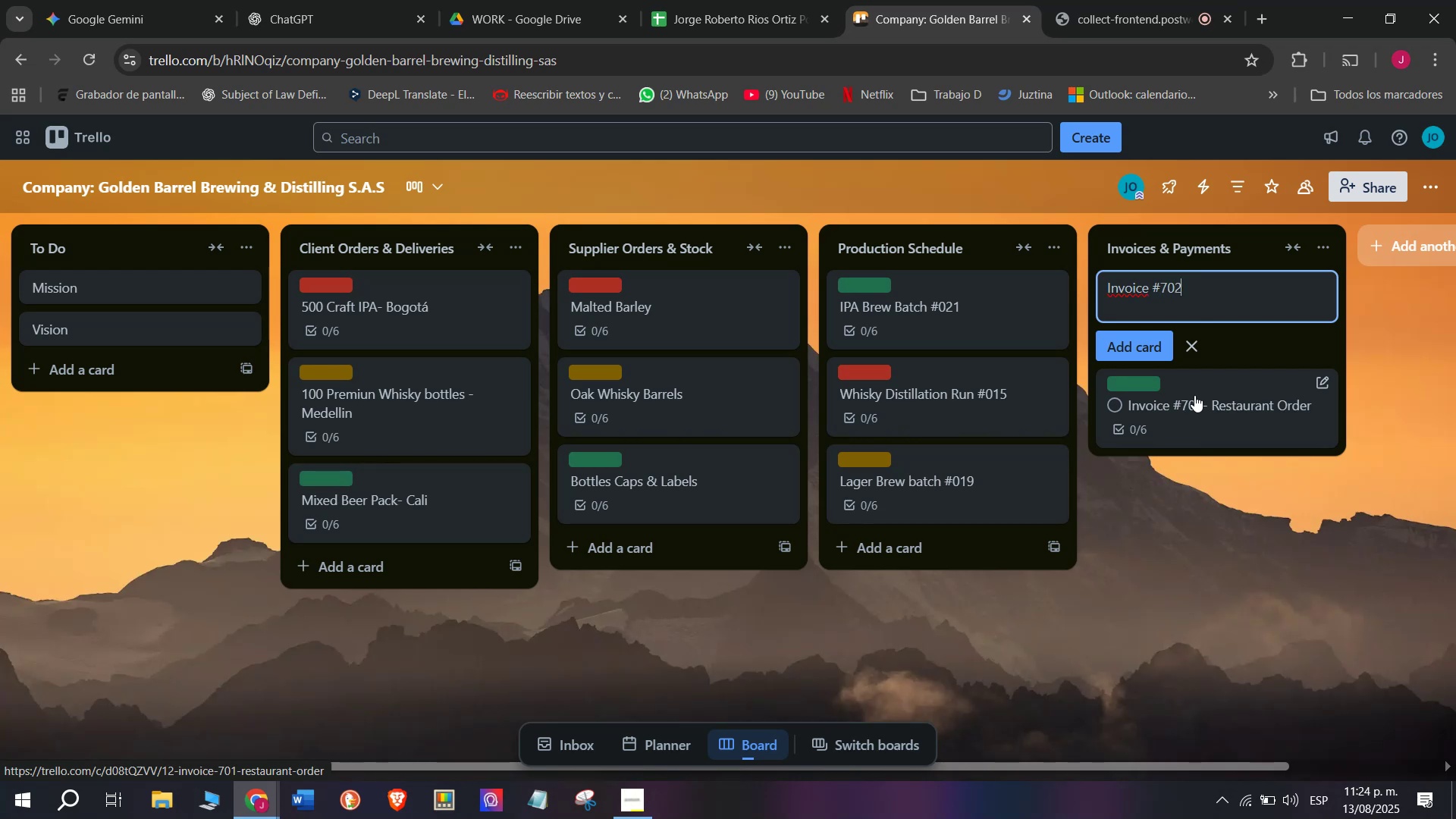 
type(- Ecpo)
key(Backspace)
key(Backspace)
key(Backspace)
type(xport Order)
 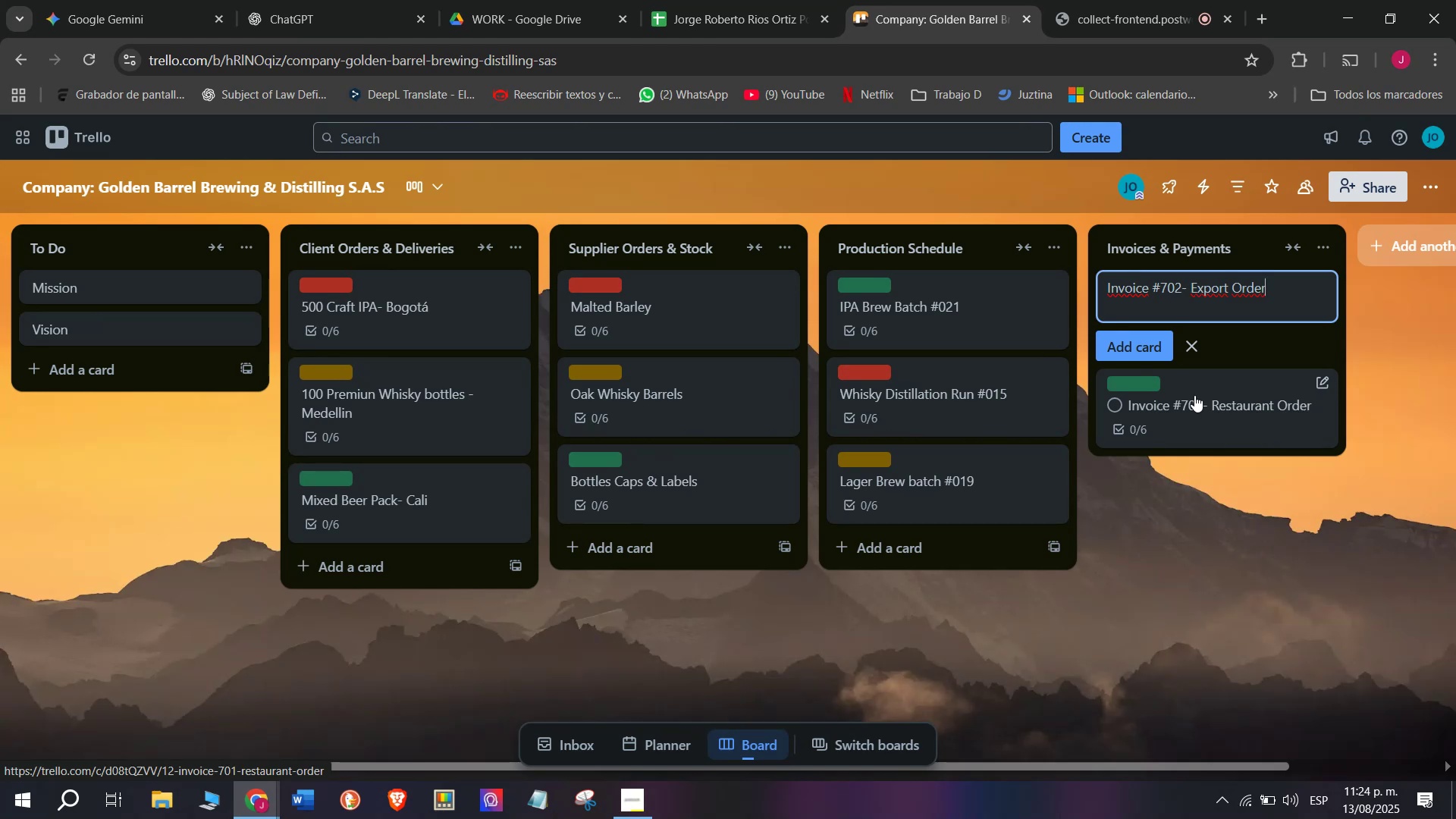 
key(Enter)
 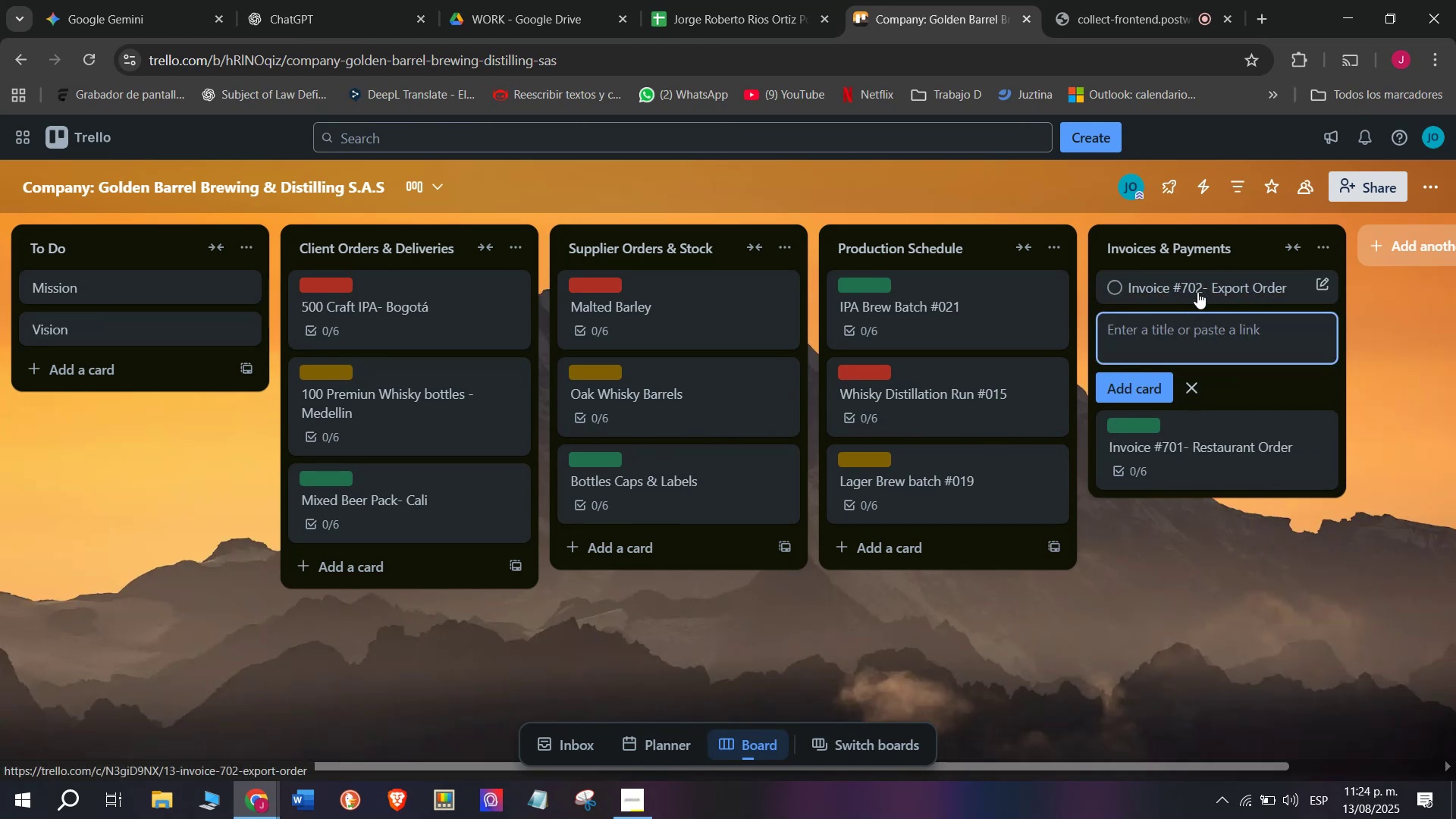 
left_click([1197, 292])
 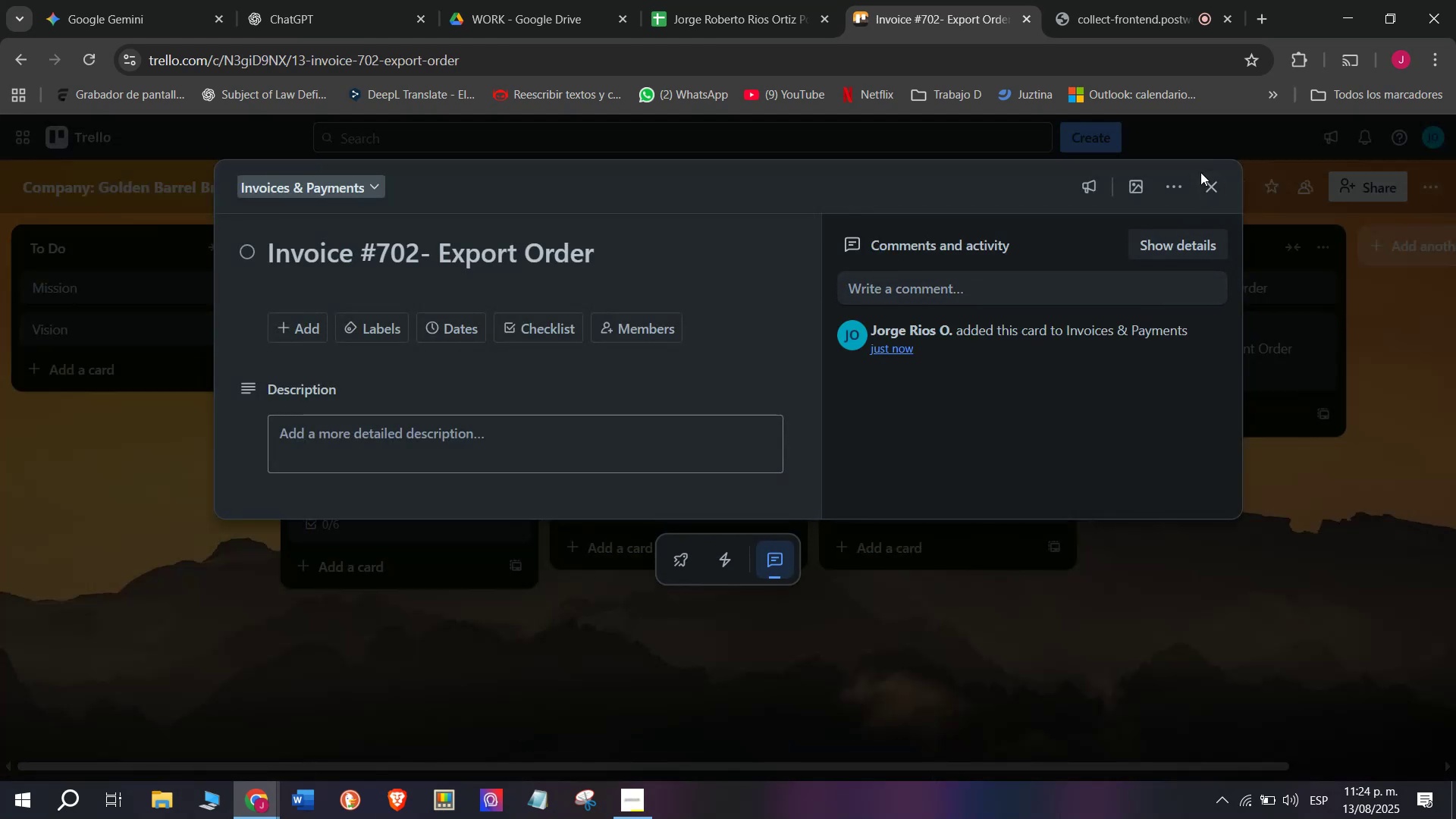 
left_click([1210, 184])
 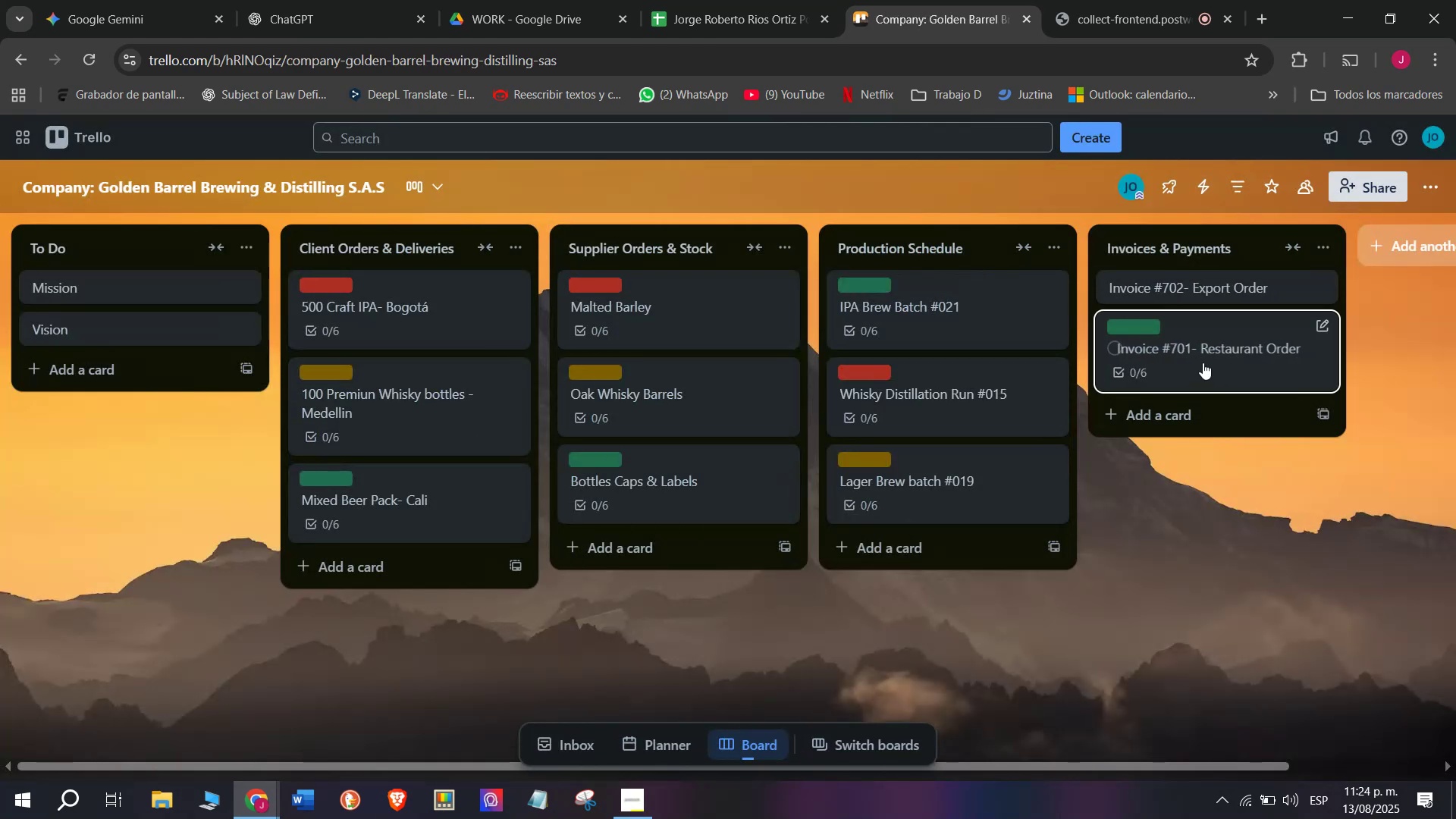 
left_click_drag(start_coordinate=[1201, 360], to_coordinate=[1194, 271])
 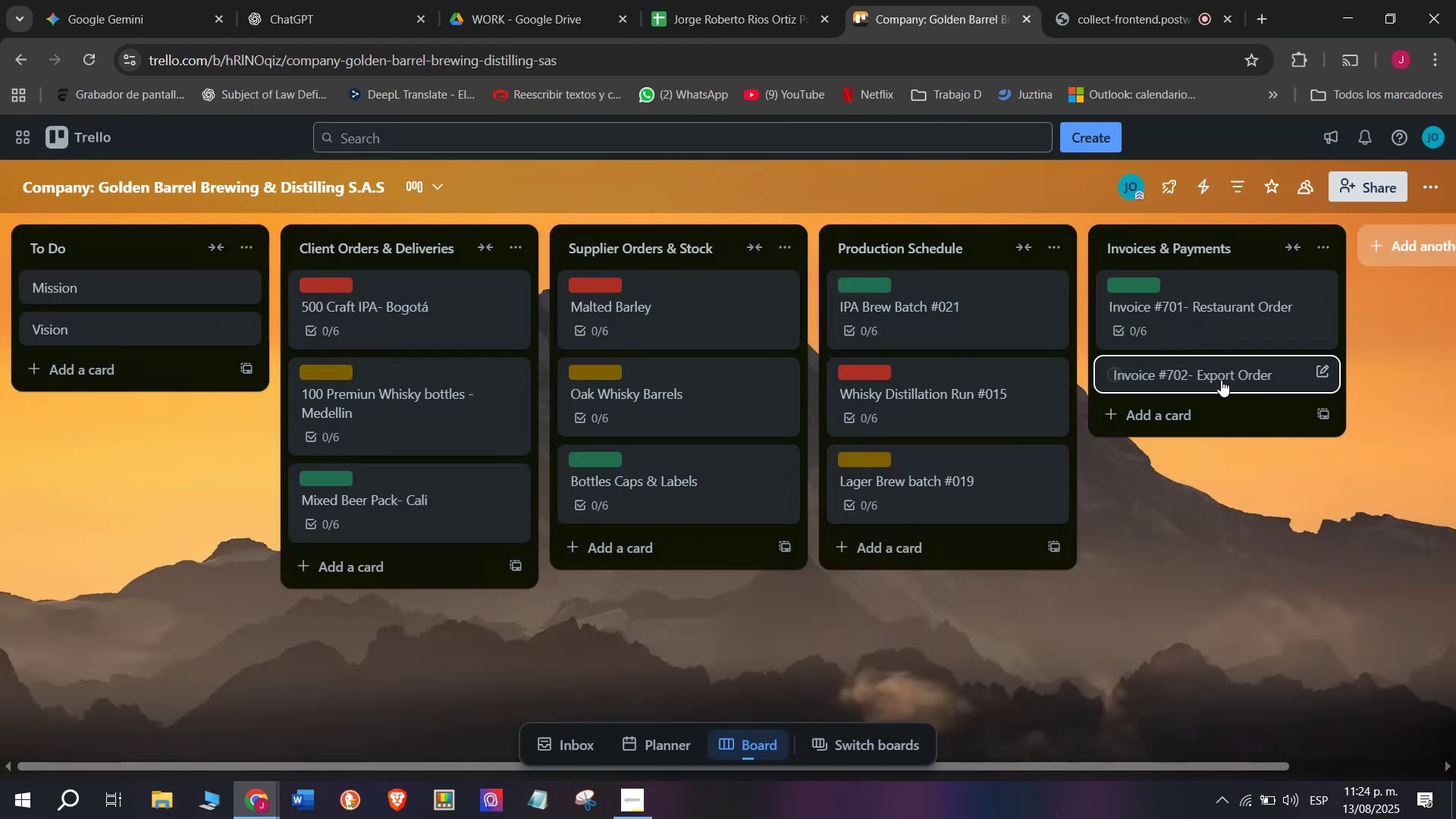 
left_click([1221, 382])
 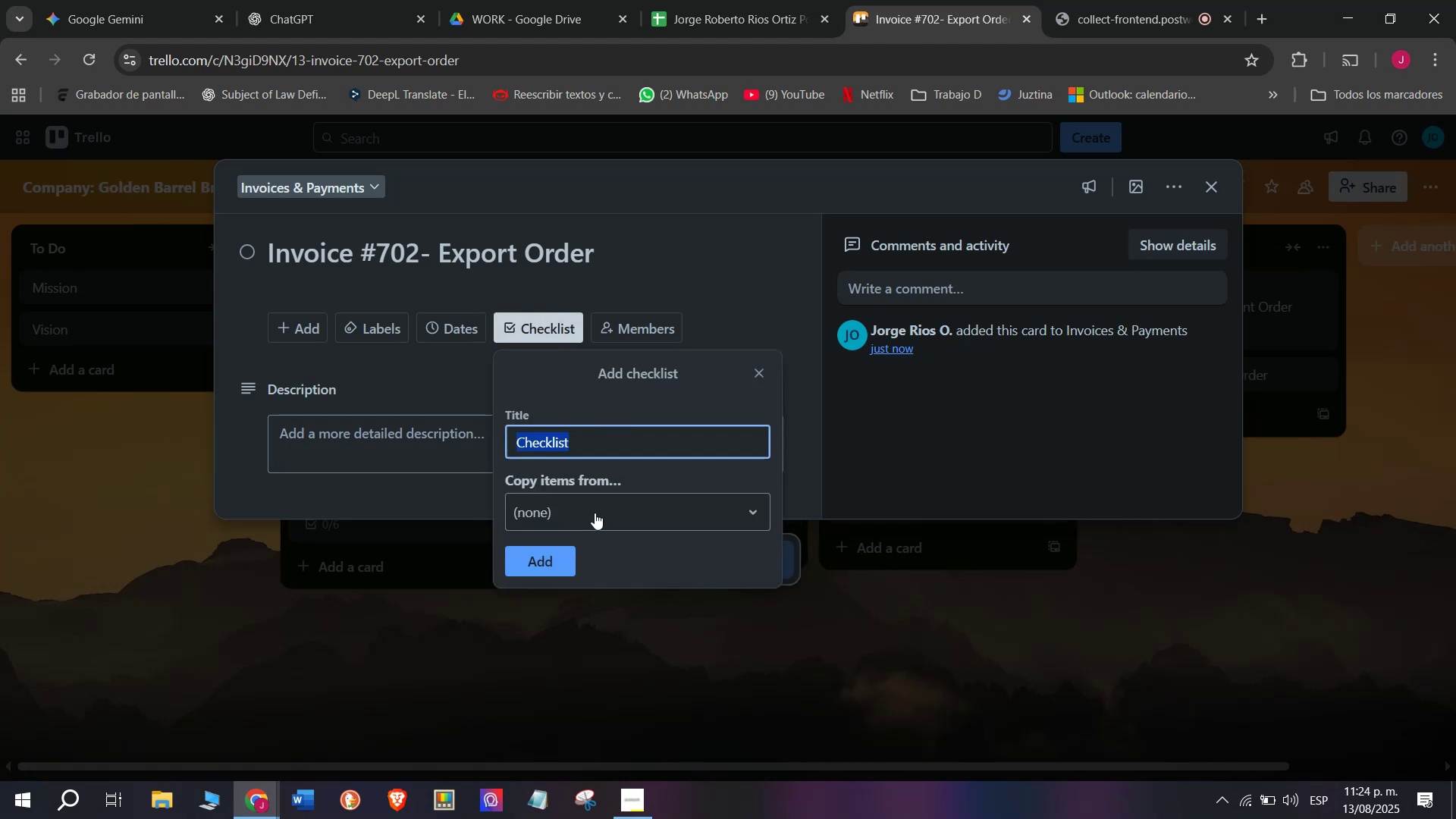 
left_click([550, 570])
 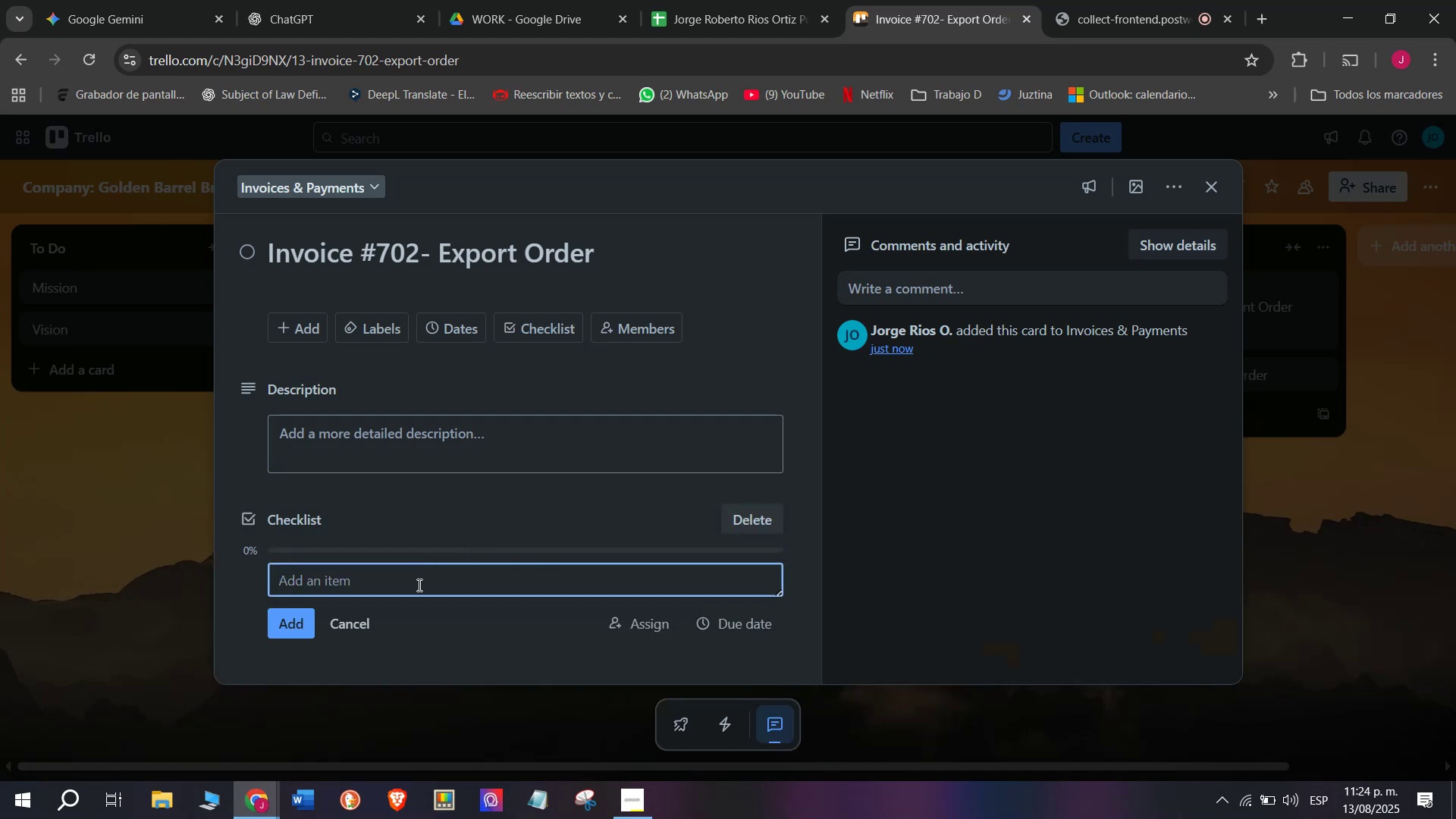 
left_click([417, 585])
 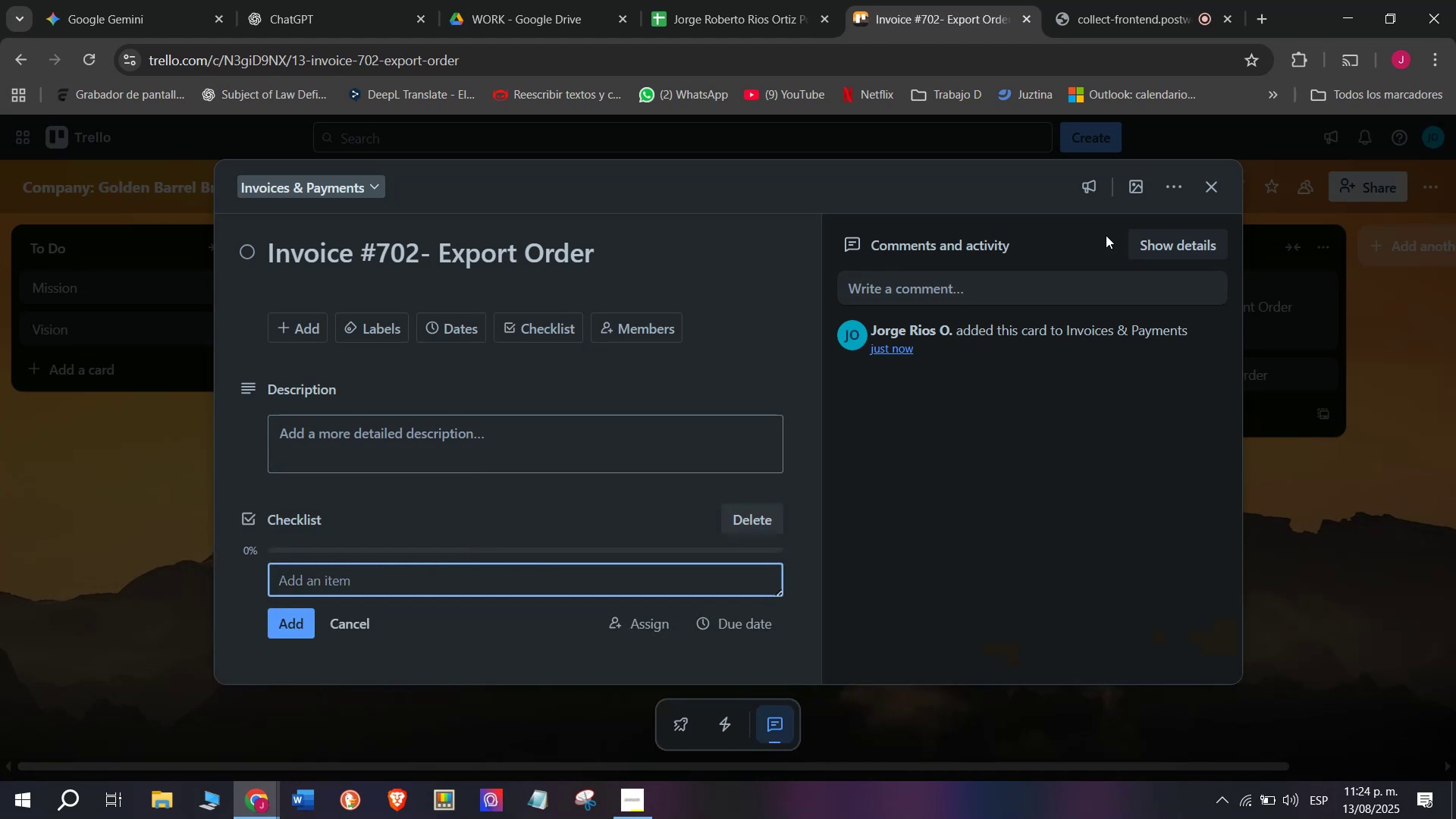 
left_click([1208, 184])
 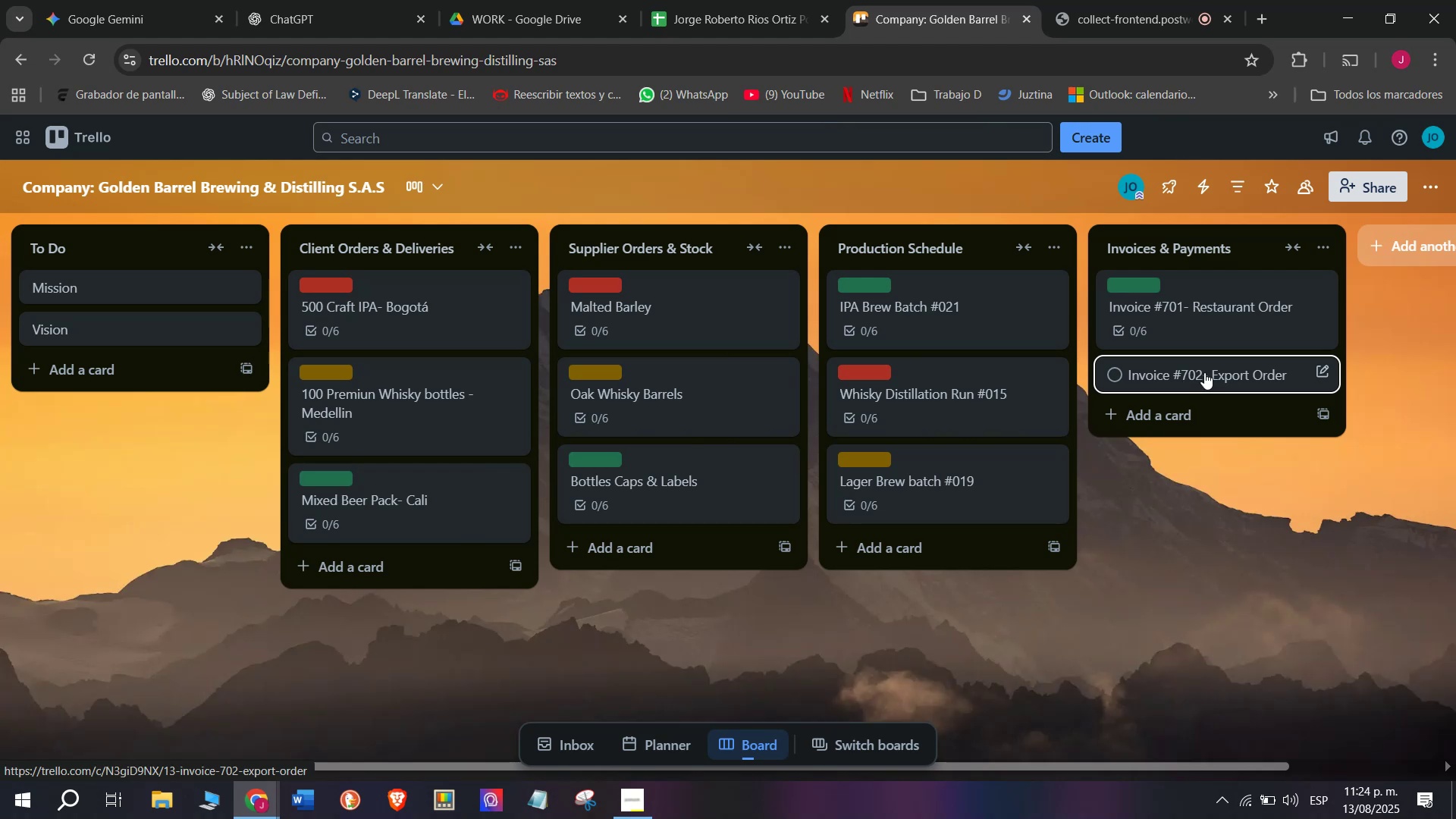 
left_click([1219, 369])
 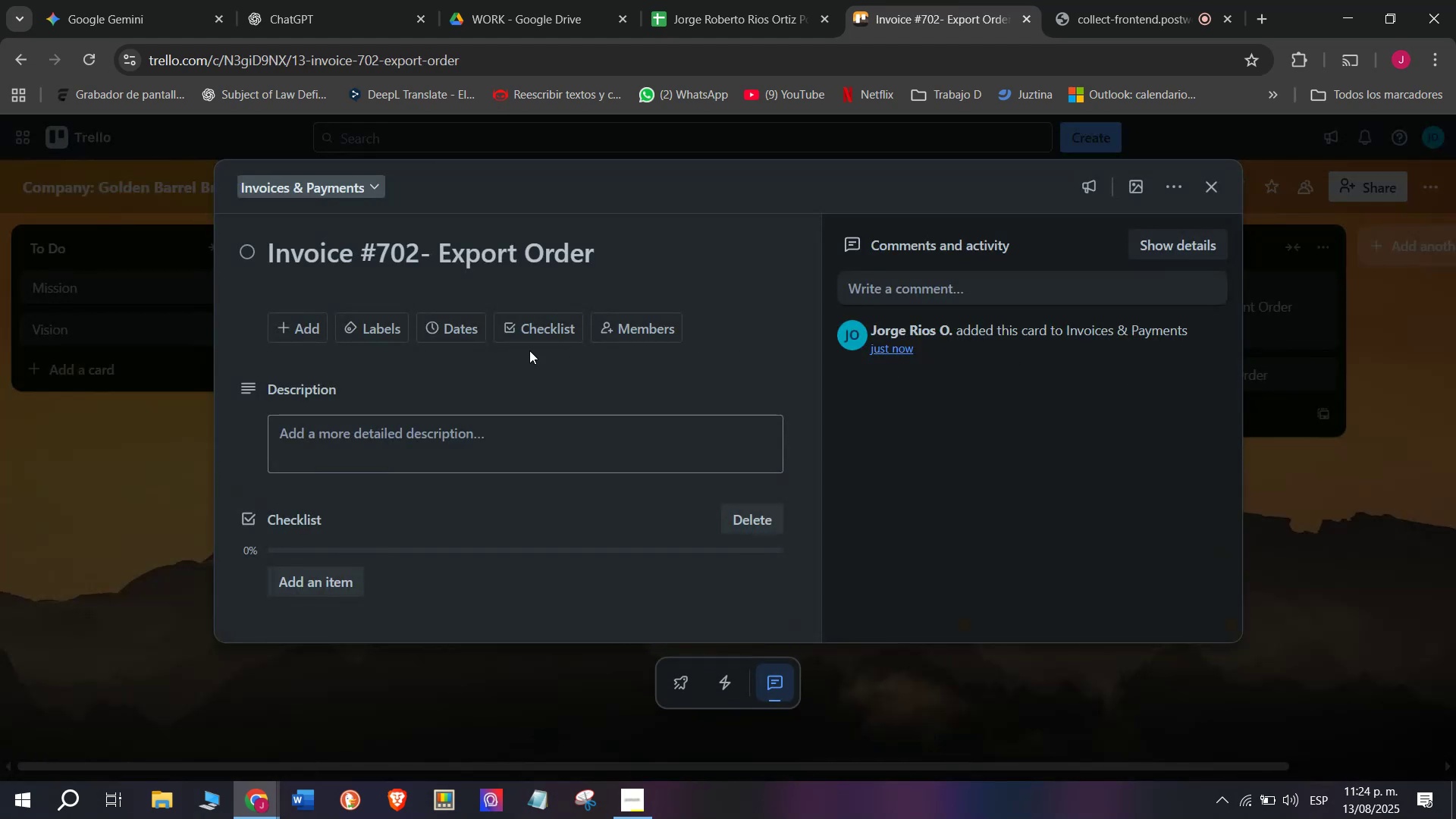 
left_click([536, 328])
 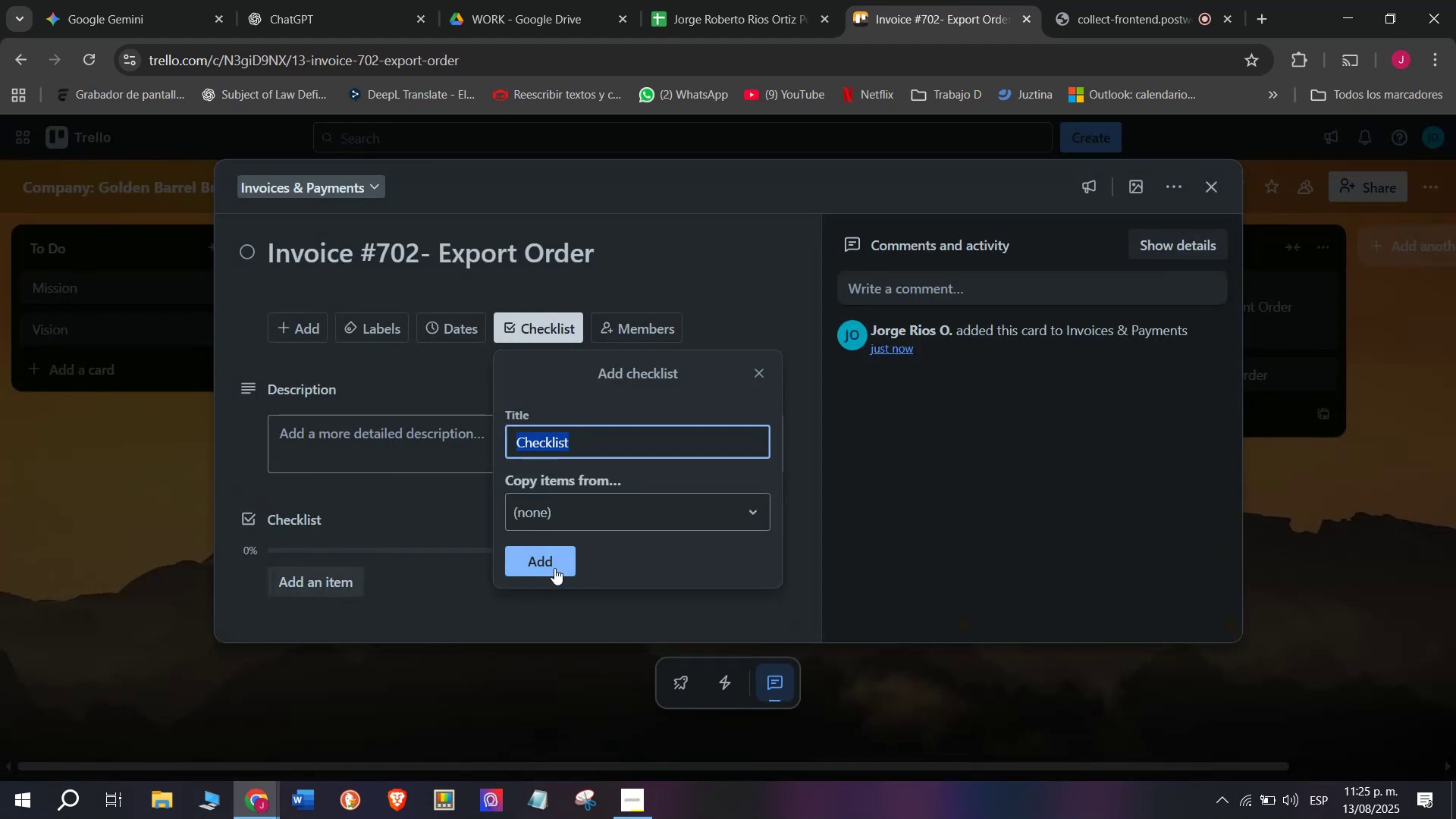 
left_click([554, 568])
 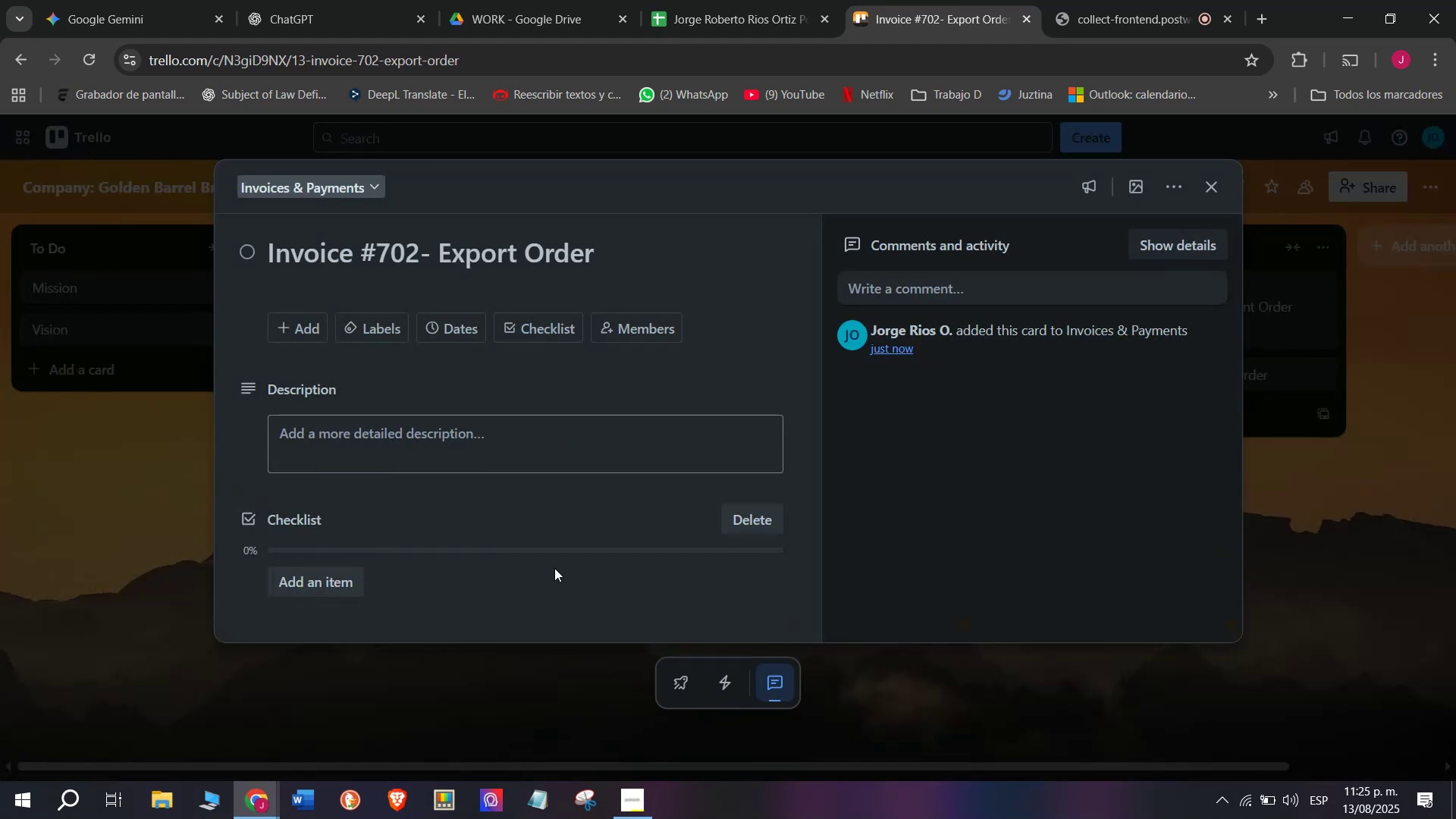 
scroll: coordinate [538, 526], scroll_direction: down, amount: 3.0
 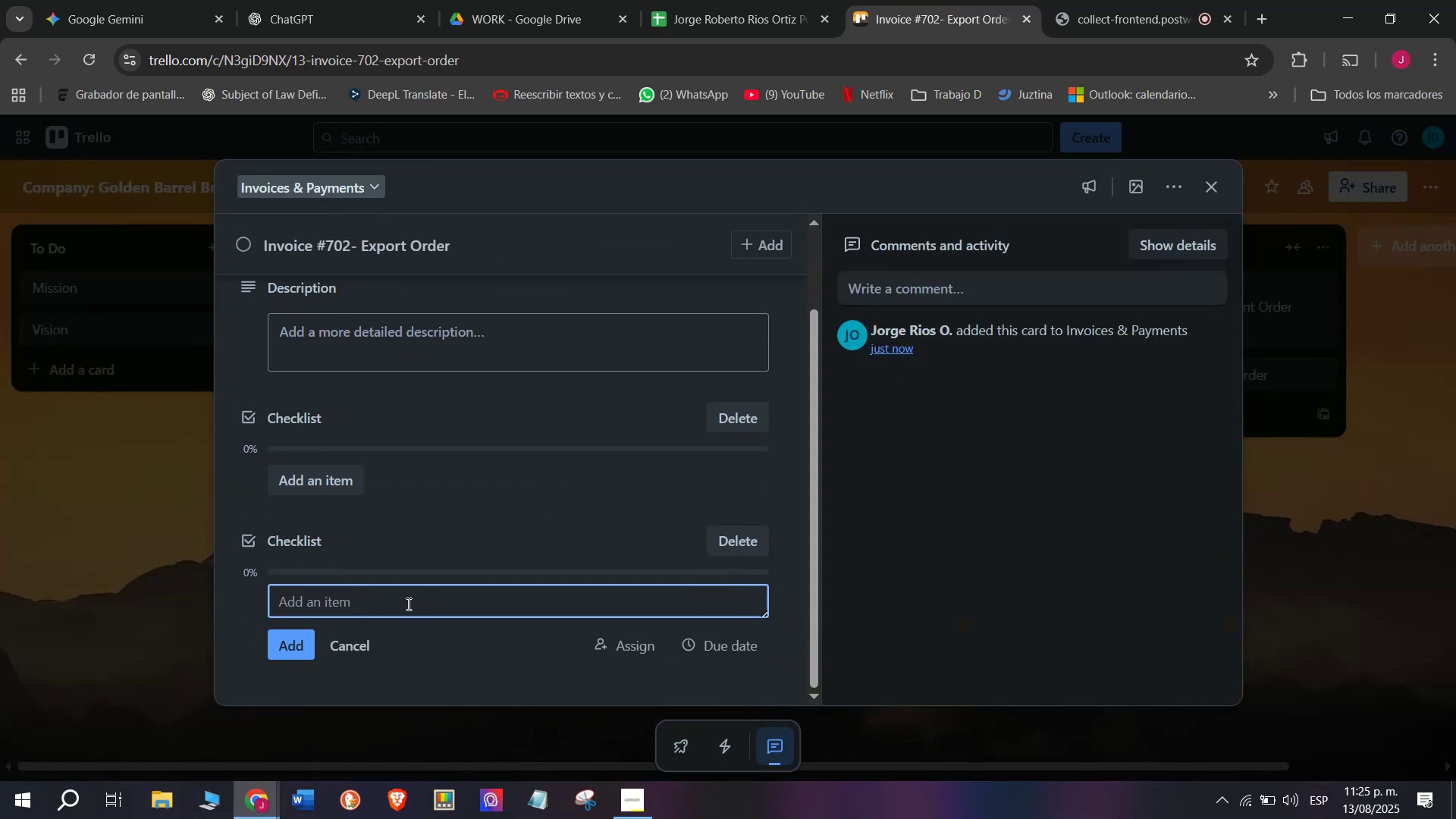 
left_click([407, 604])
 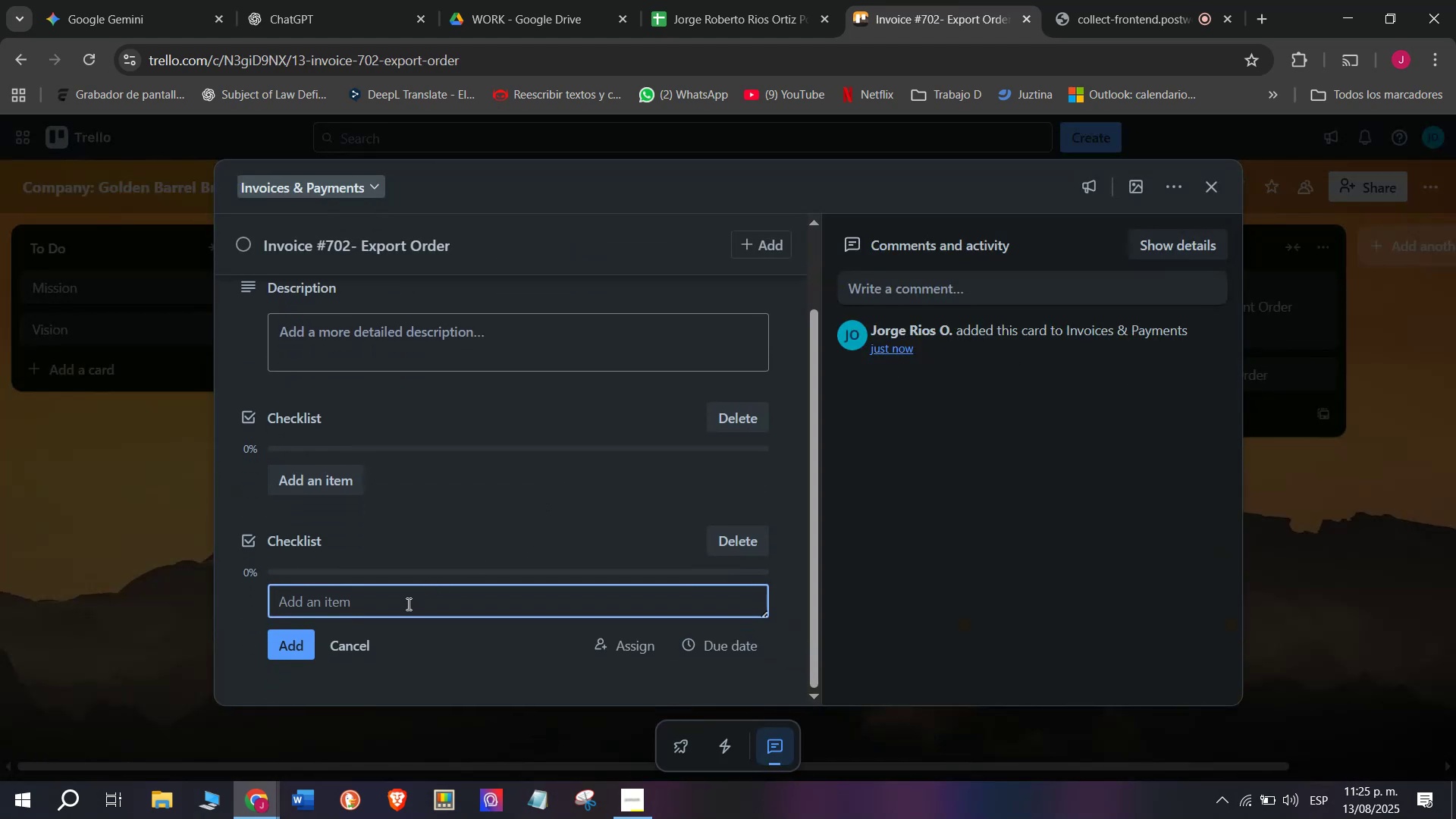 
type(Send payment reminder)
 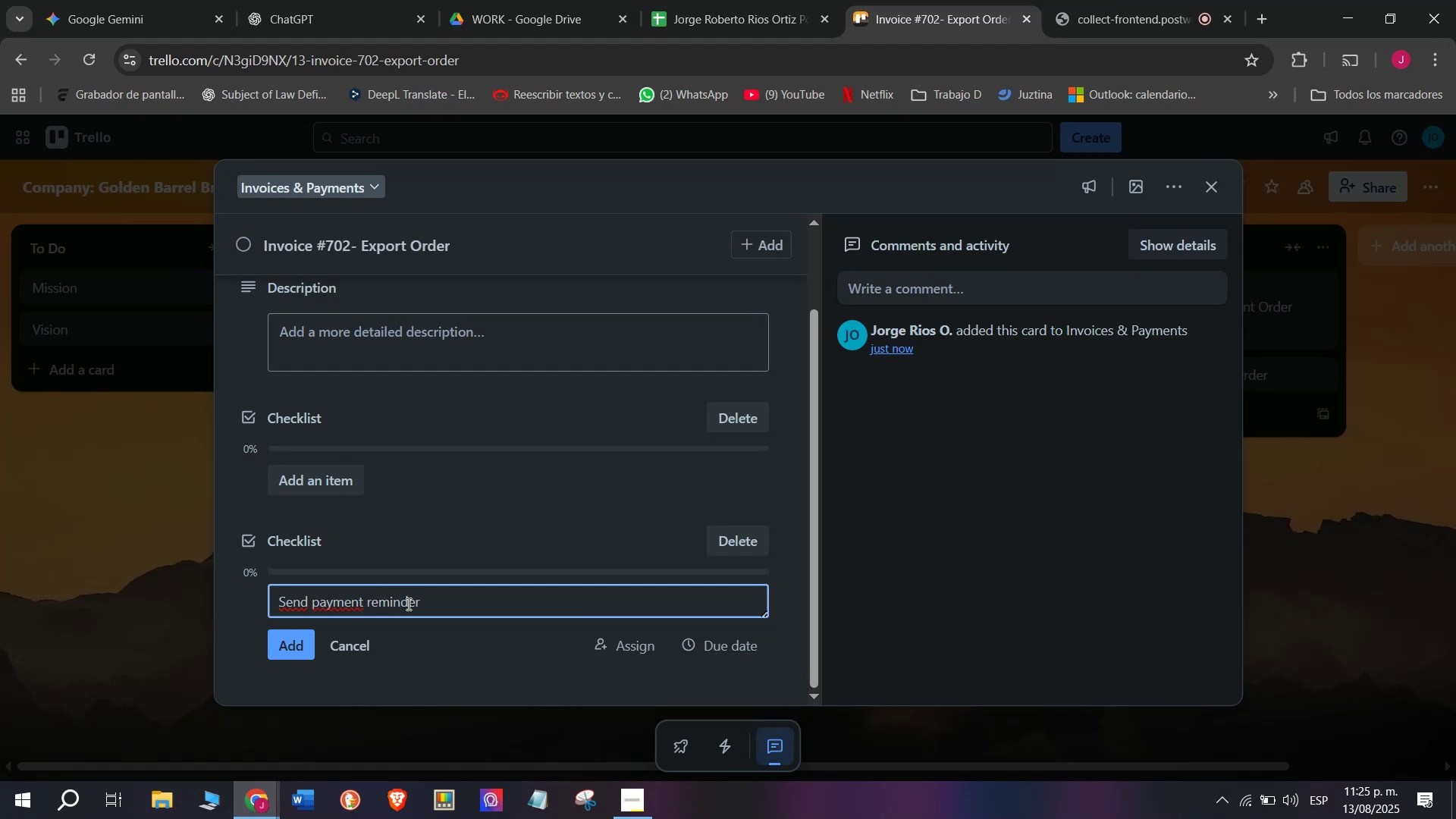 
key(Enter)
 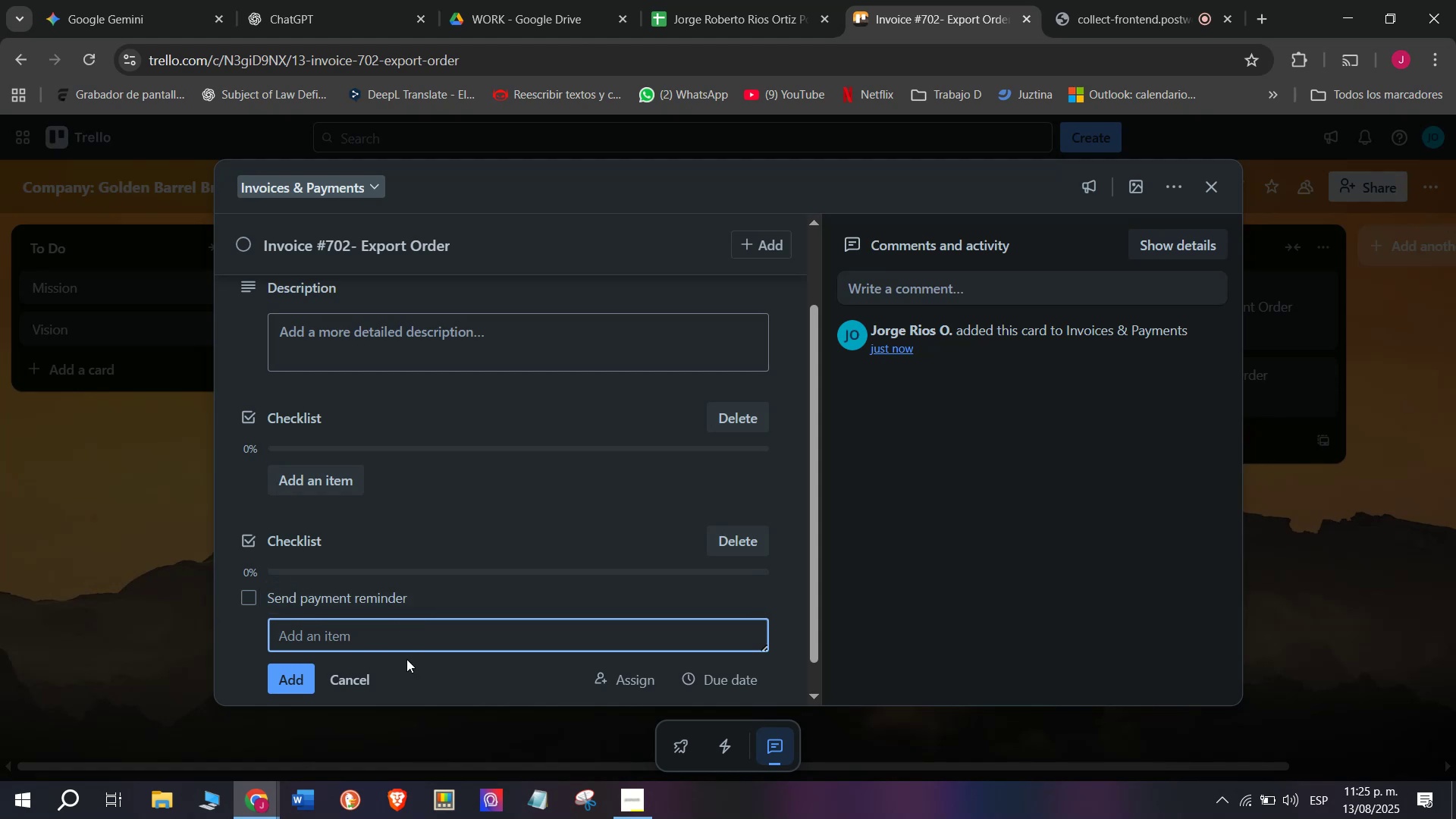 
type(Provider])
key(Backspace)
key(Backspace)
type( update invoicv]e)
key(Backspace)
key(Backspace)
key(Backspace)
type(e )
 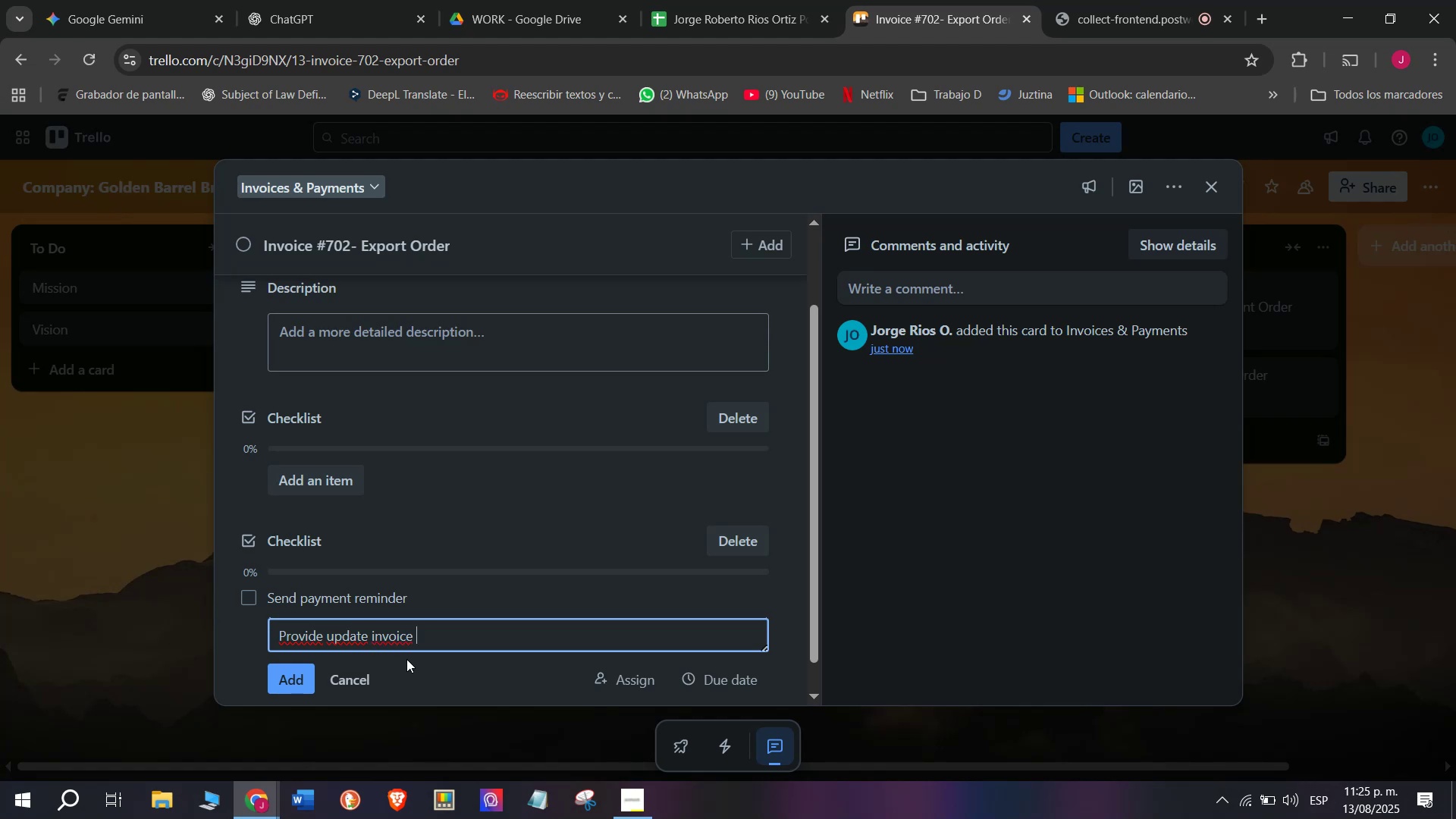 
key(Enter)
 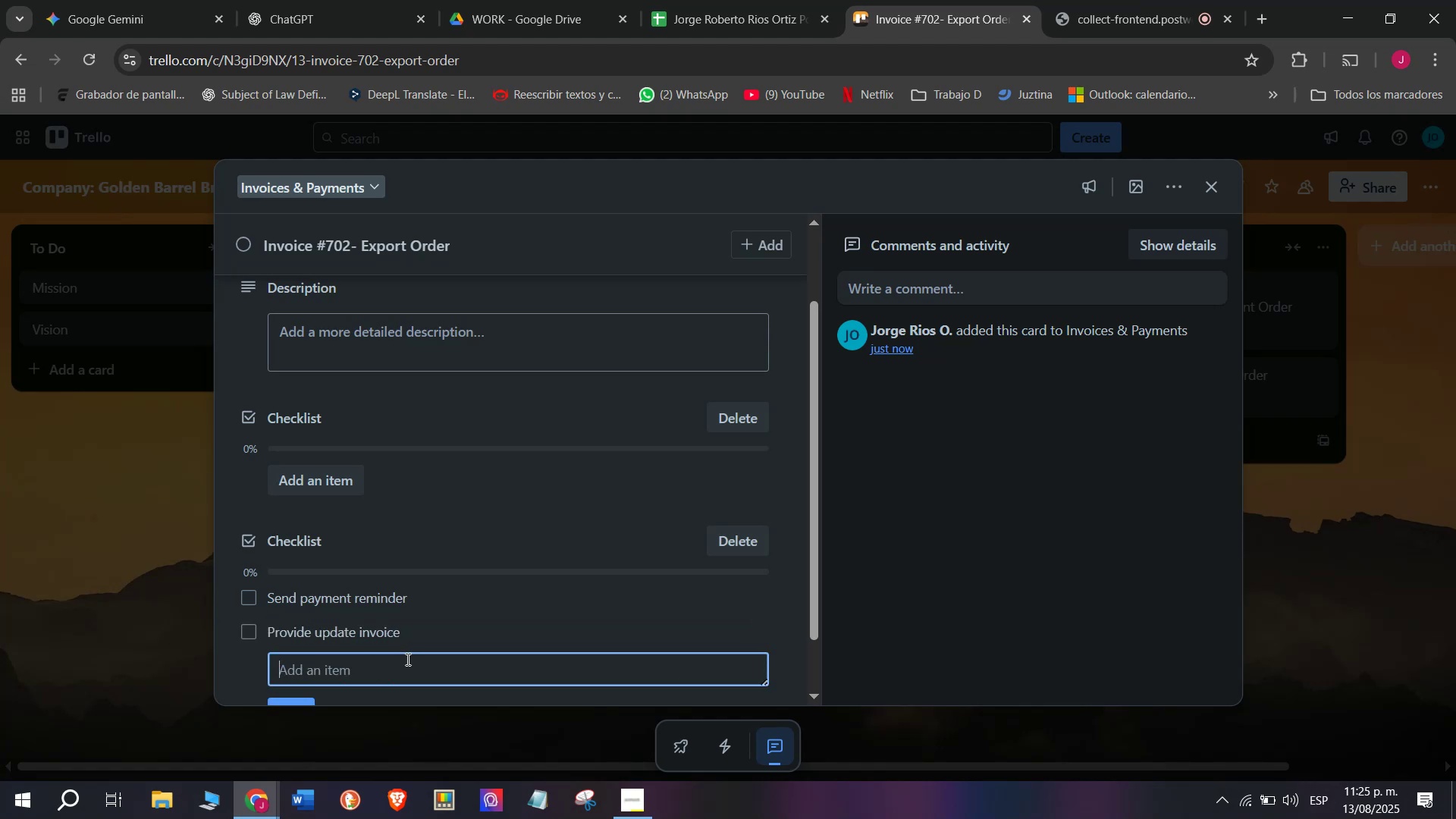 
type(Conca)
key(Backspace)
type(tac export M])
key(Backspace)
key(Backspace)
type(manager)
 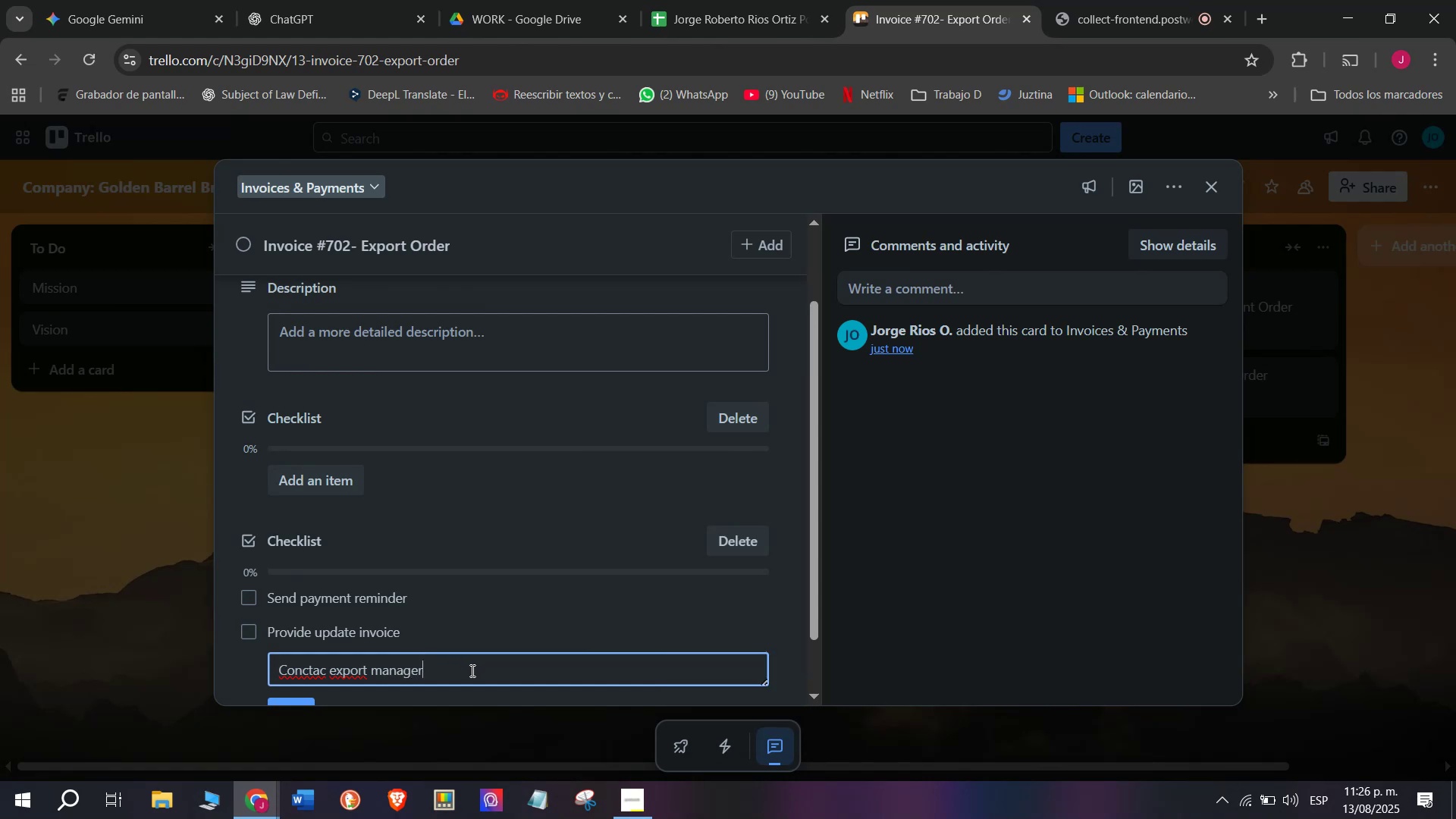 
wait(6.01)
 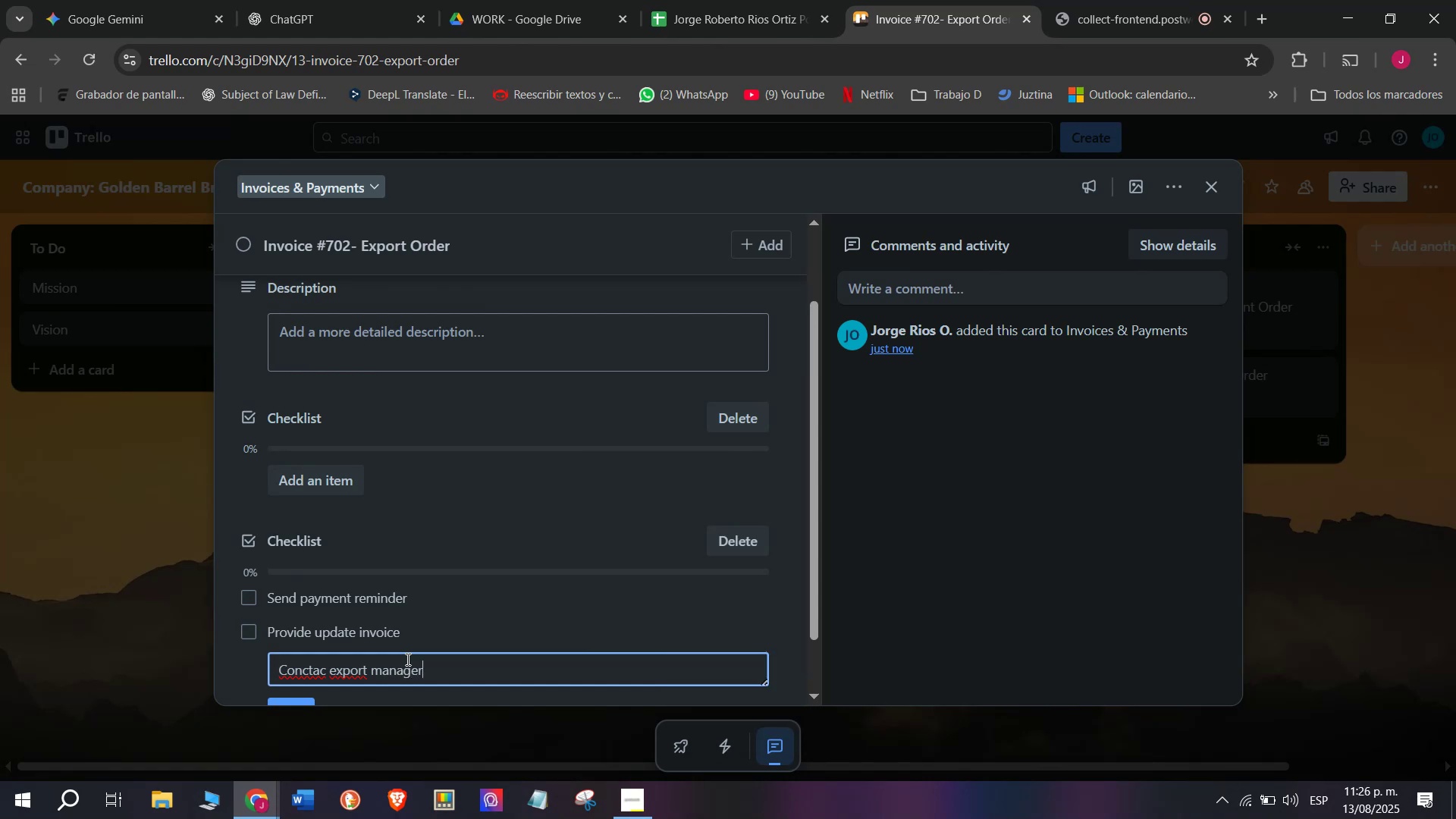 
key(Enter)
 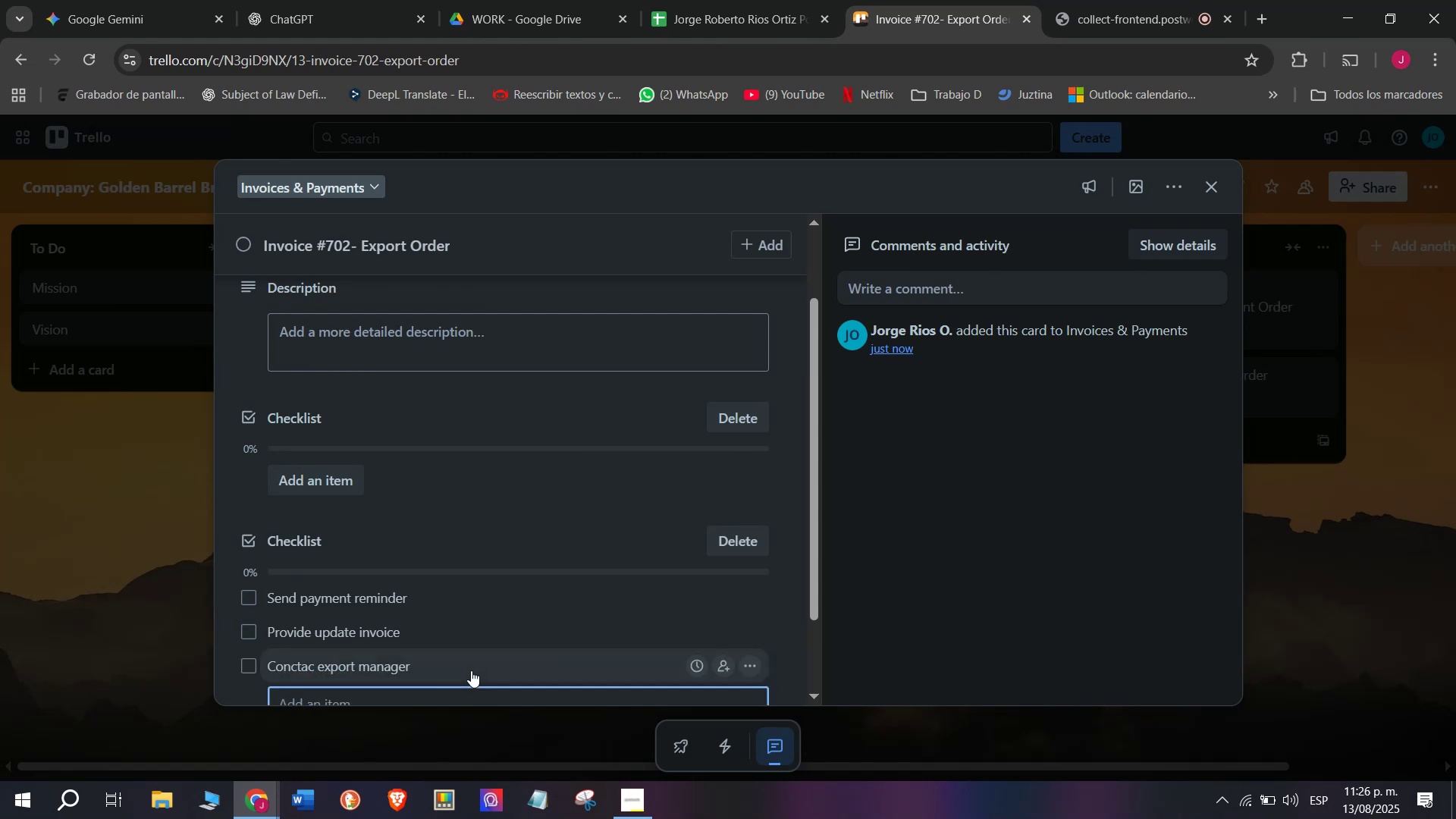 
type(Confirm payment date )
 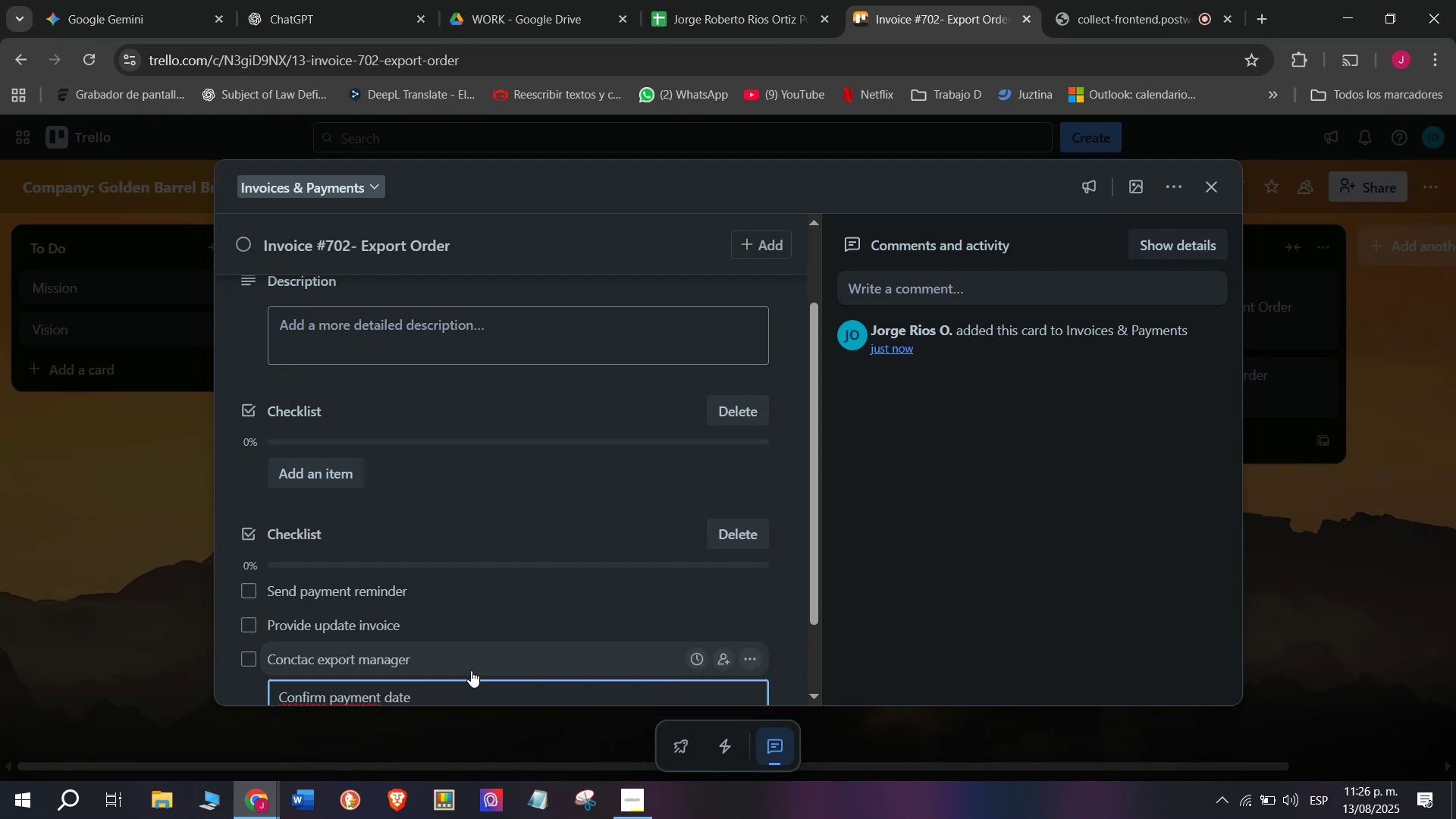 
key(Enter)
 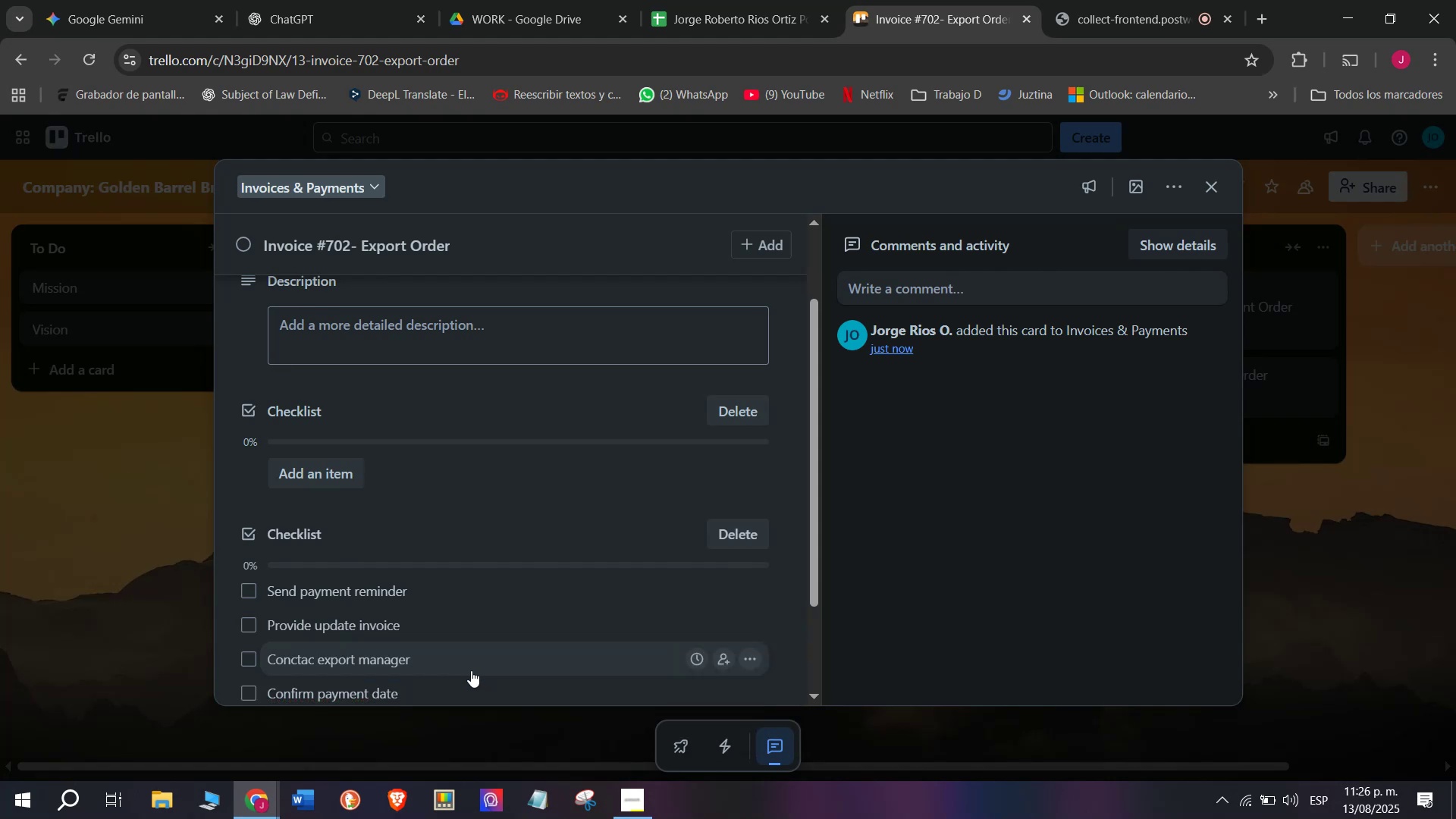 
scroll: coordinate [471, 670], scroll_direction: down, amount: 2.0
 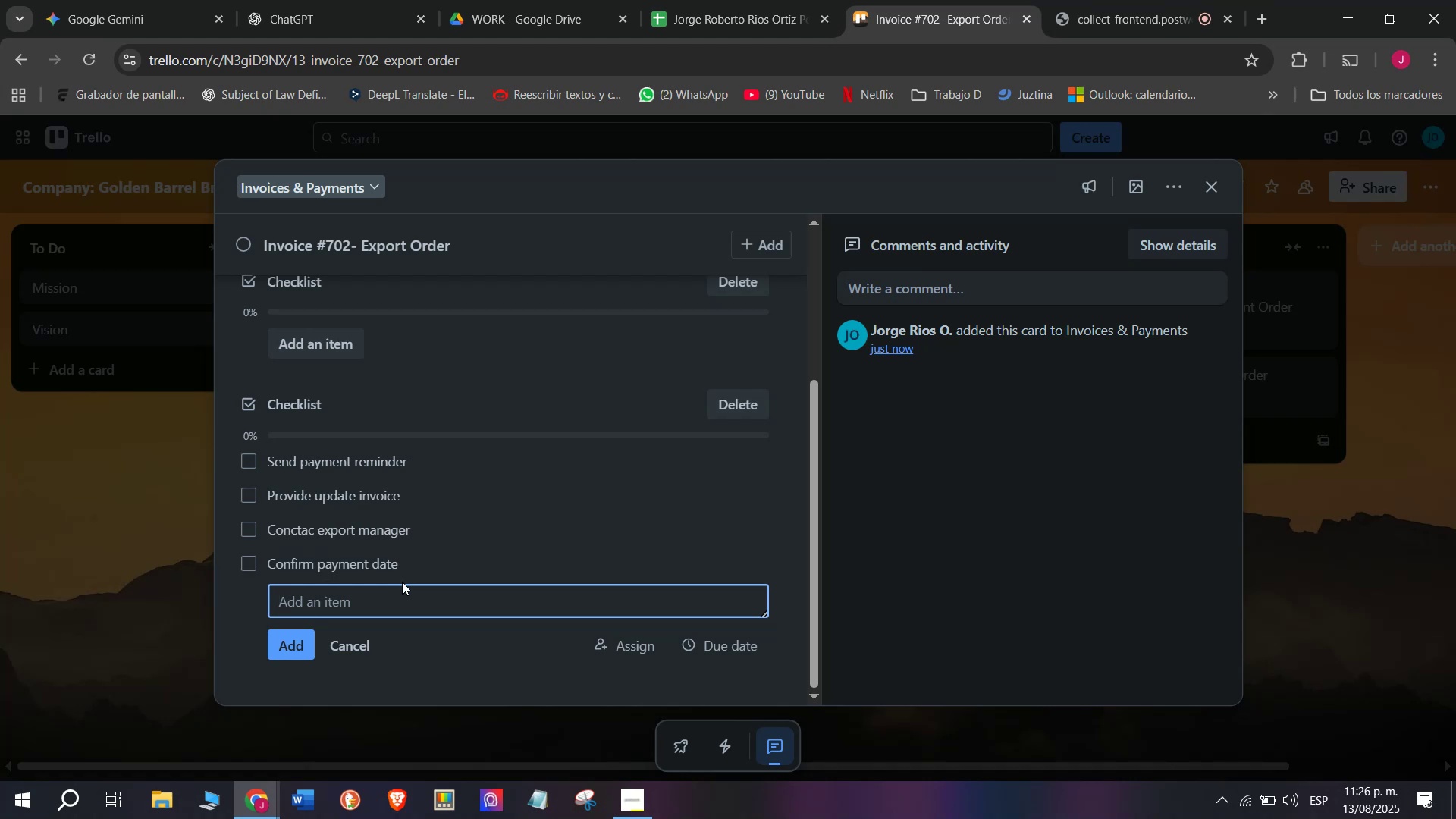 
type(Update ledger)
 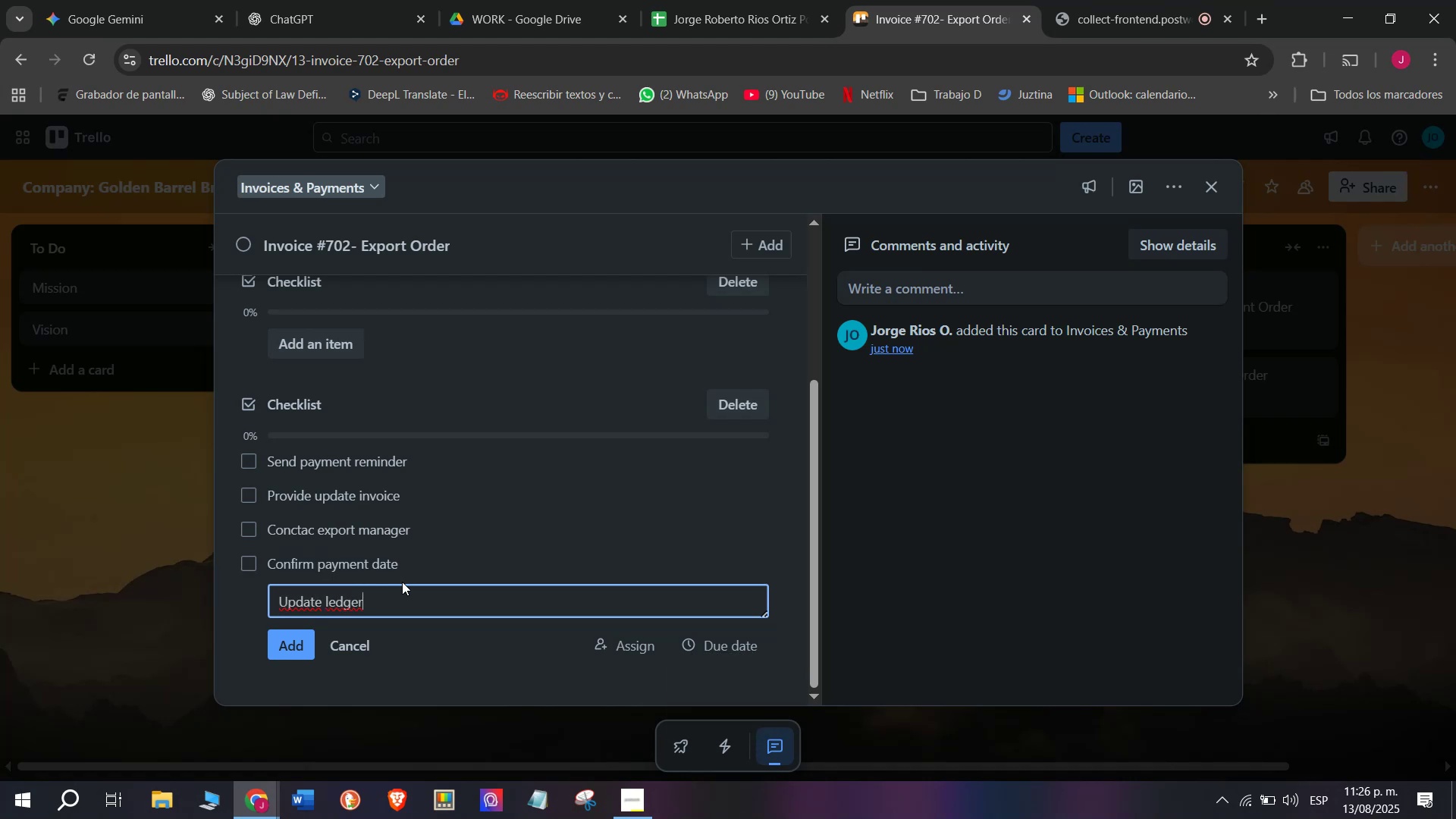 
key(Enter)
 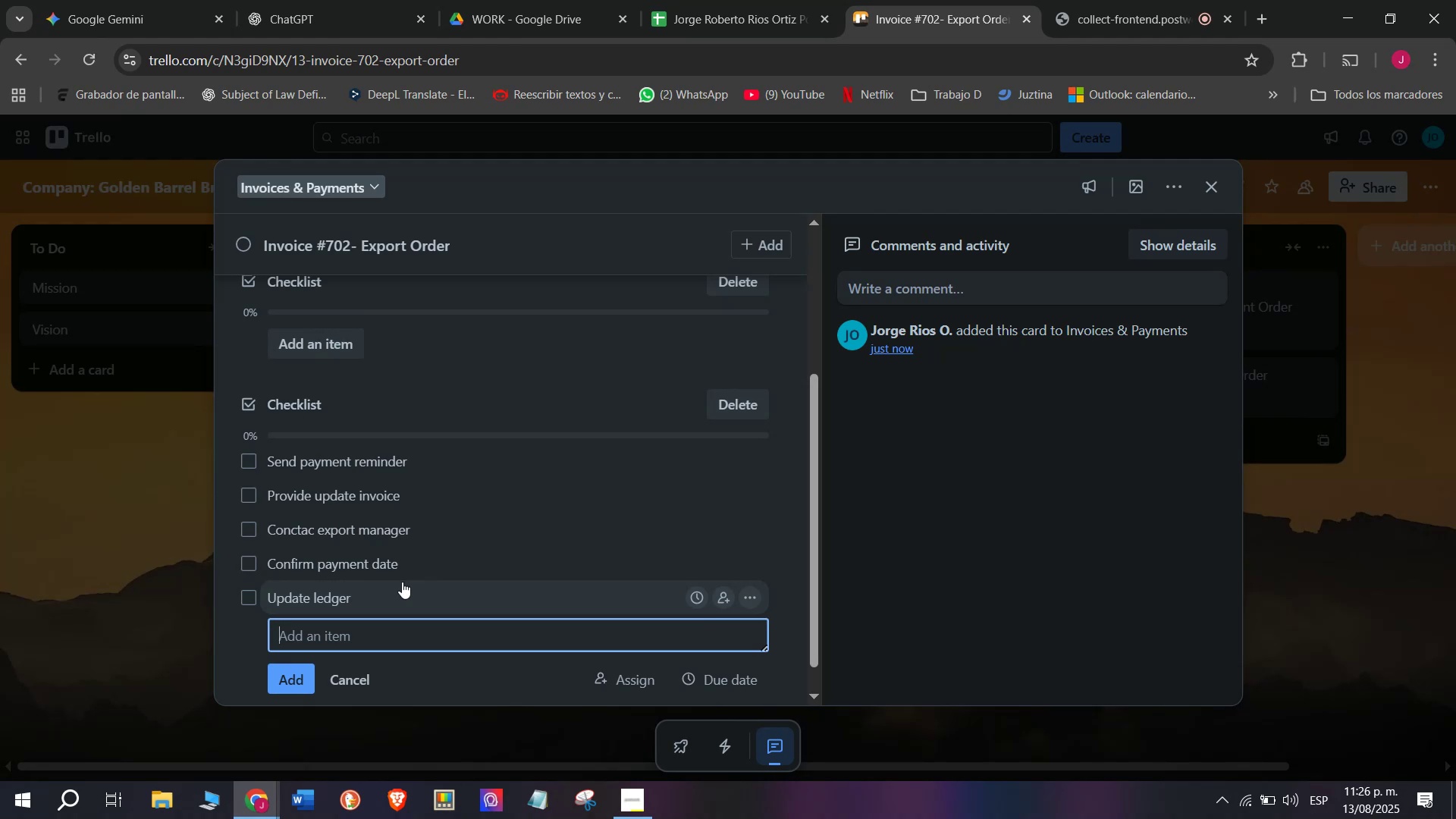 
type(Notify logistui)
key(Backspace)
key(Backspace)
type(ics team)
 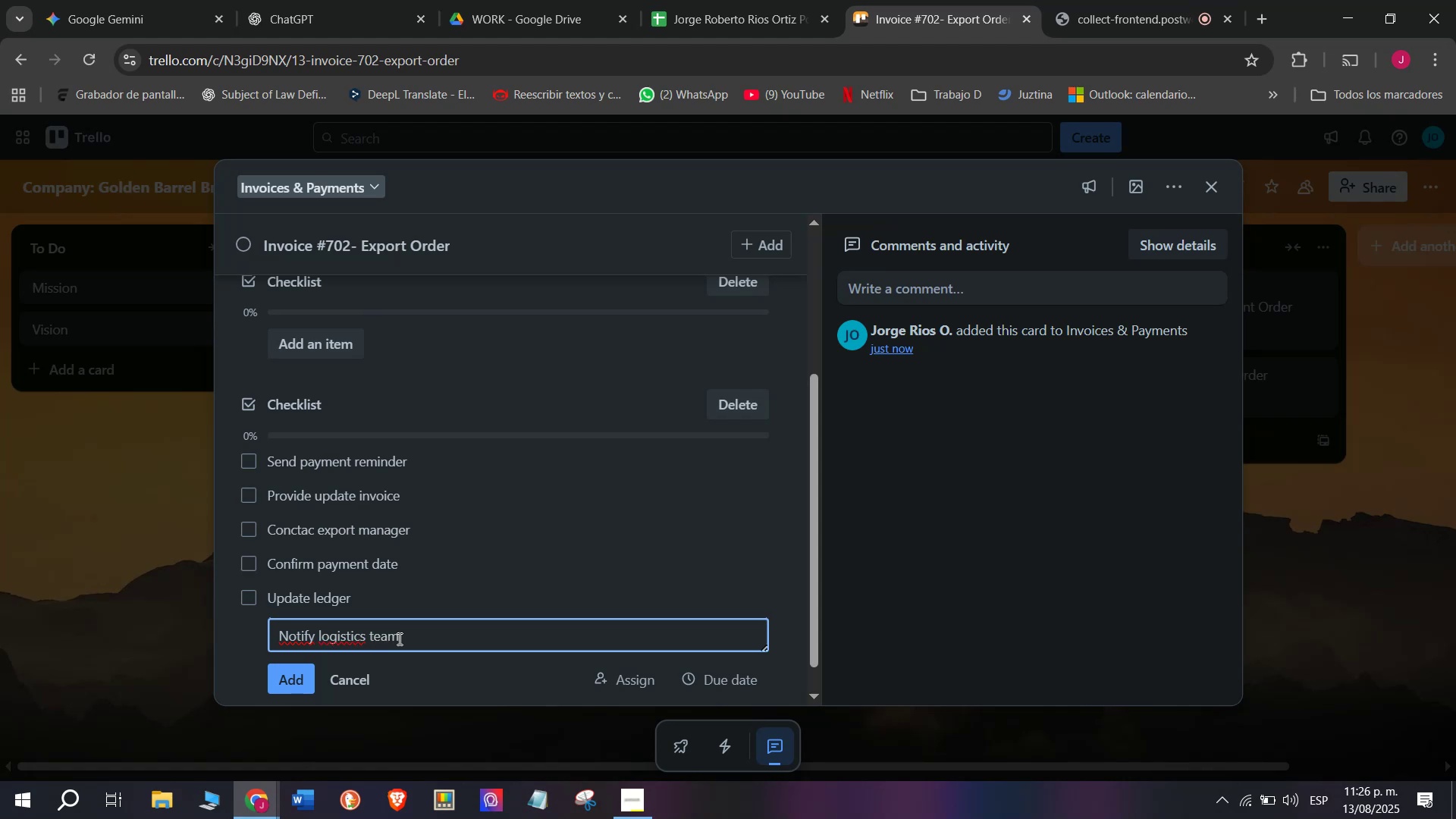 
key(Enter)
 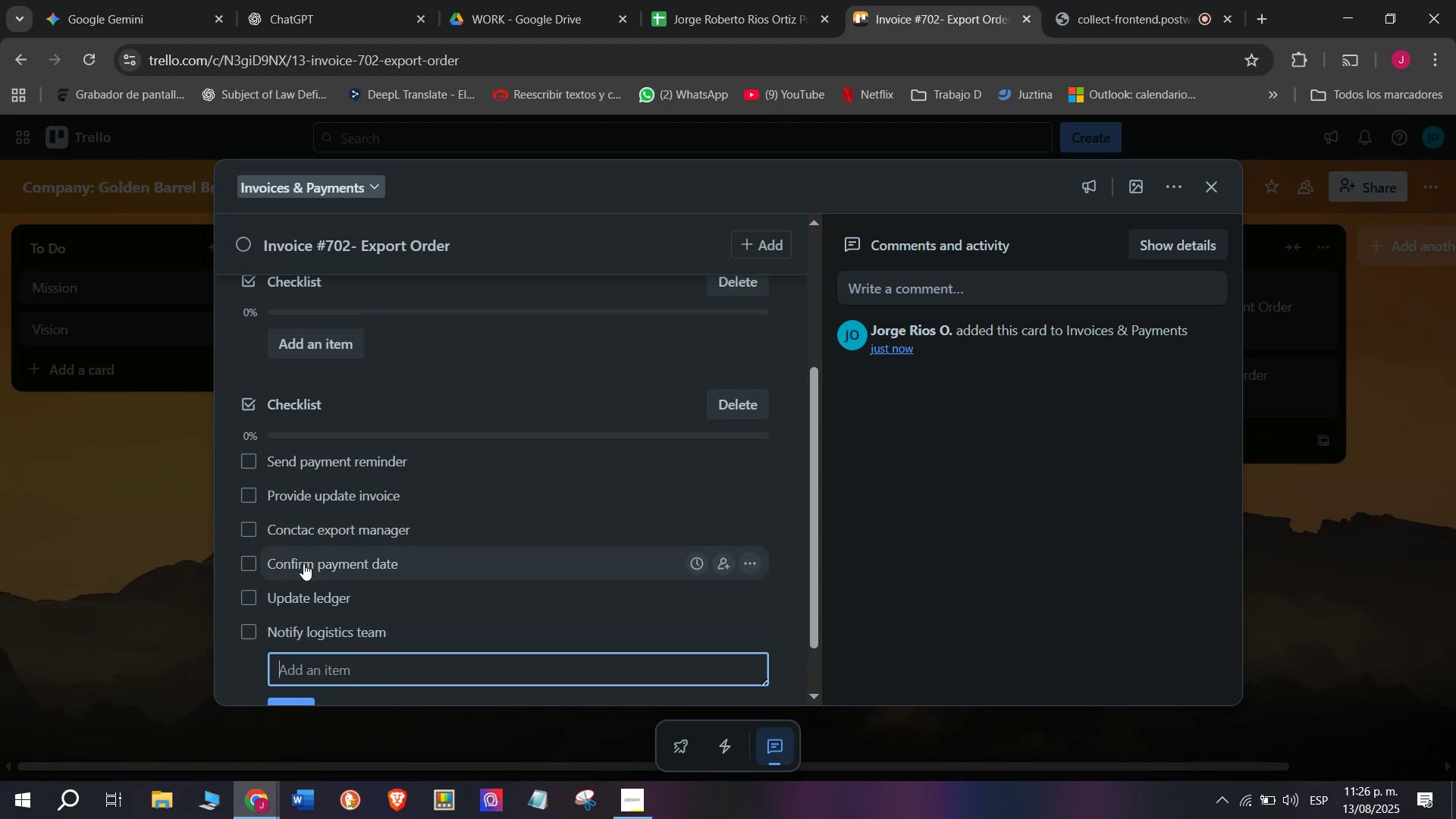 
scroll: coordinate [304, 640], scroll_direction: down, amount: 1.0
 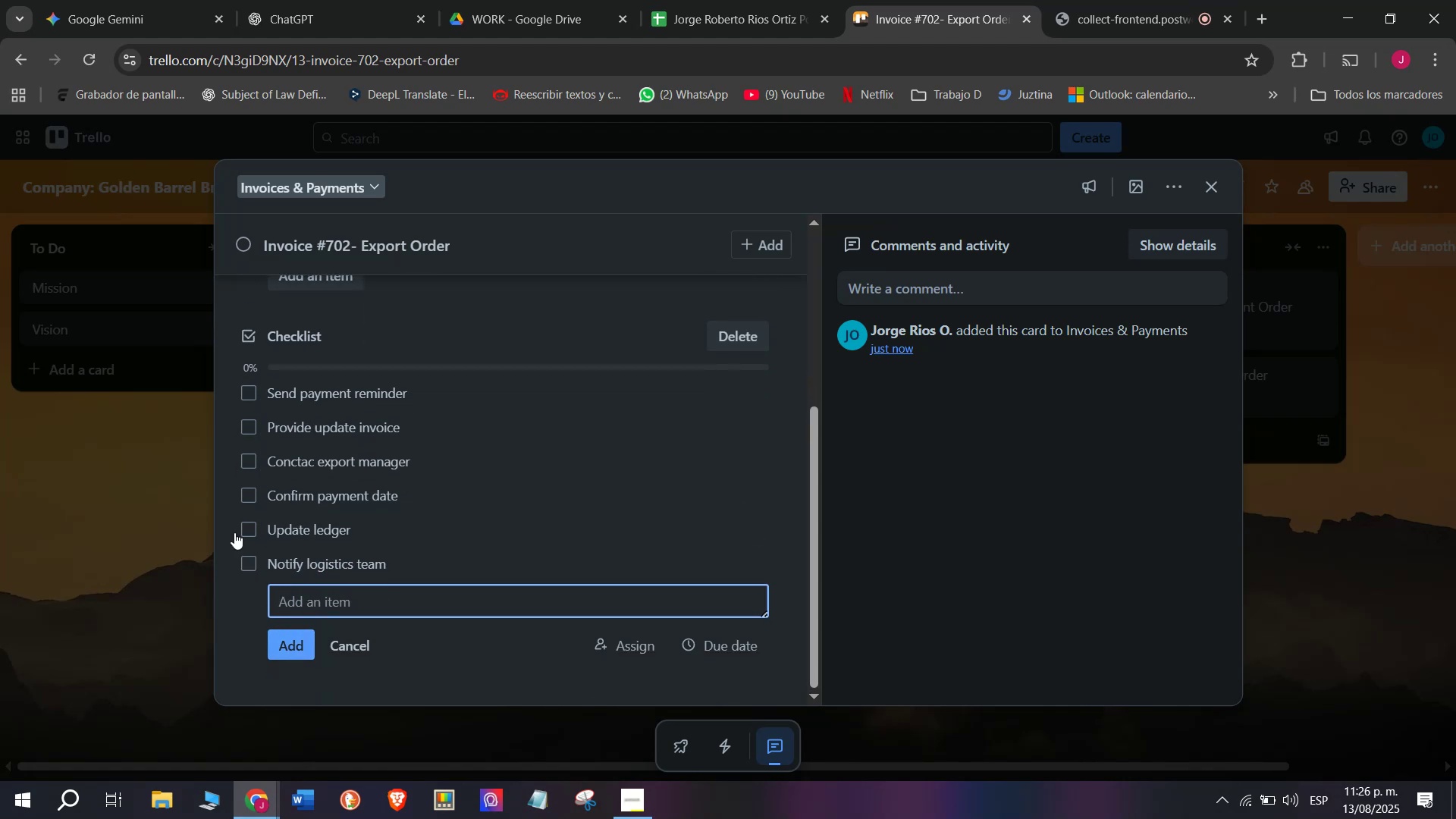 
scroll: coordinate [300, 476], scroll_direction: up, amount: 4.0
 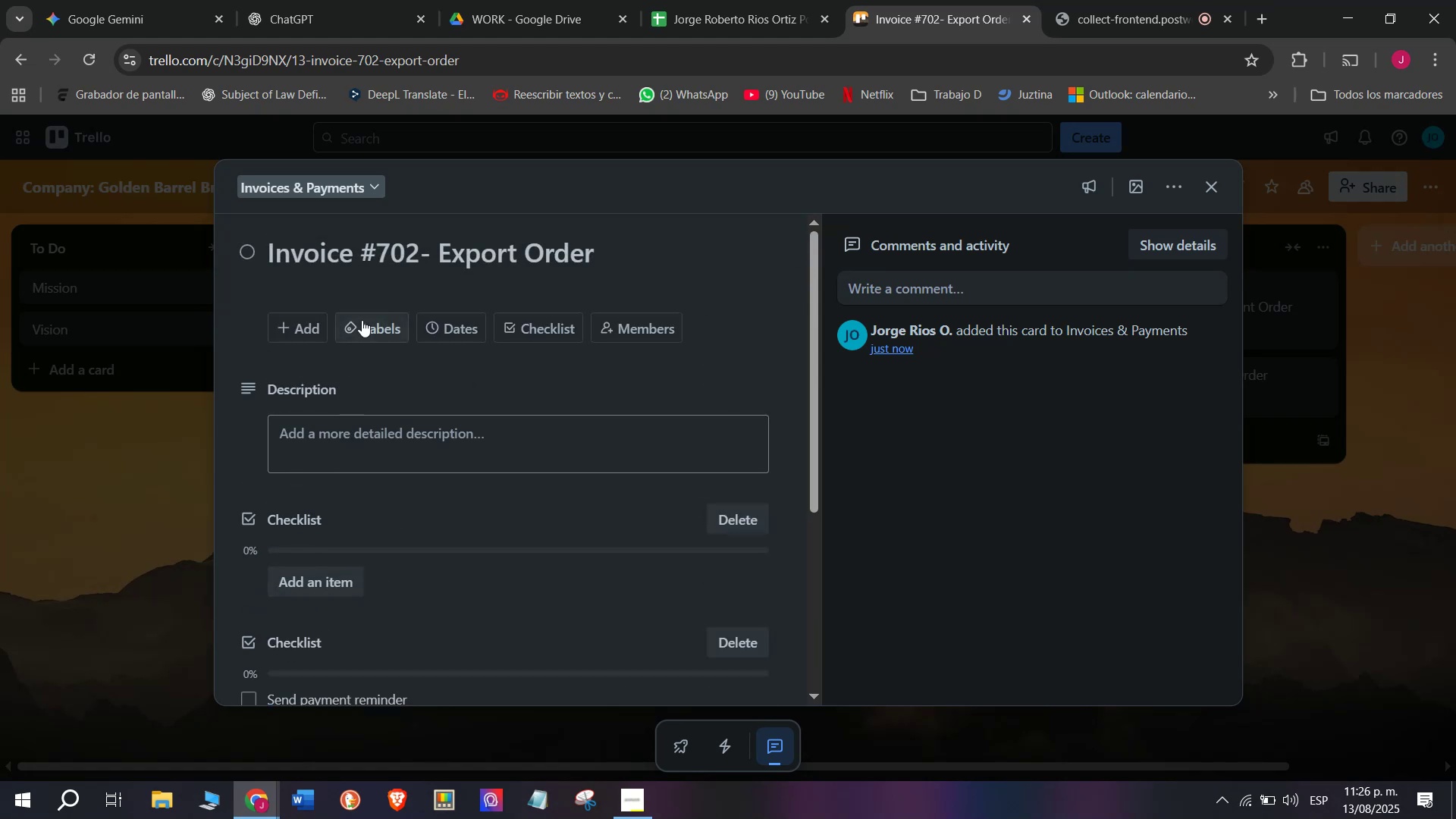 
left_click([362, 320])
 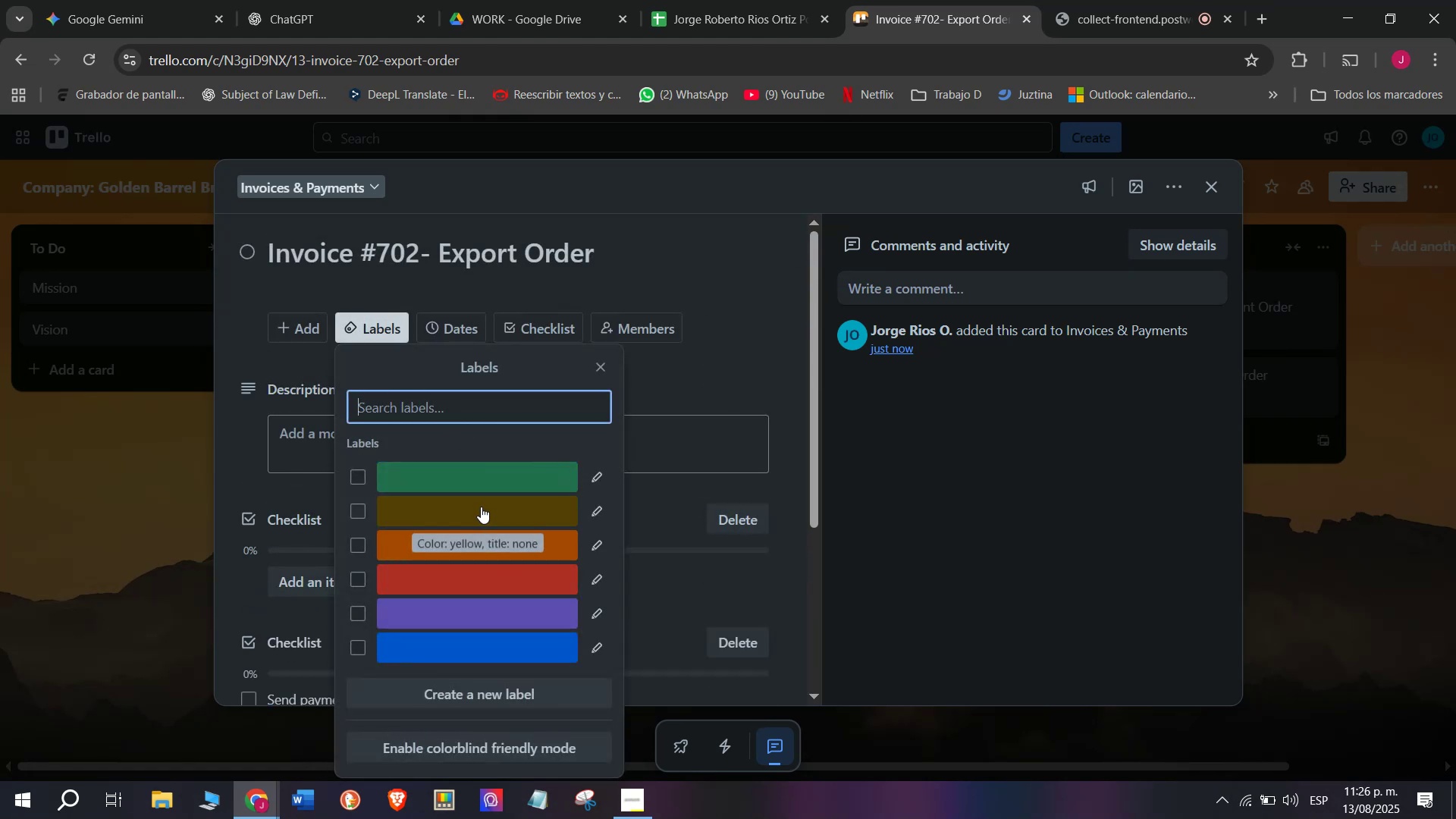 
left_click([481, 507])
 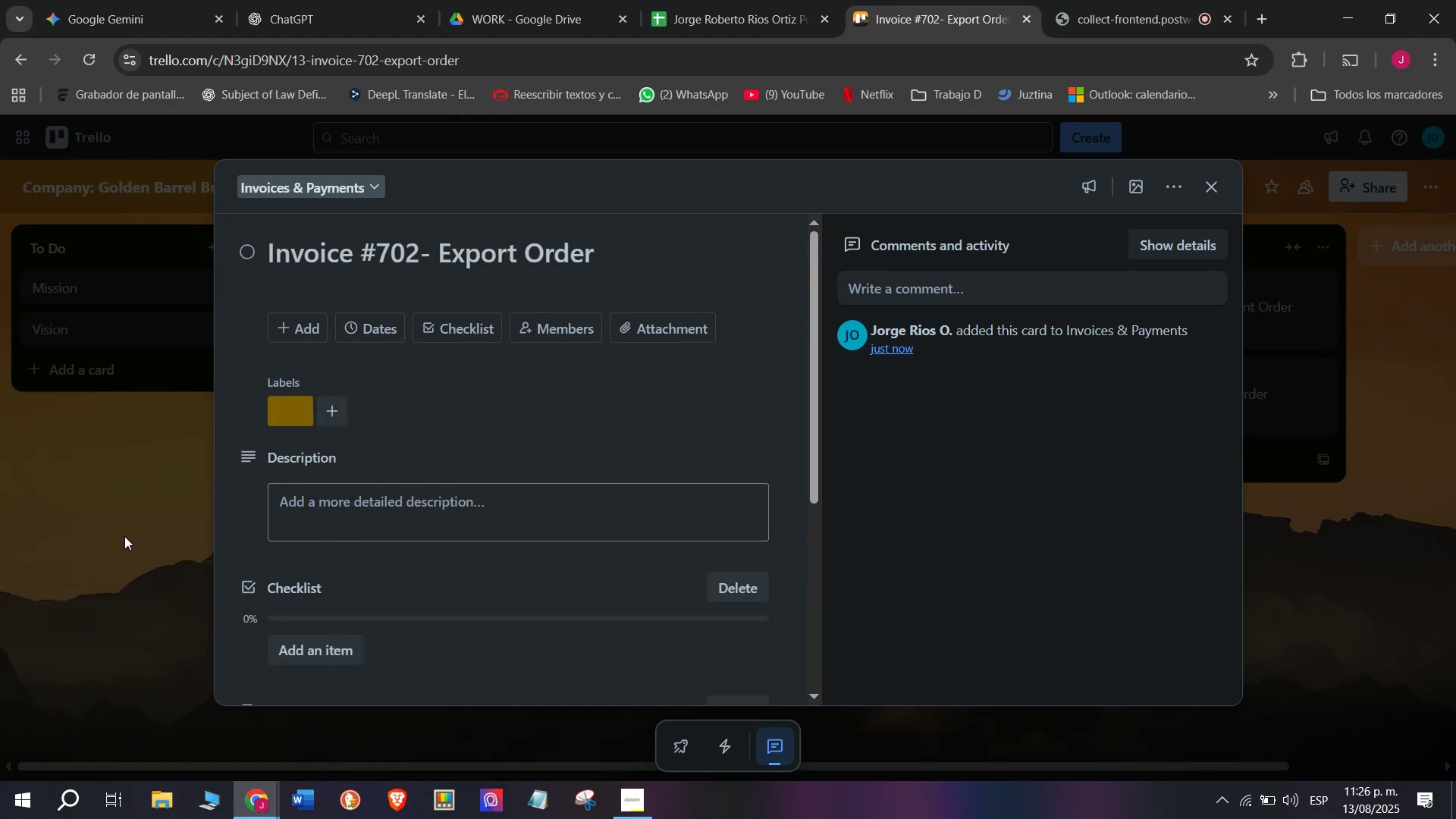 
double_click([124, 536])
 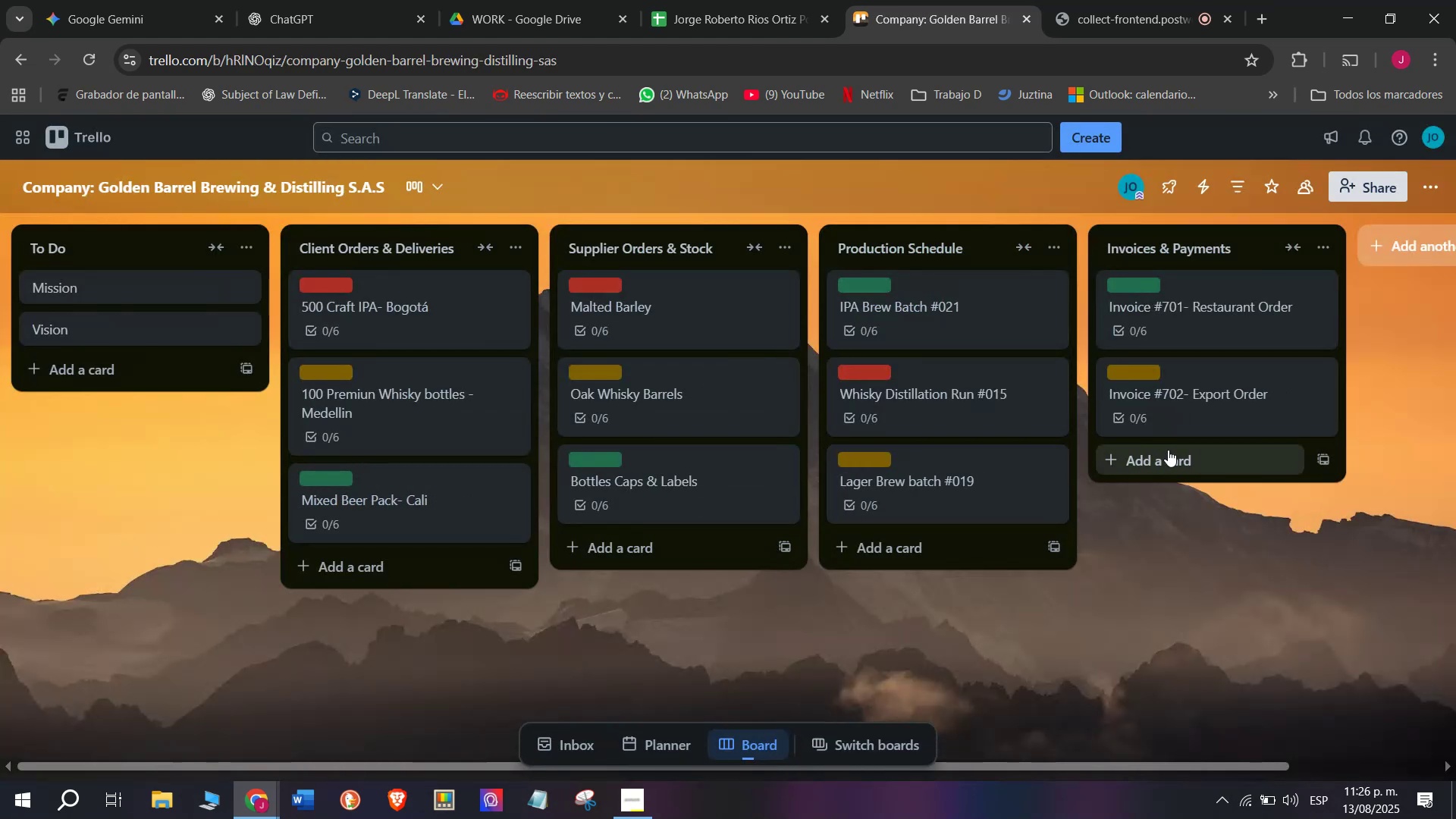 
left_click([1172, 460])
 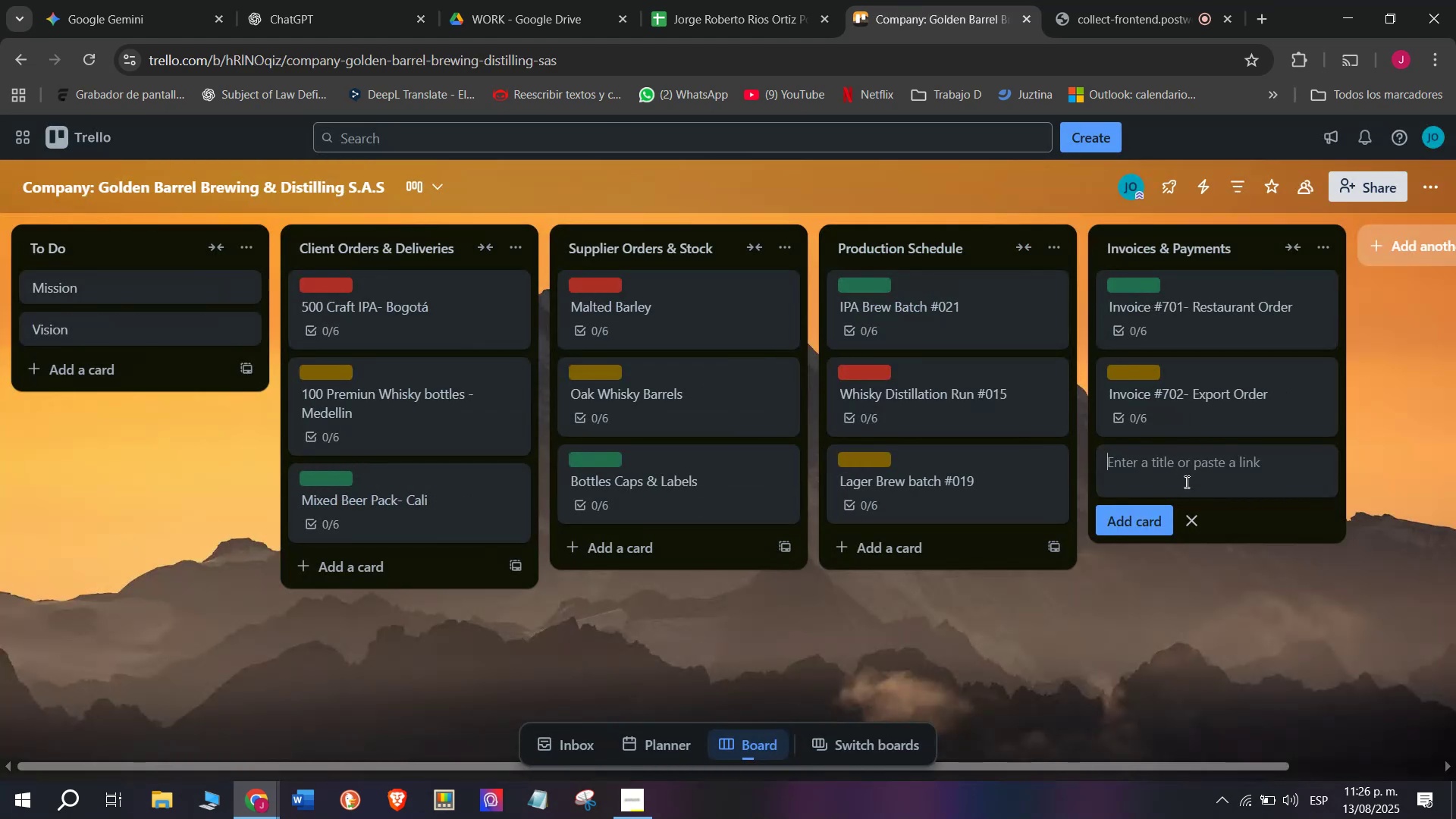 
type(Invoice #703- Bar Chauin)
key(Backspace)
key(Backspace)
key(Backspace)
type(in Purchase)
 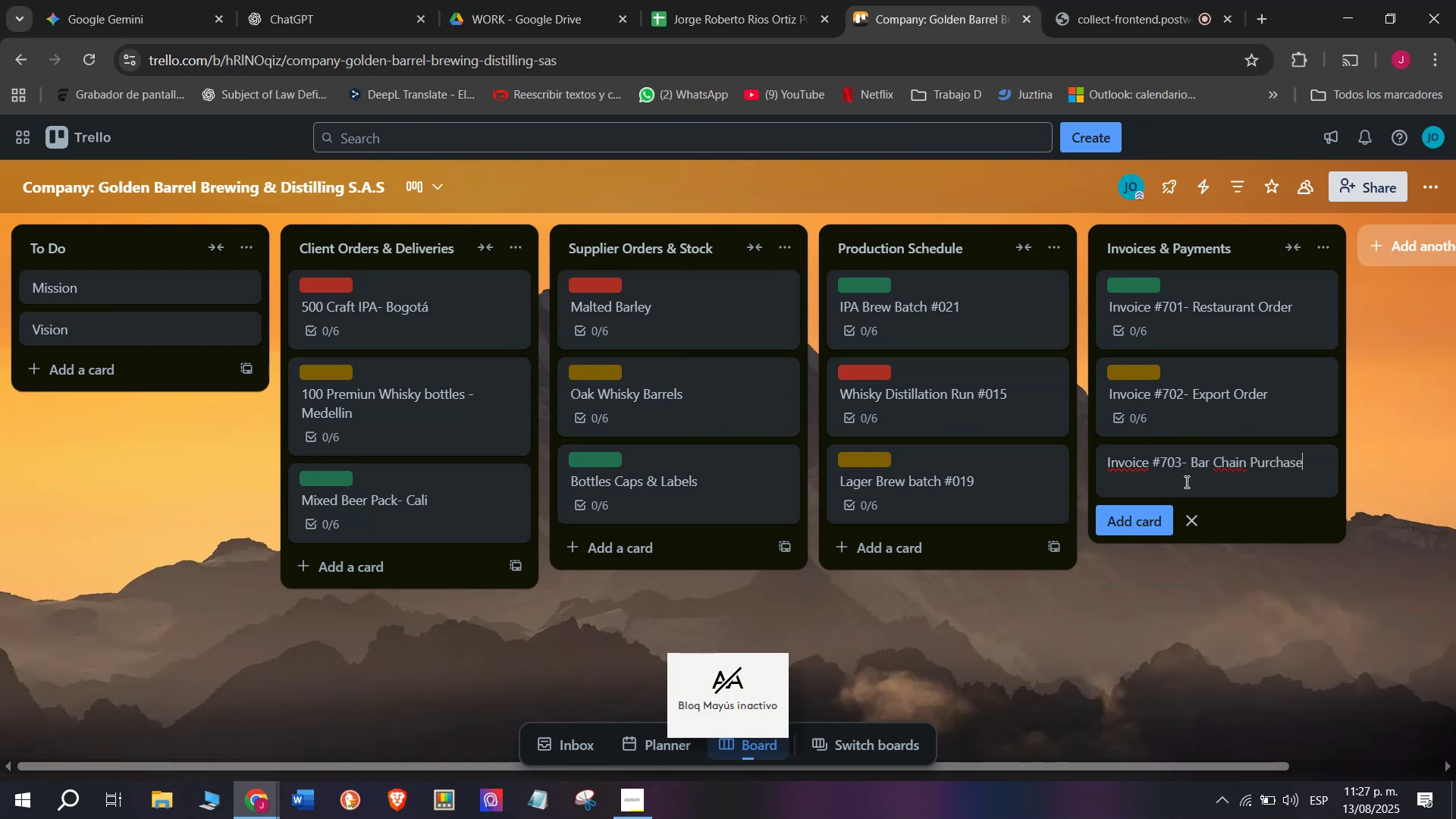 
key(Enter)
 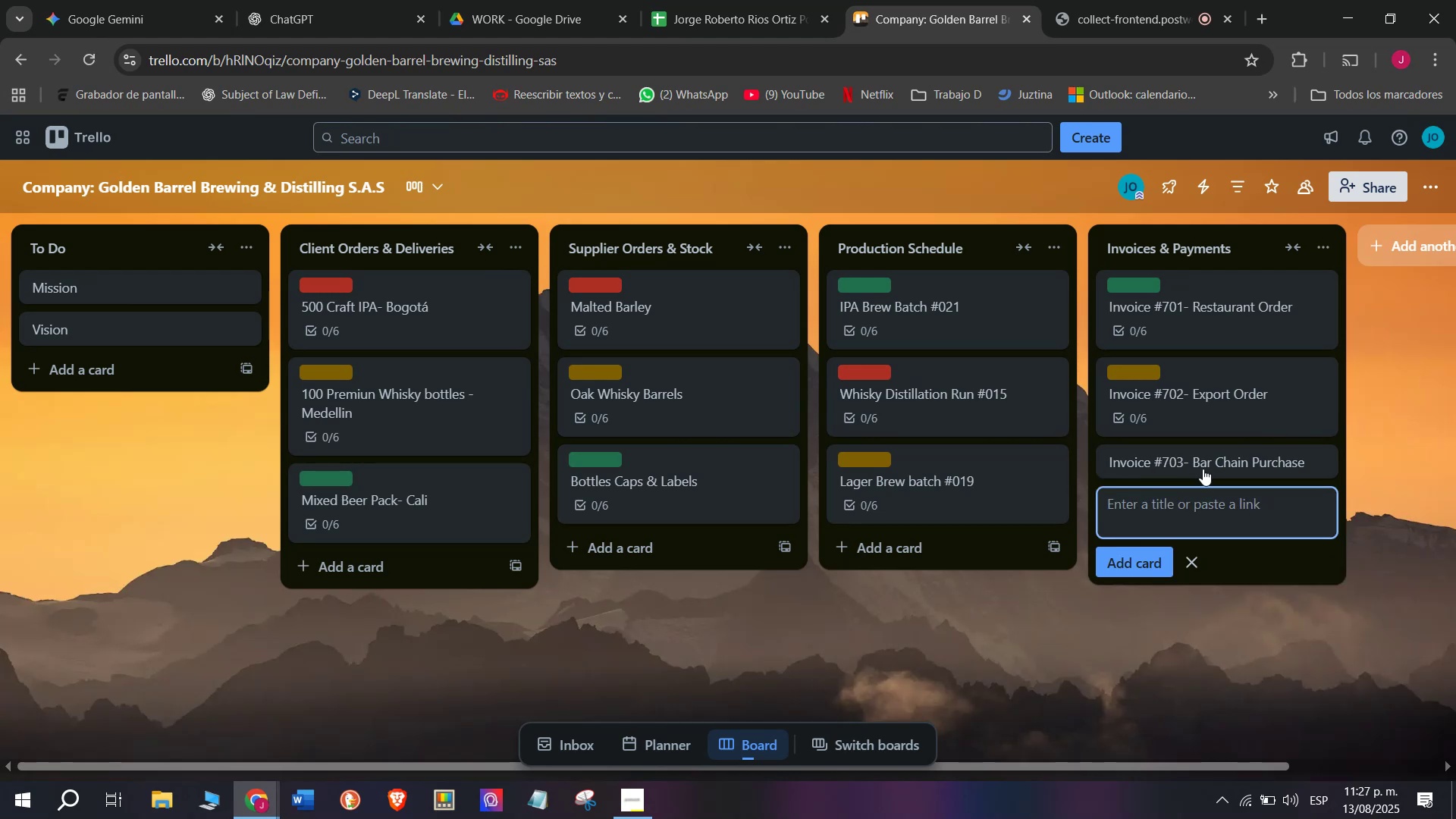 
left_click([1217, 459])
 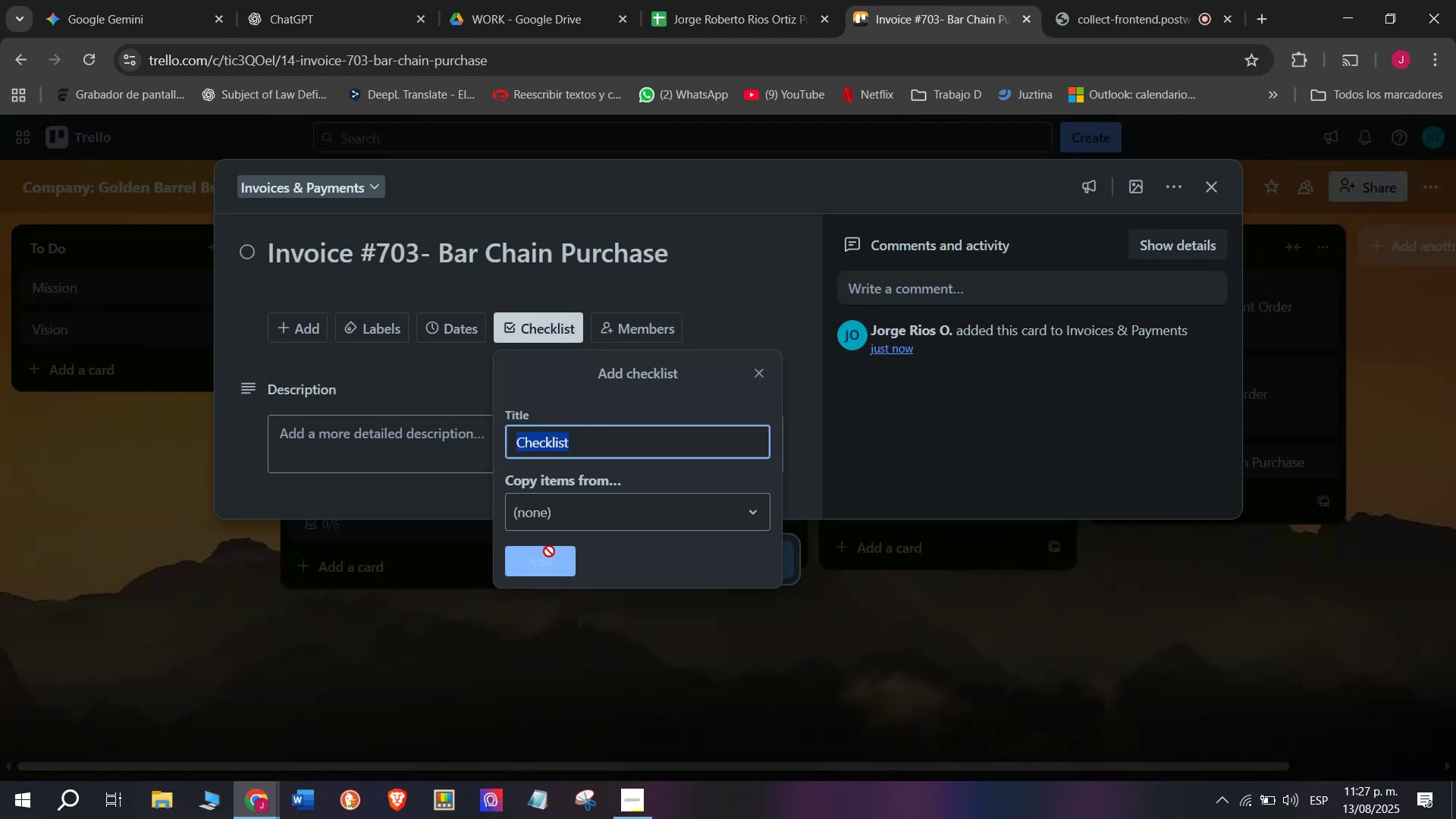 
scroll: coordinate [529, 441], scroll_direction: down, amount: 2.0
 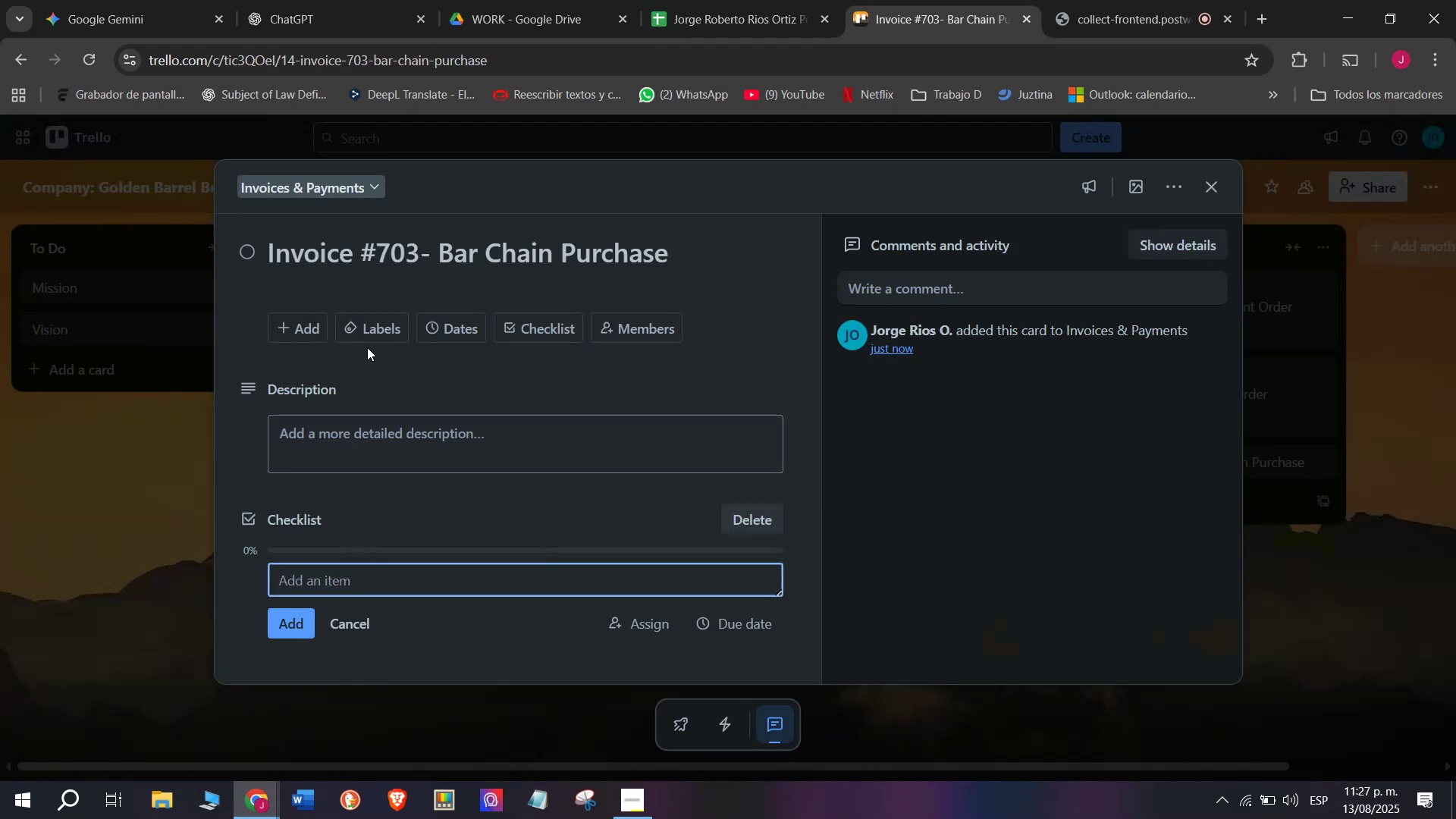 
left_click([372, 584])
 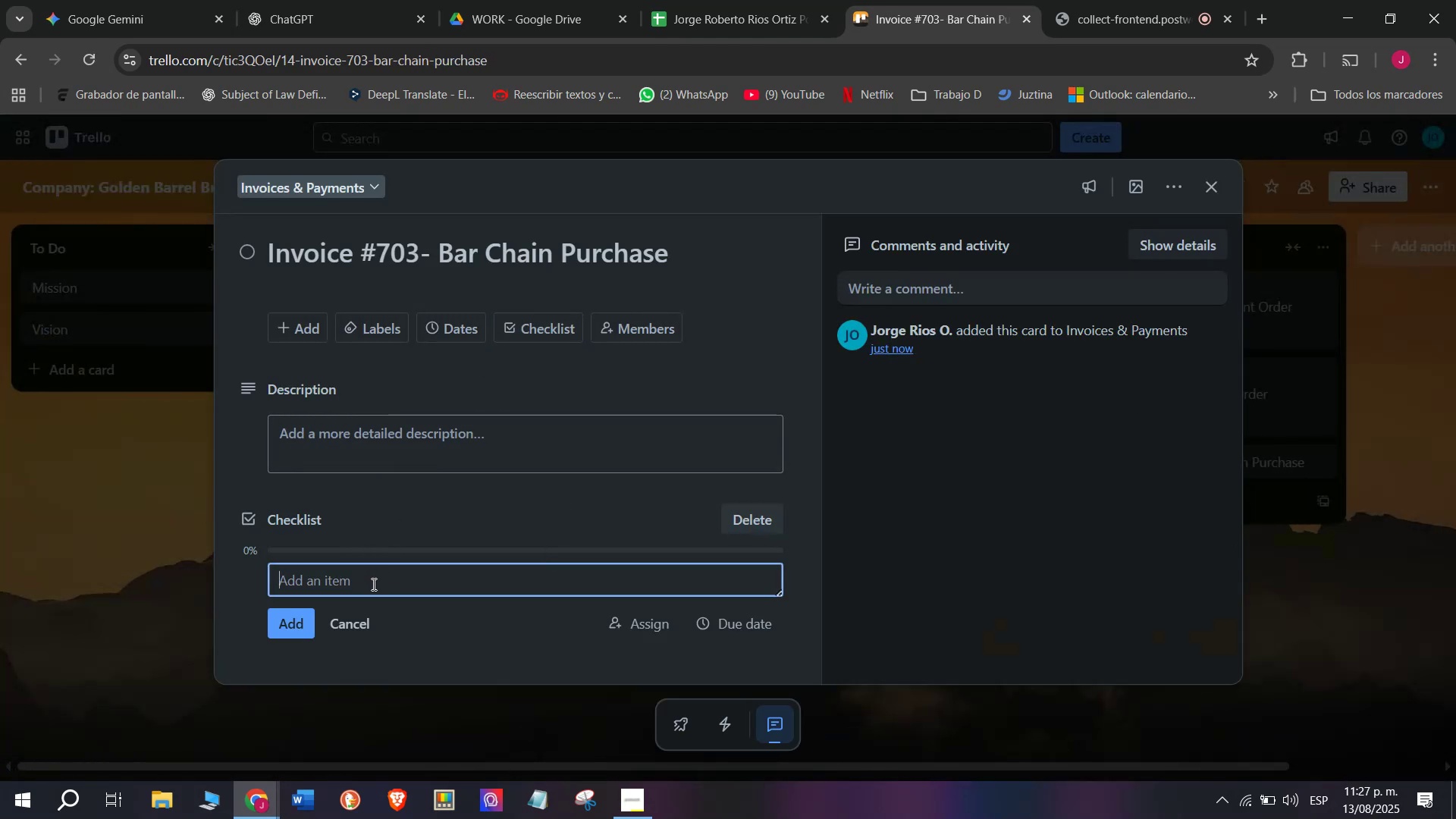 
type(Call centyr)
key(Backspace)
key(Backspace)
type(er)
key(Backspace)
key(Backspace)
key(Backspace)
key(Backspace)
key(Backspace)
type(lient)
 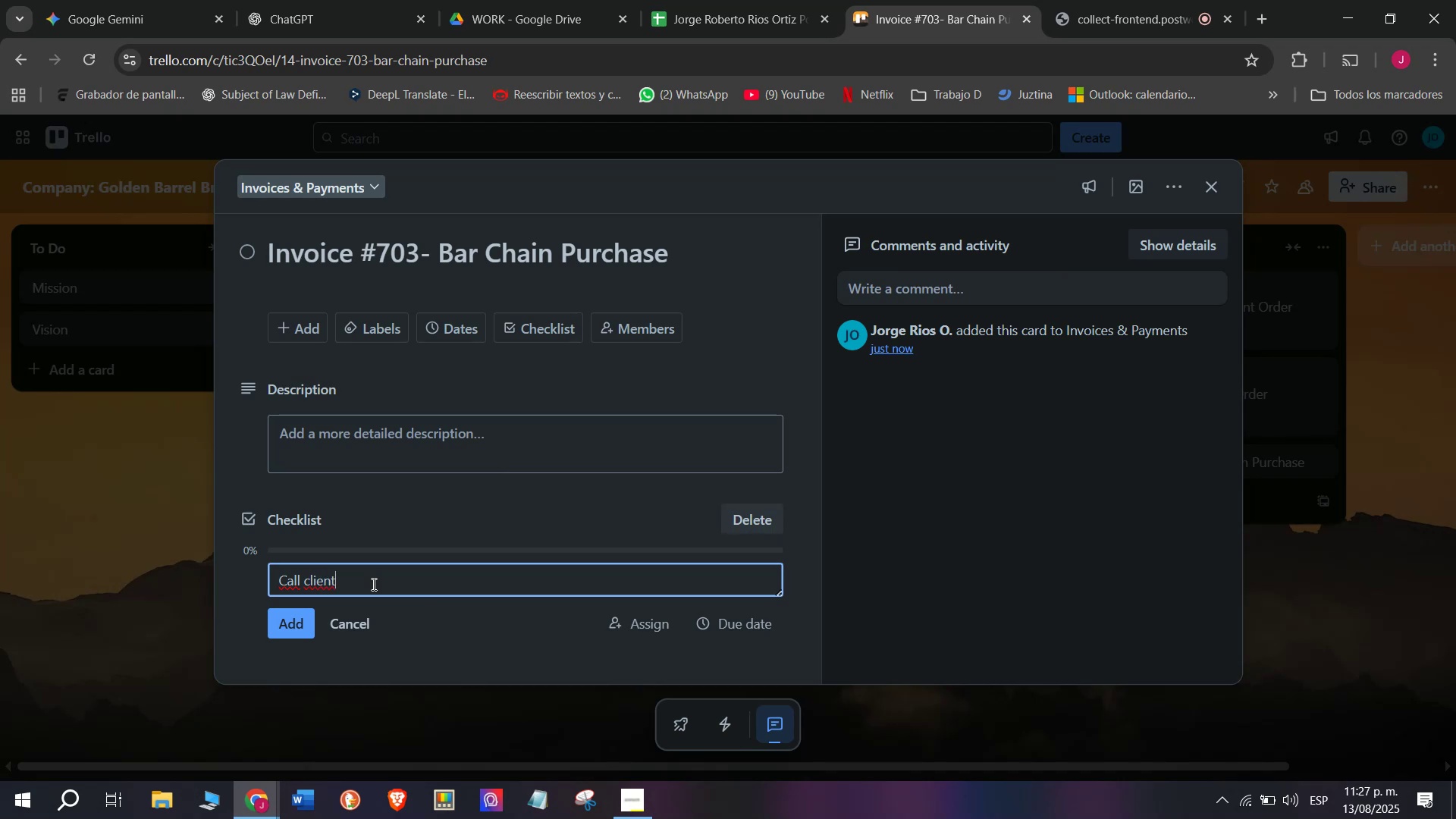 
key(Enter)
 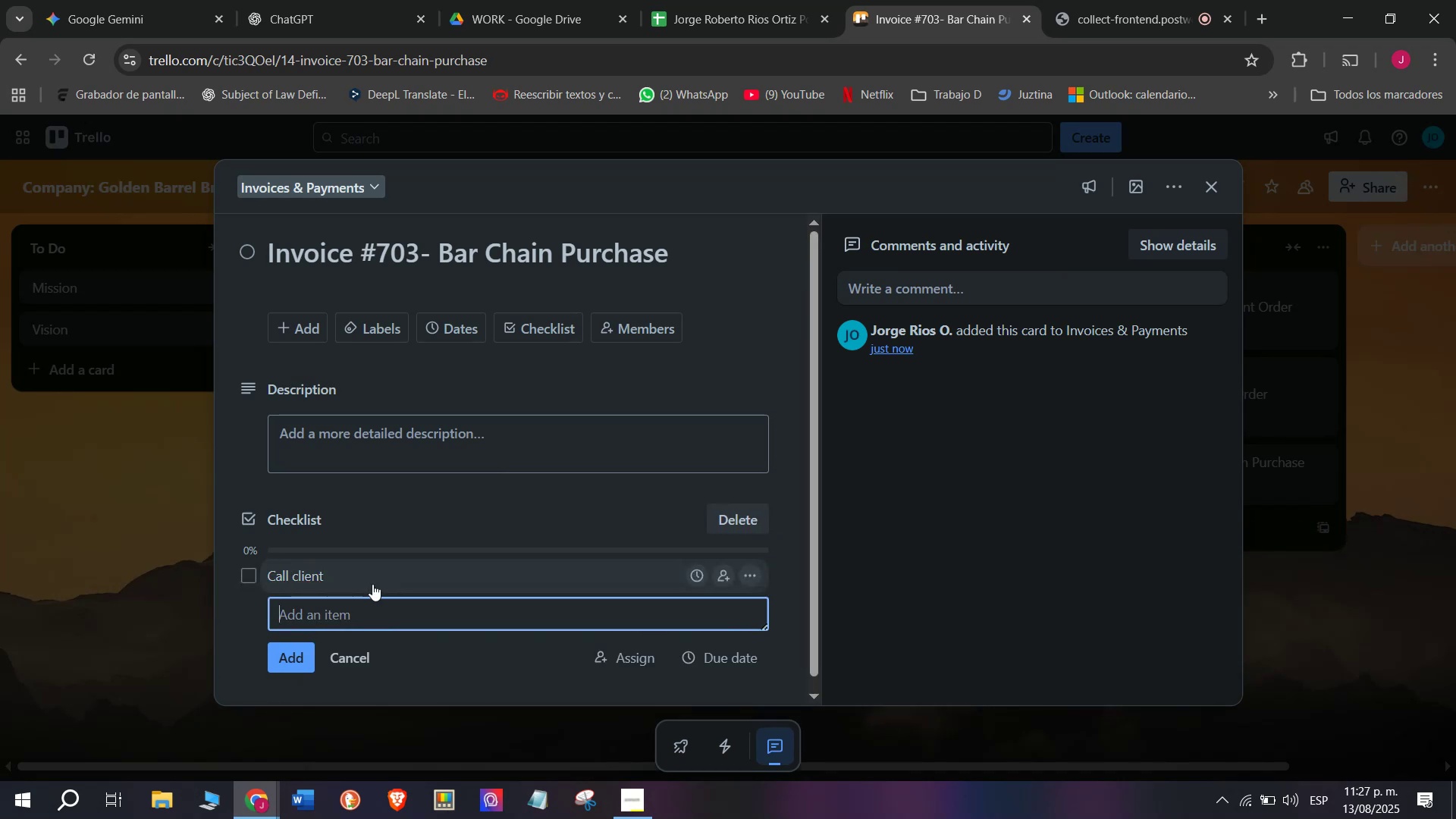 
type(Re-sed)
key(Backspace)
type(nd invoicer)
key(Backspace)
 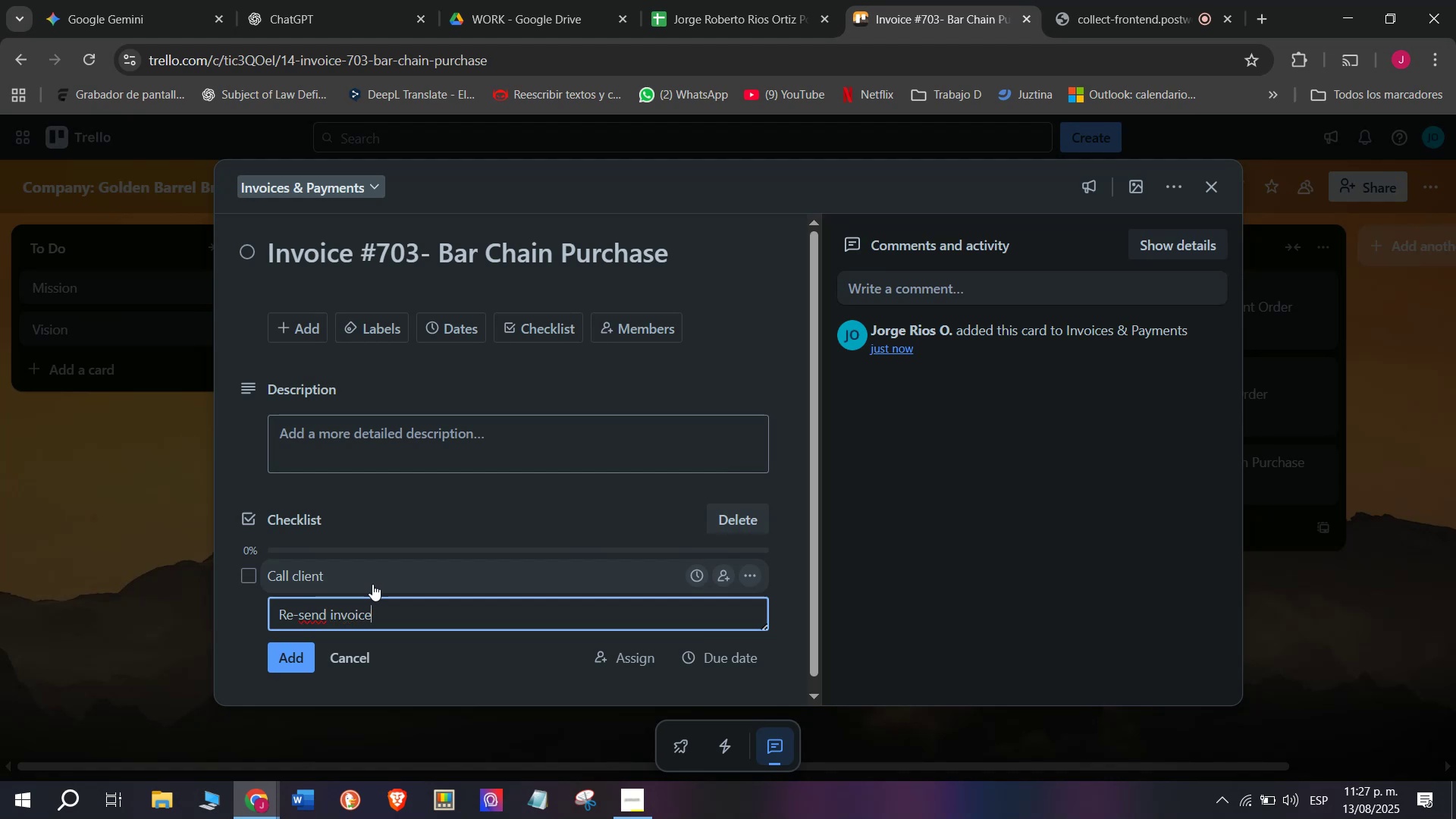 
key(Enter)
 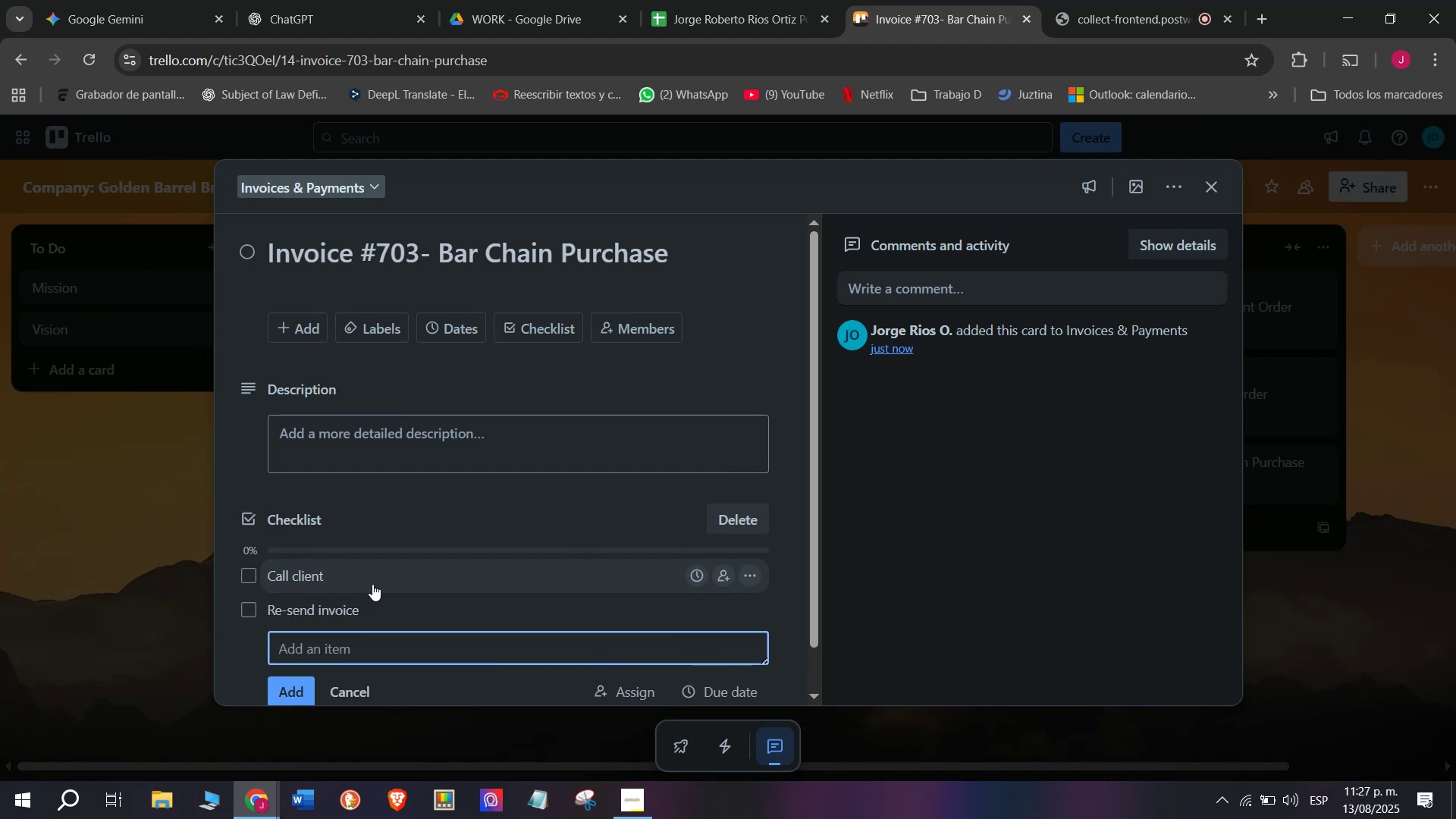 
type(Apply late paymnet)
key(Backspace)
key(Backspace)
key(Backspace)
key(Backspace)
type(ment policy )
 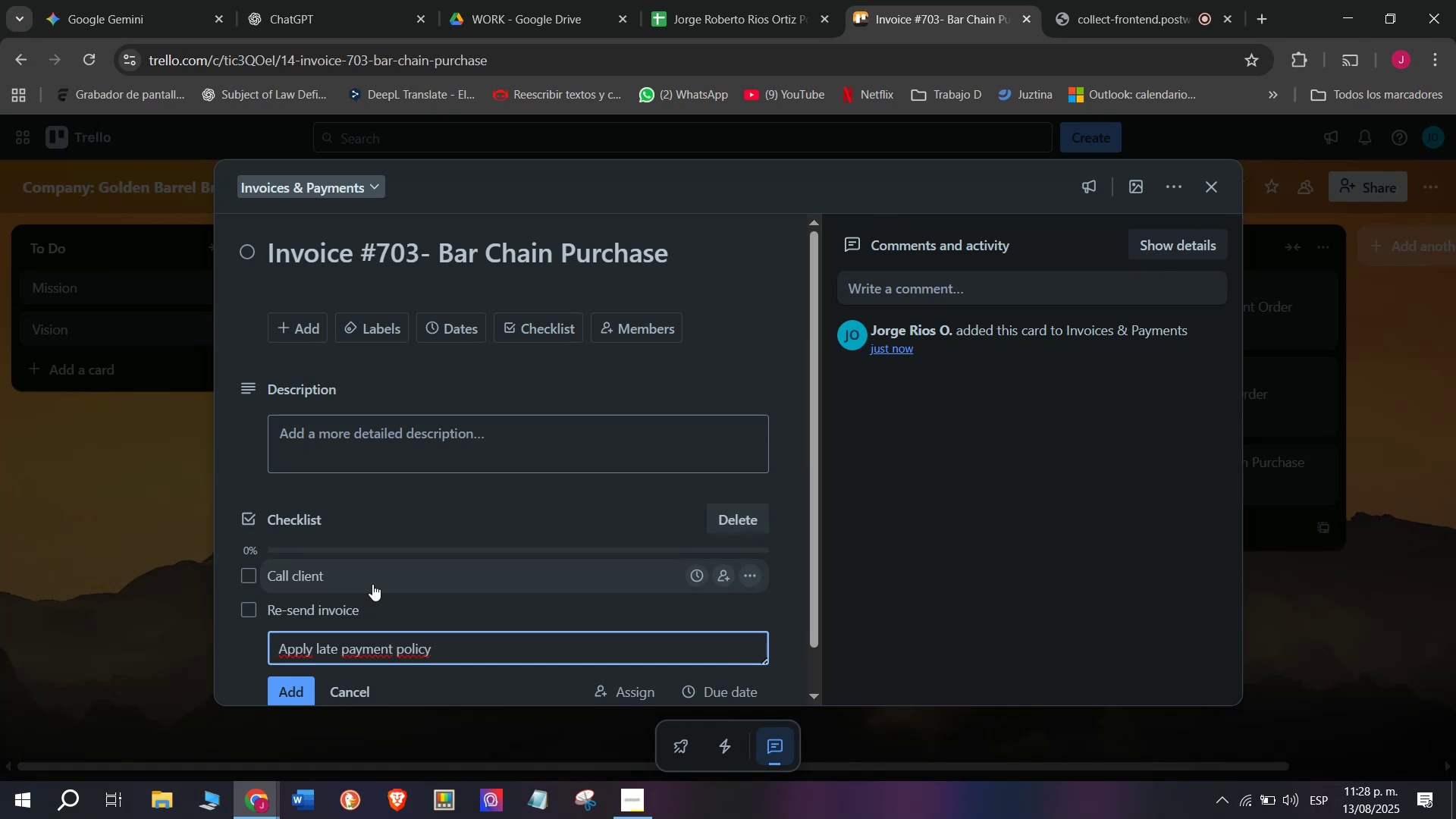 
key(Enter)
 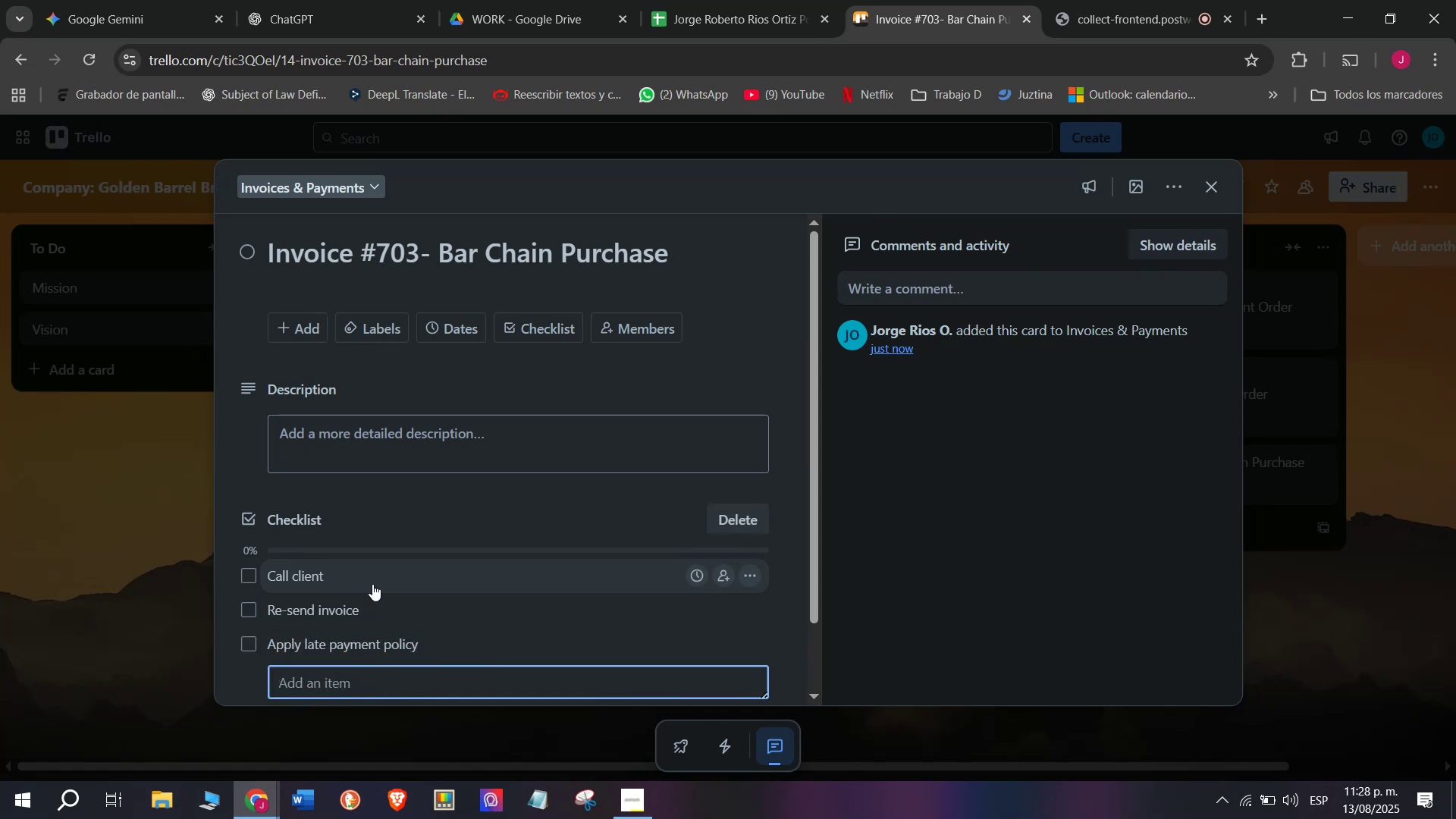 
type(Record new due date)
 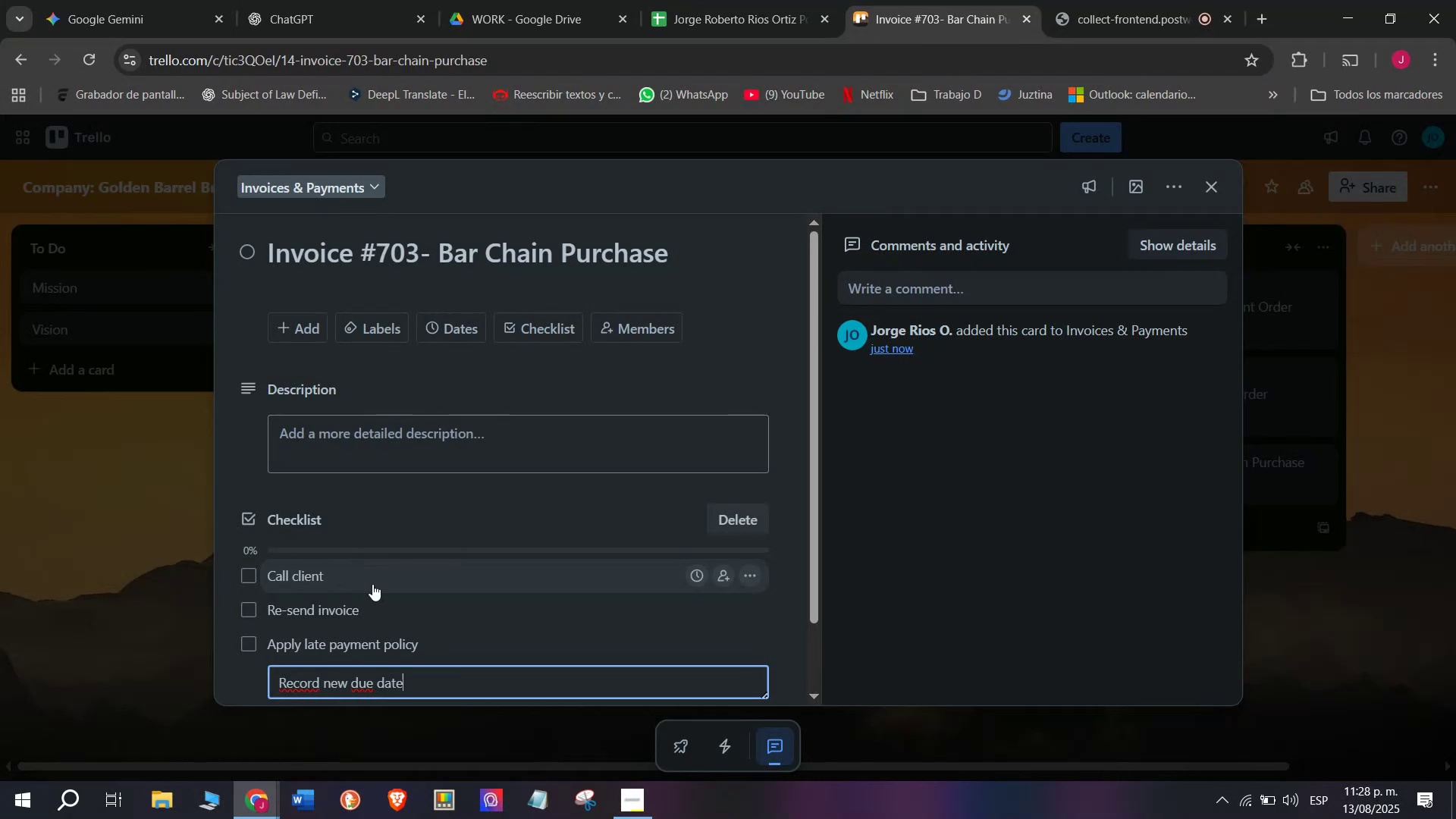 
key(Enter)
 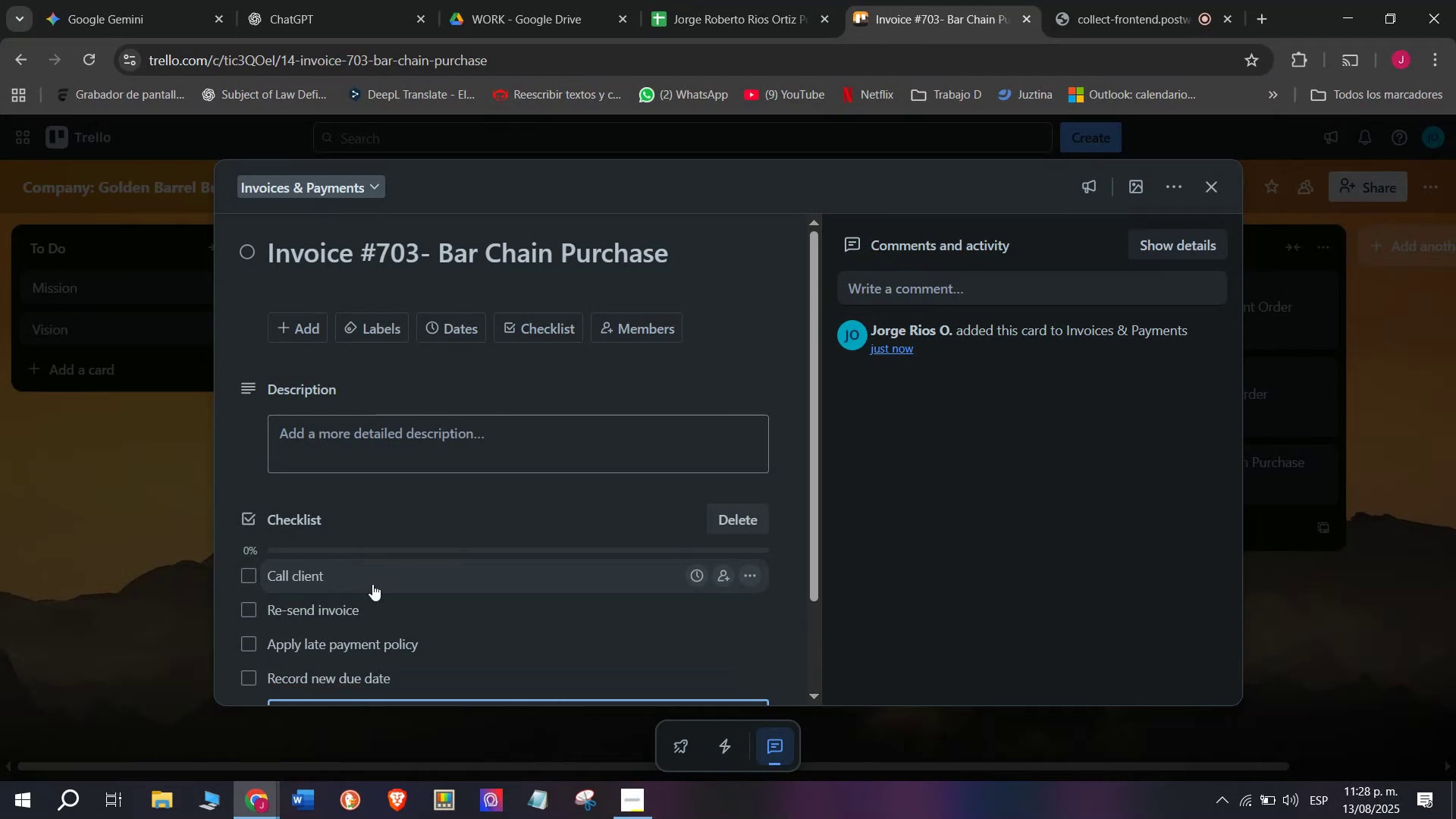 
type(Cobn)
key(Backspace)
key(Backspace)
type(nfirnm)
key(Backspace)
type( payment )
 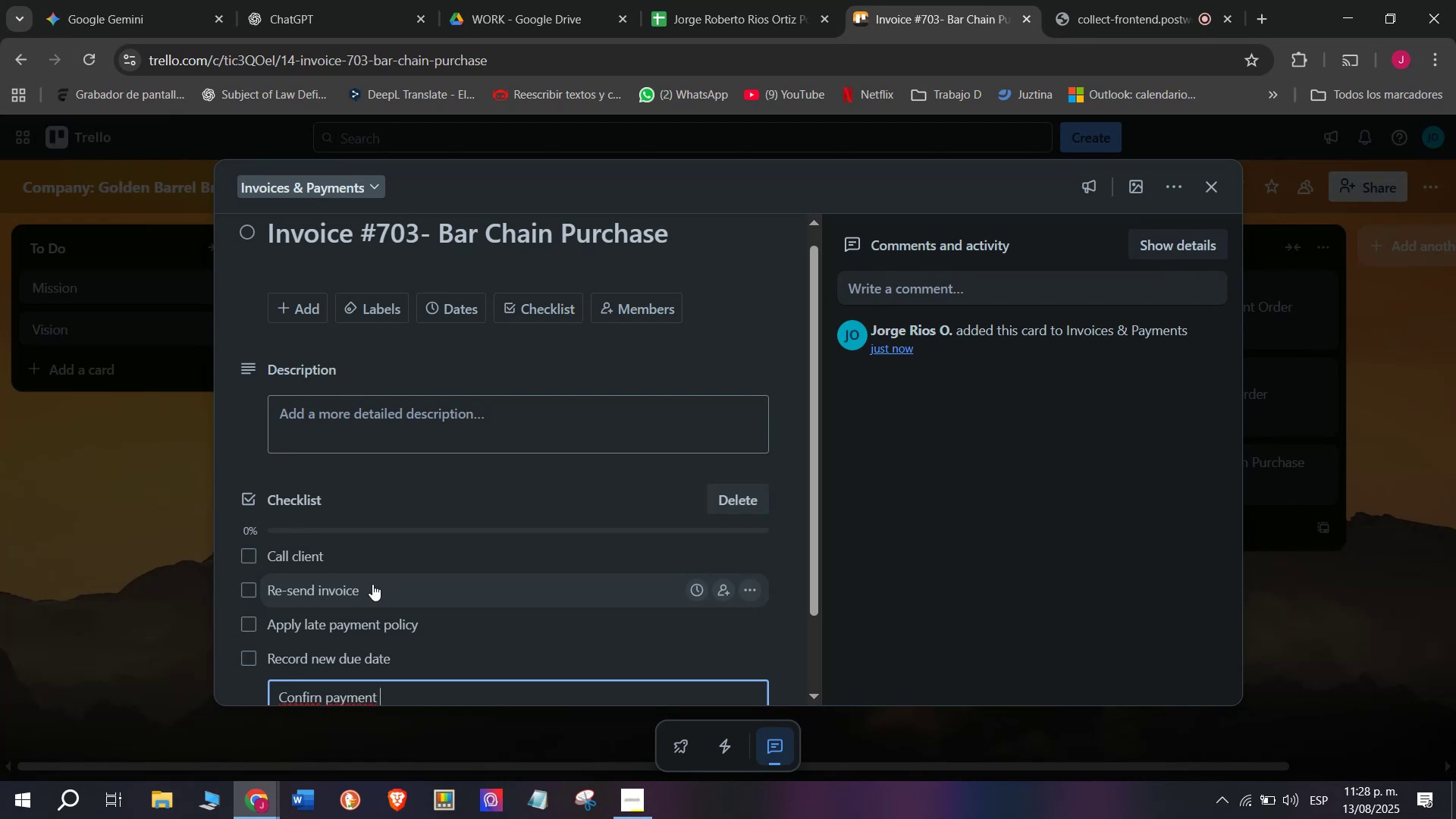 
key(Enter)
 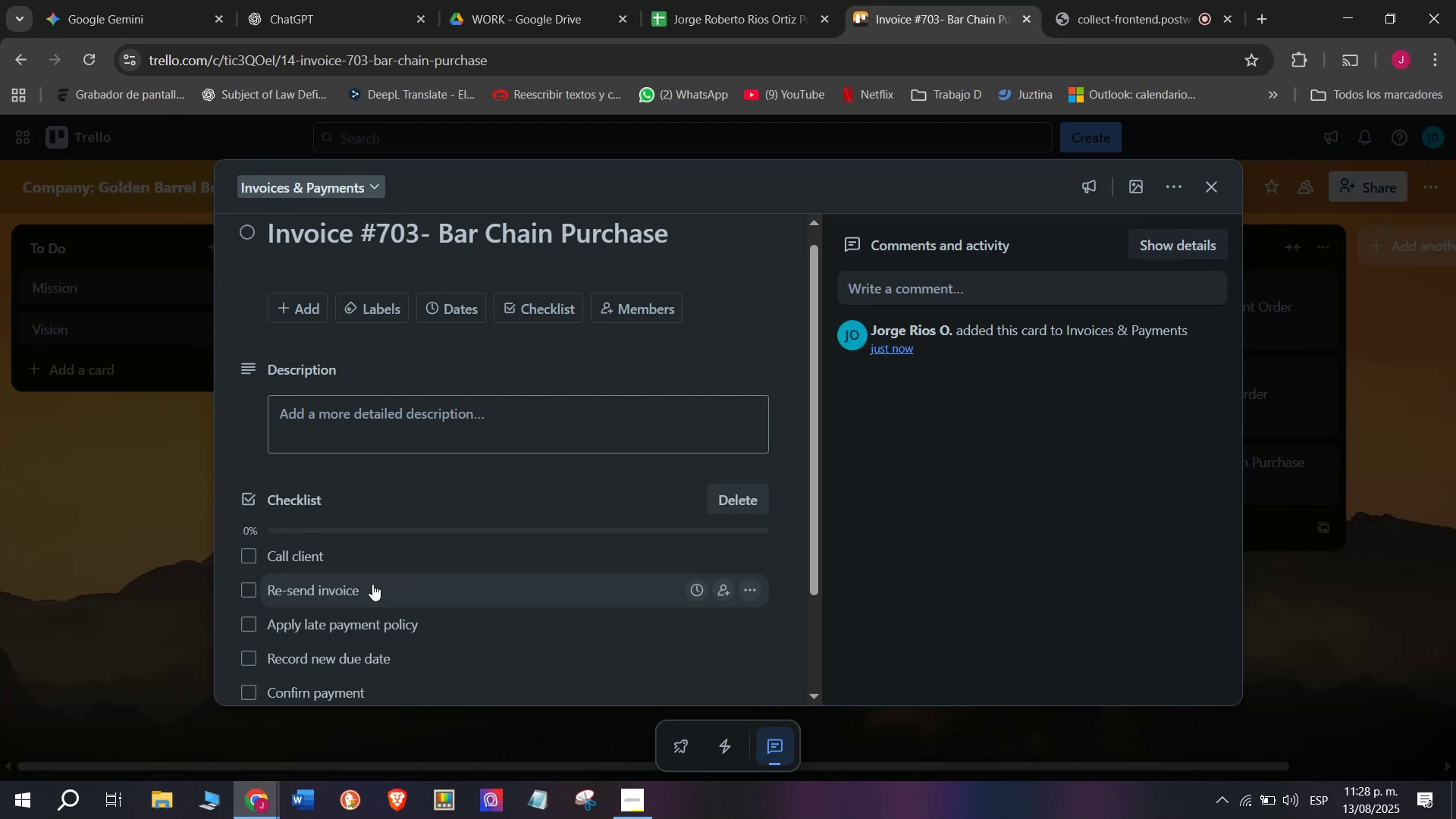 
type(Close in systenm)
key(Backspace)
key(Backspace)
type(m)
 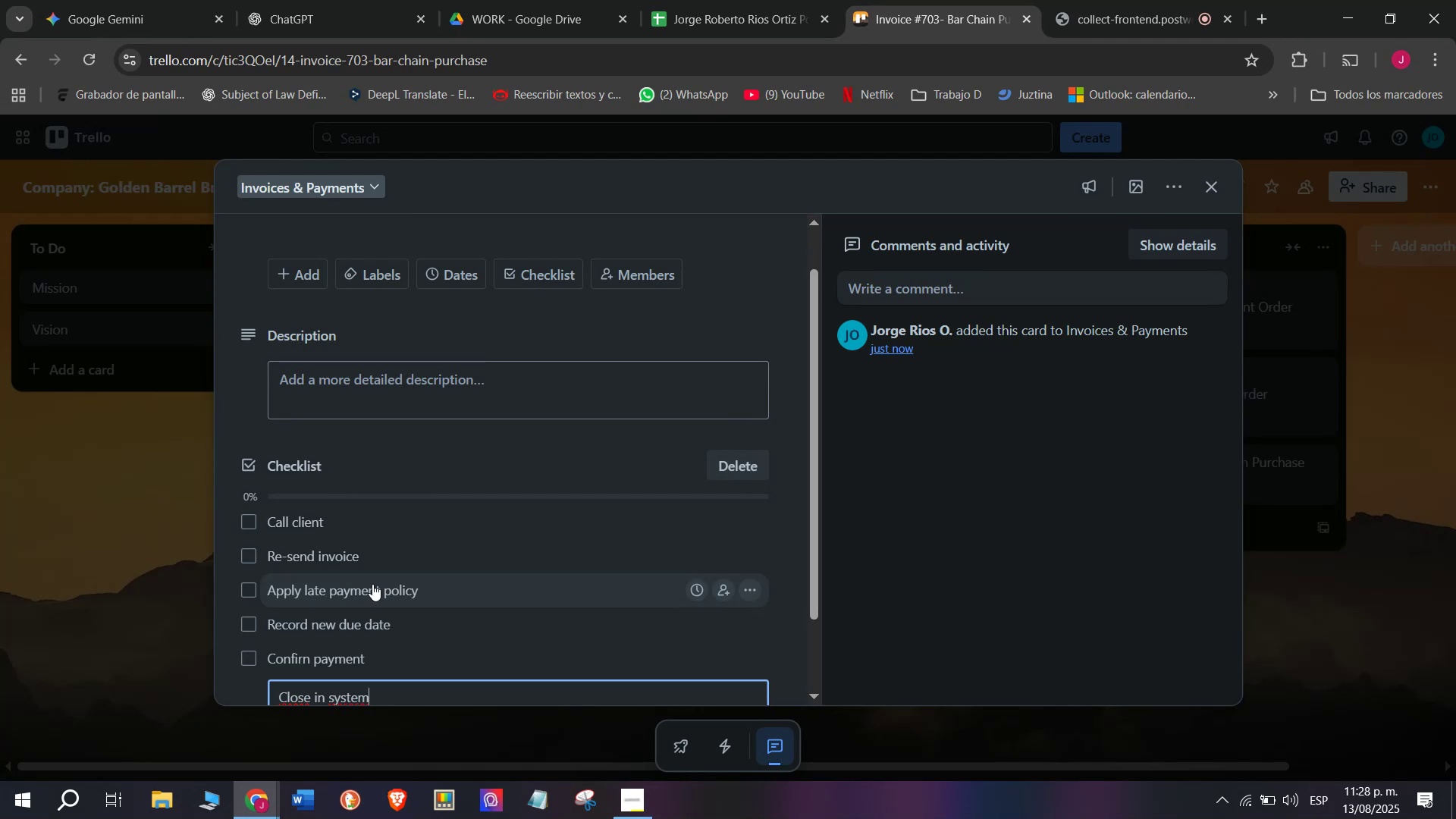 
key(Enter)
 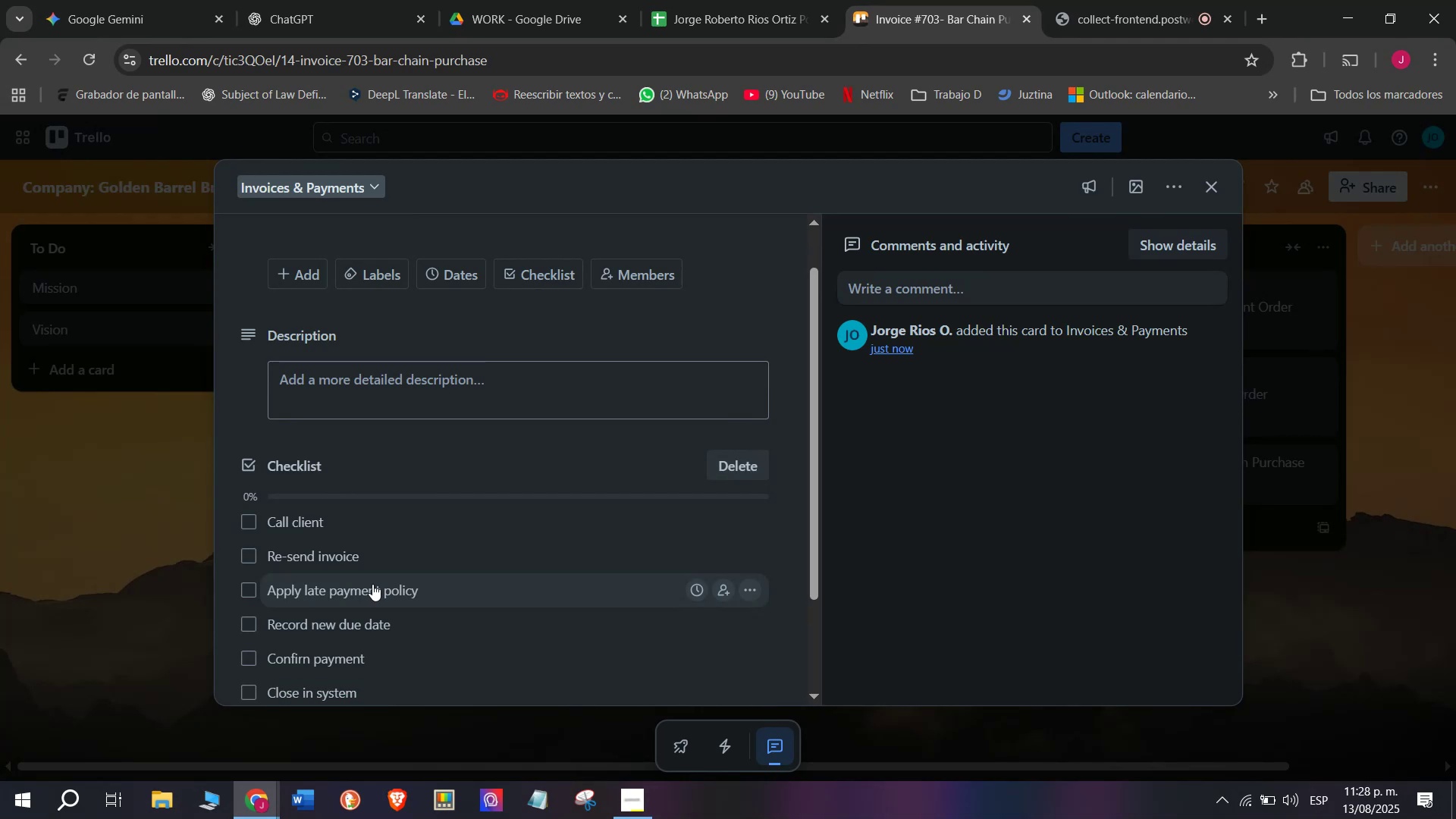 
scroll: coordinate [378, 488], scroll_direction: down, amount: 2.0
 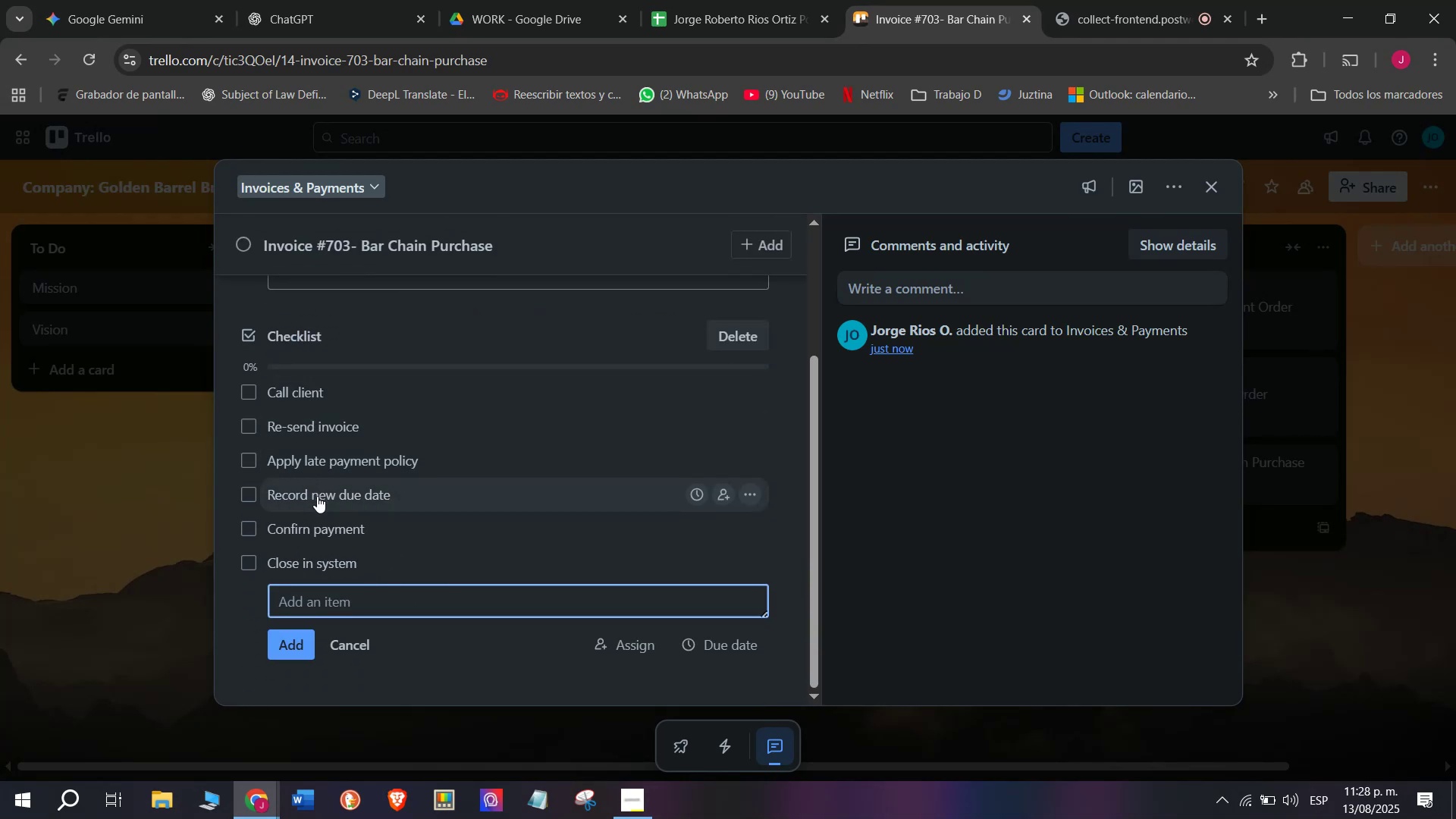 
scroll: coordinate [425, 520], scroll_direction: up, amount: 4.0
 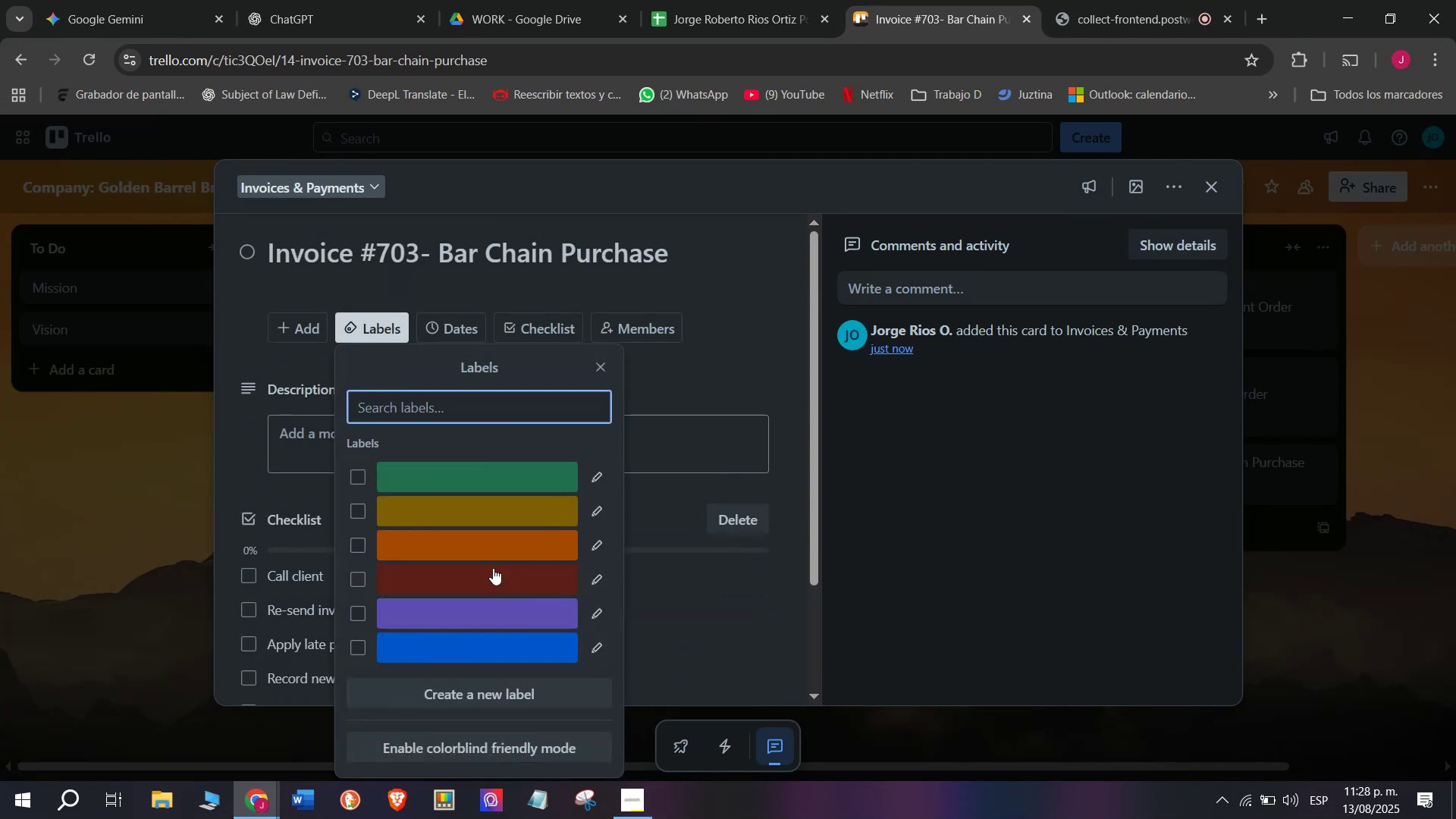 
left_click([493, 568])
 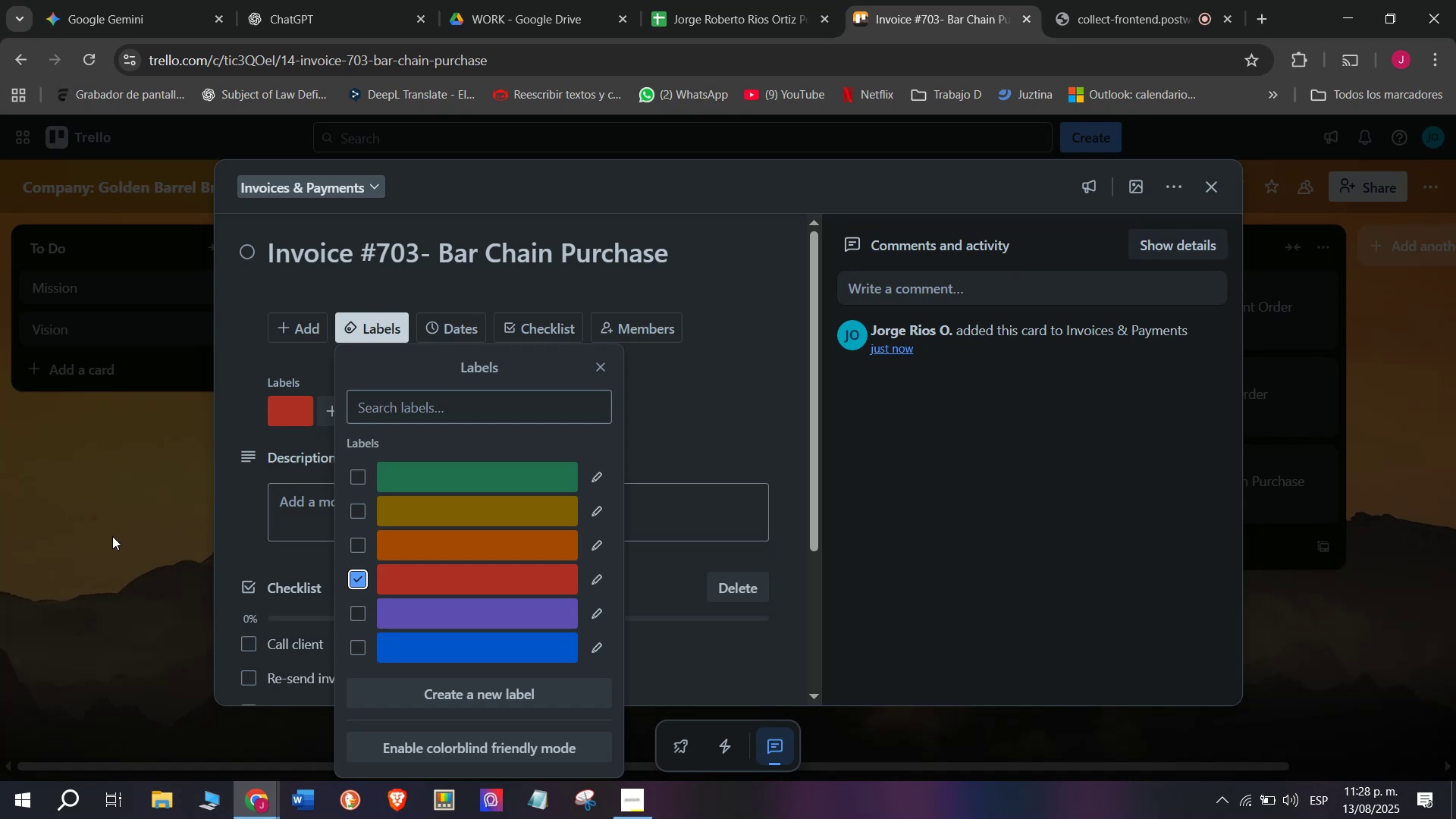 
left_click([112, 536])
 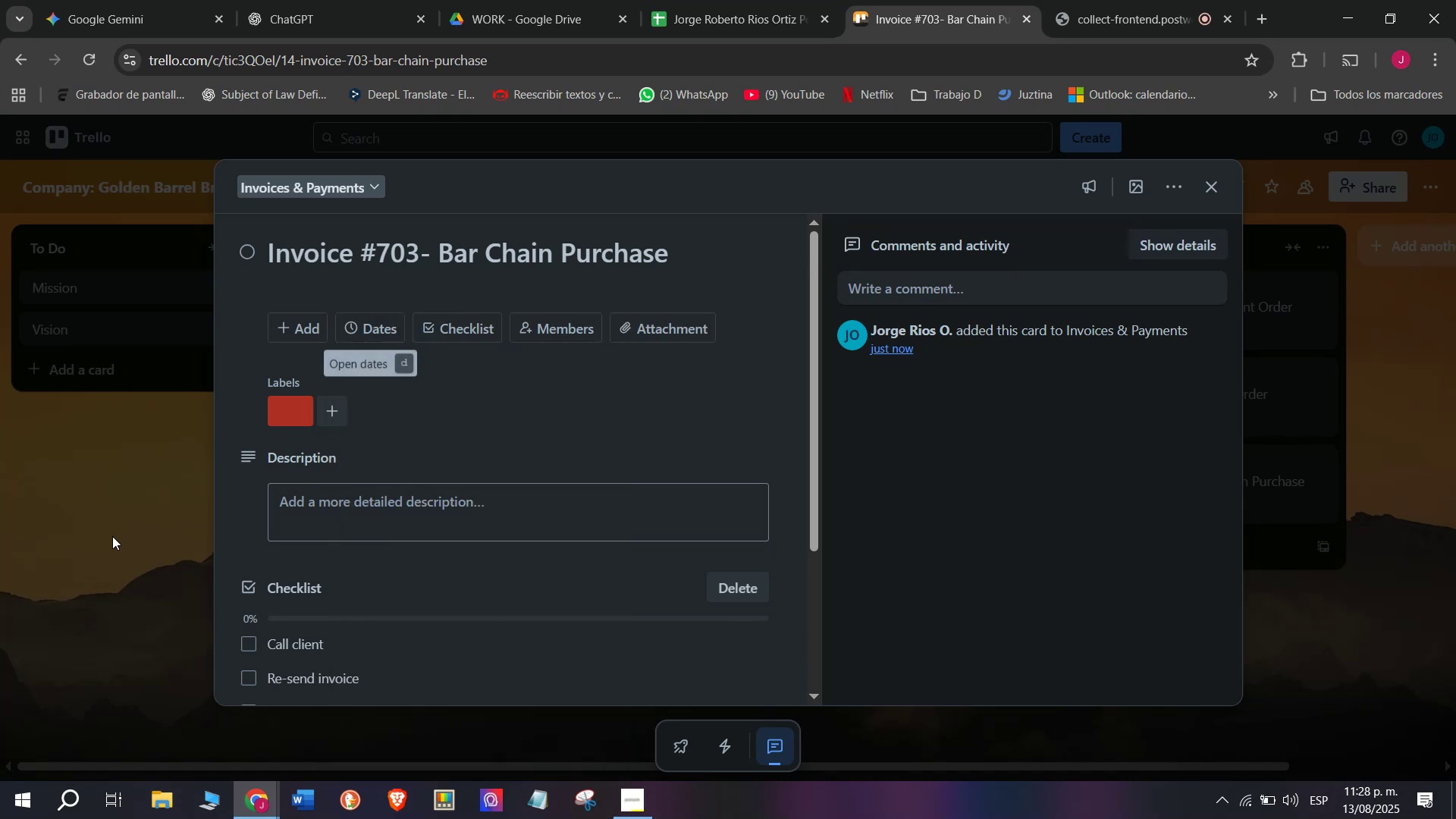 
left_click([112, 536])
 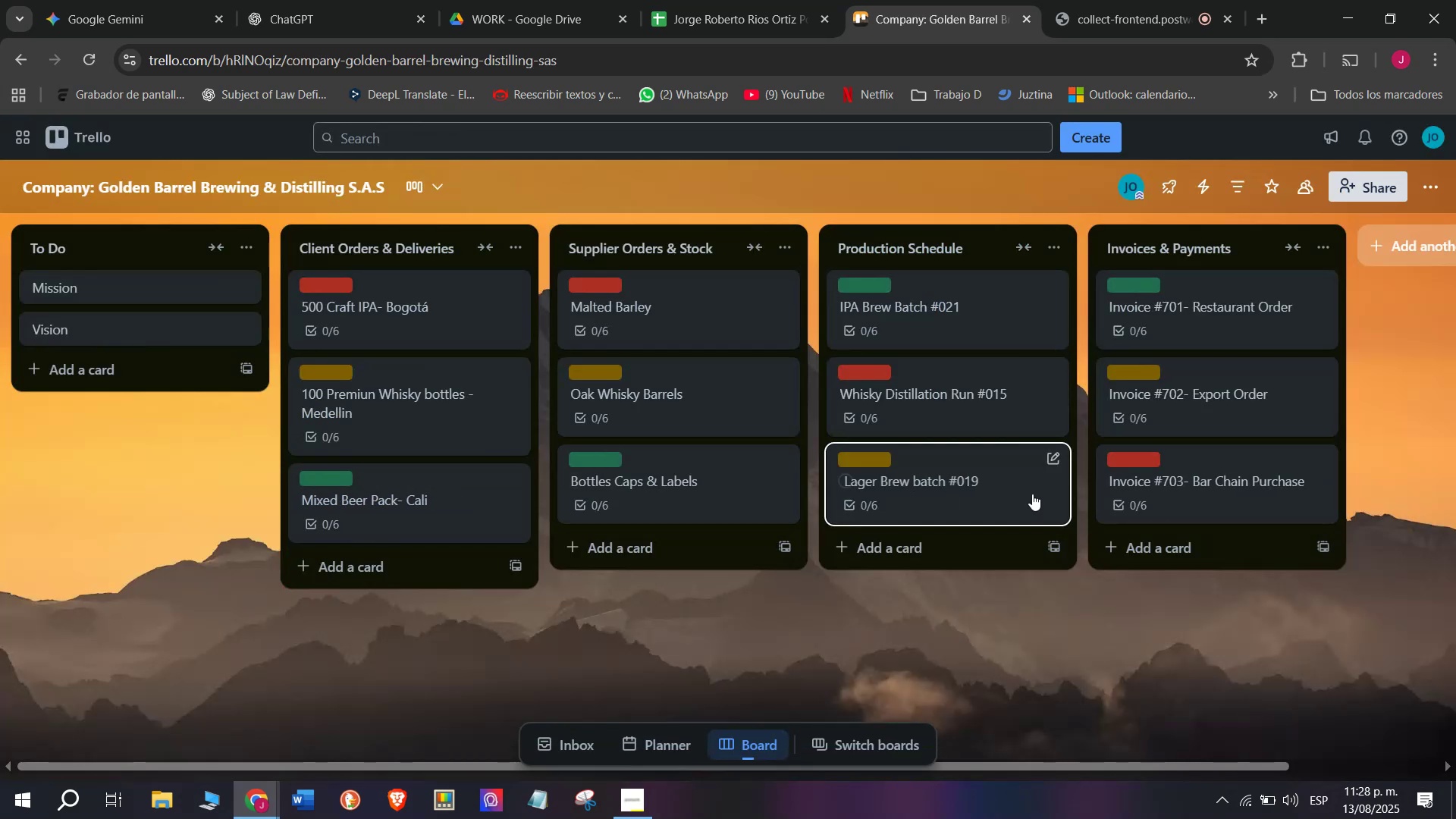 
scroll: coordinate [1271, 510], scroll_direction: down, amount: 1.0
 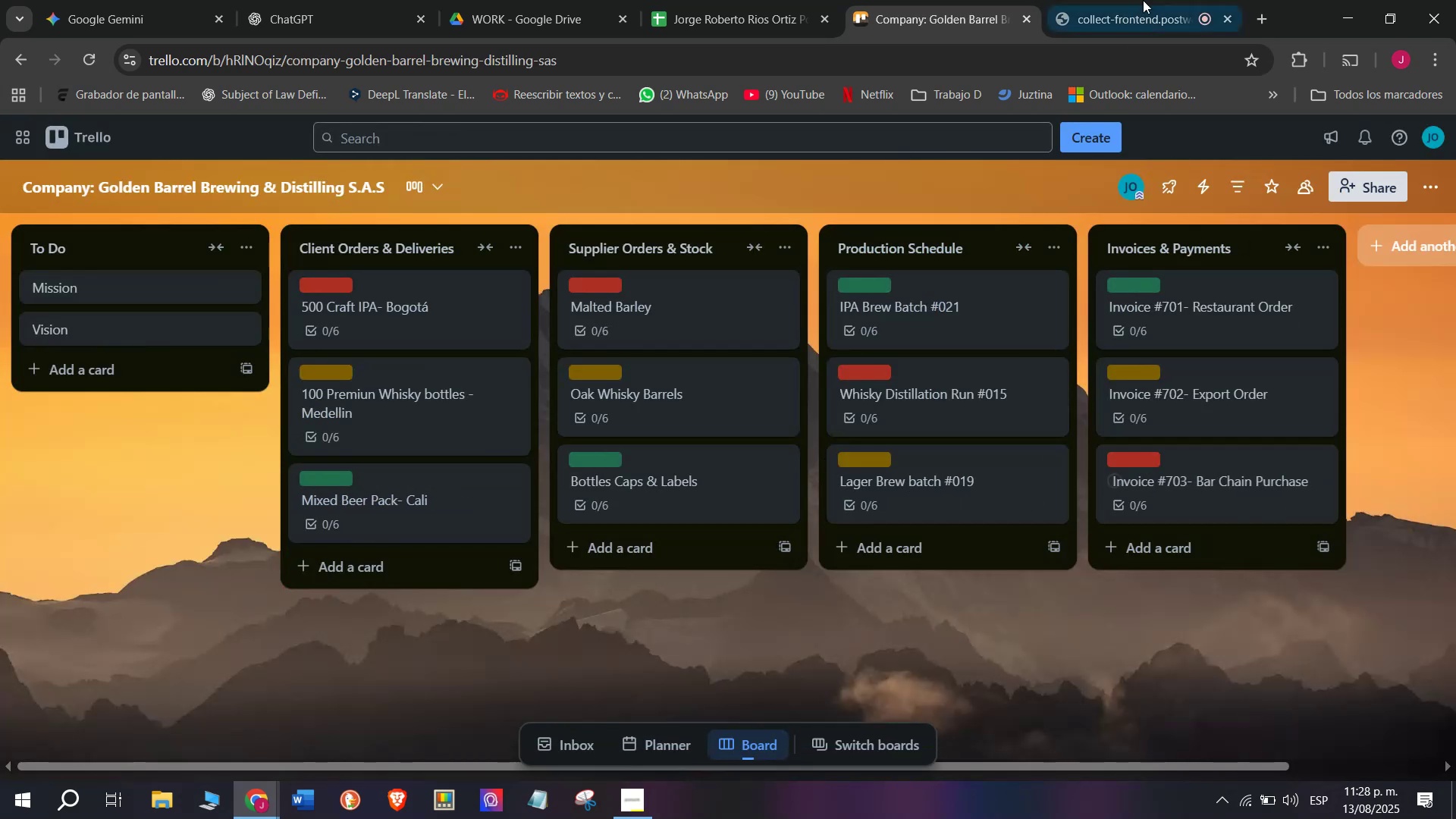 
left_click([1159, 0])
 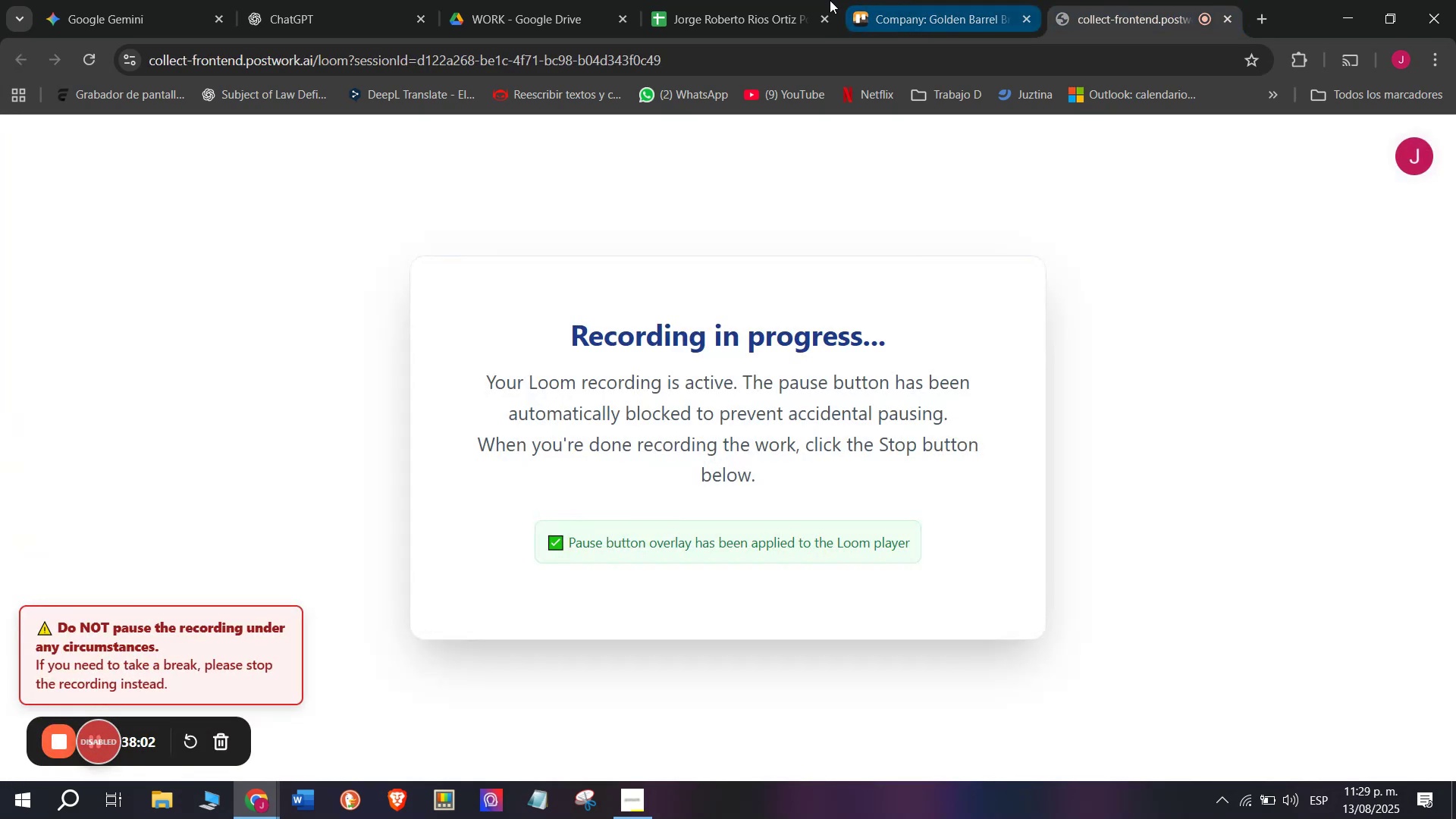 
left_click([813, 0])
 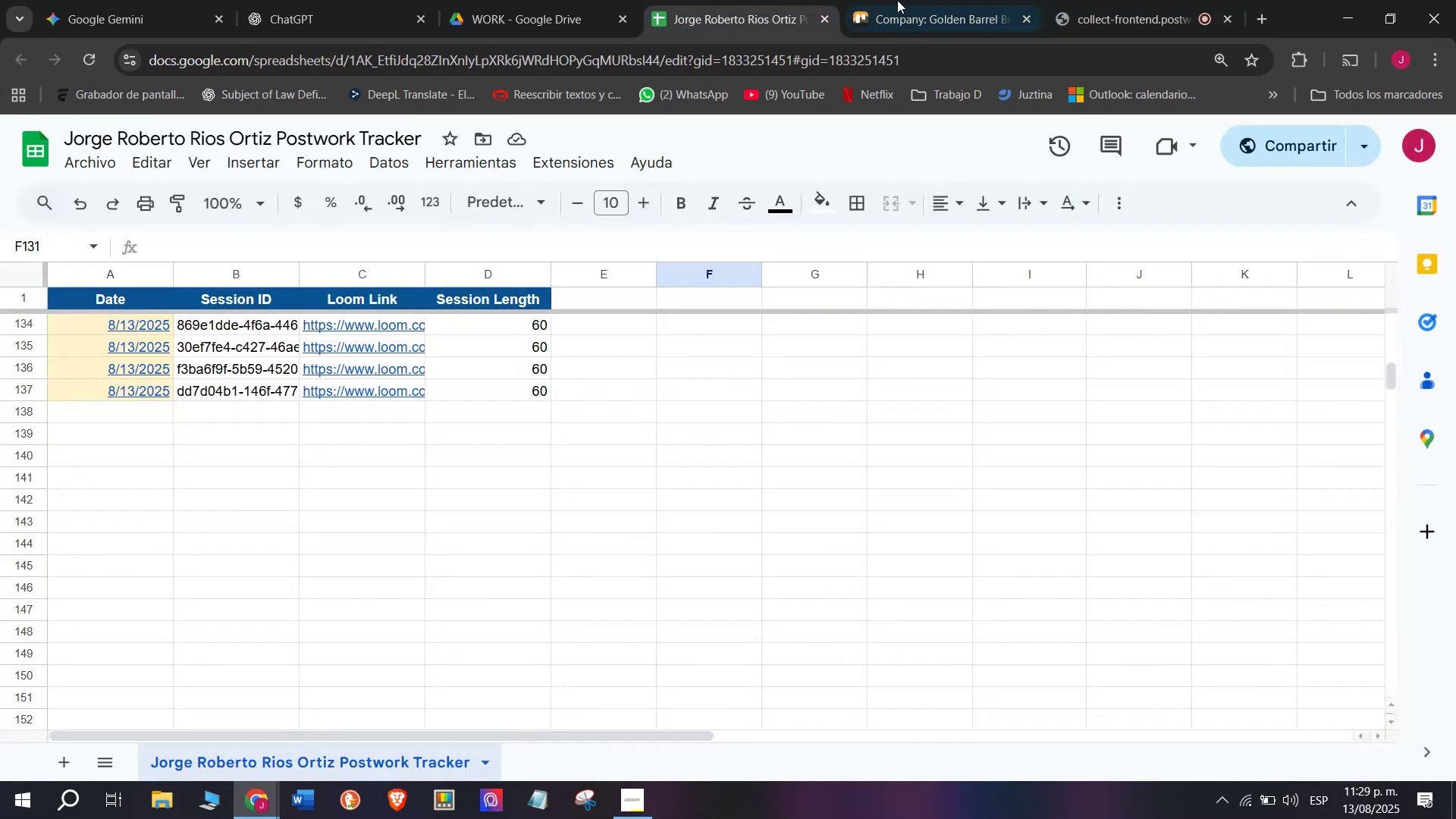 
left_click([934, 0])
 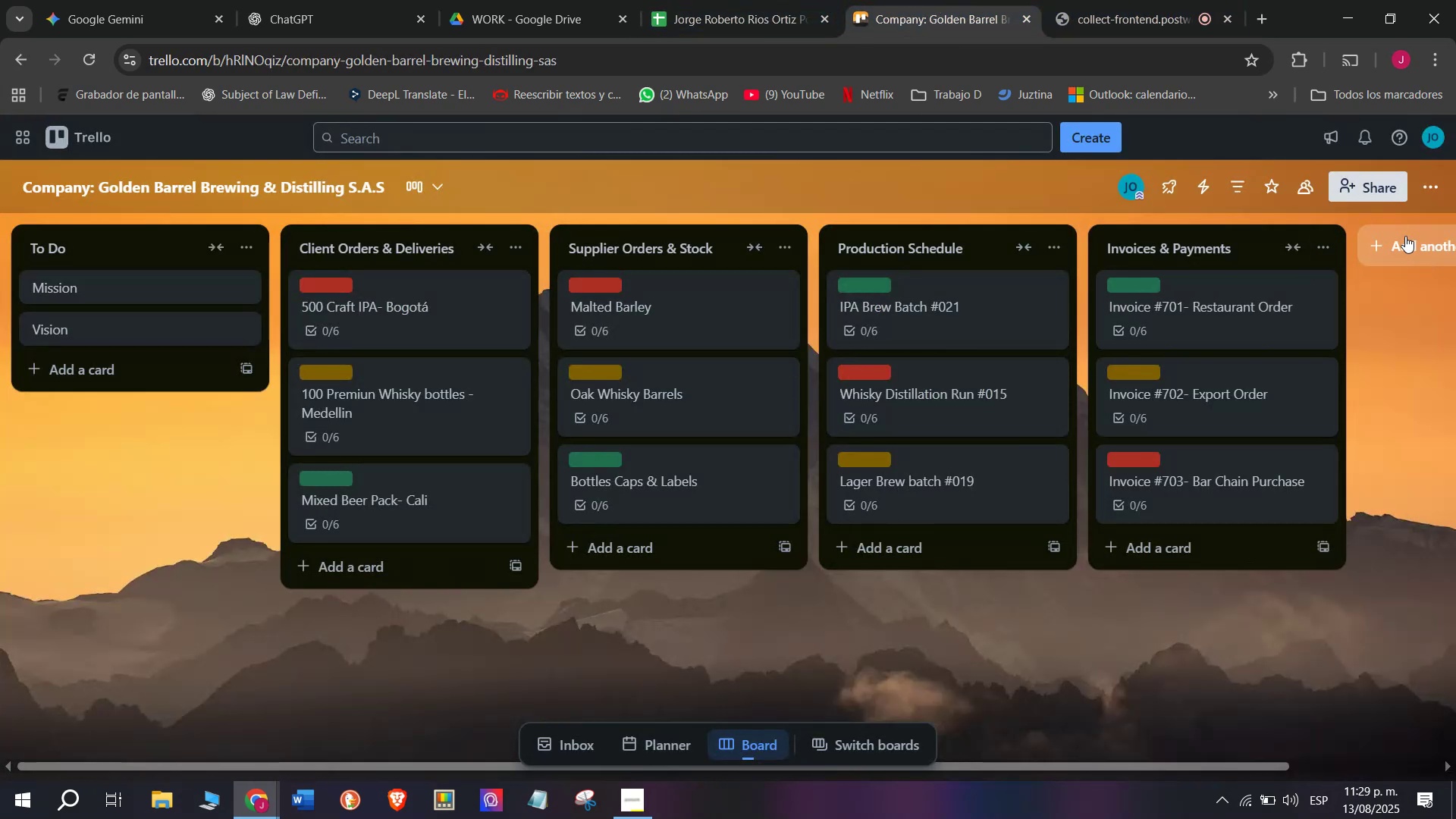 
left_click([1405, 236])
 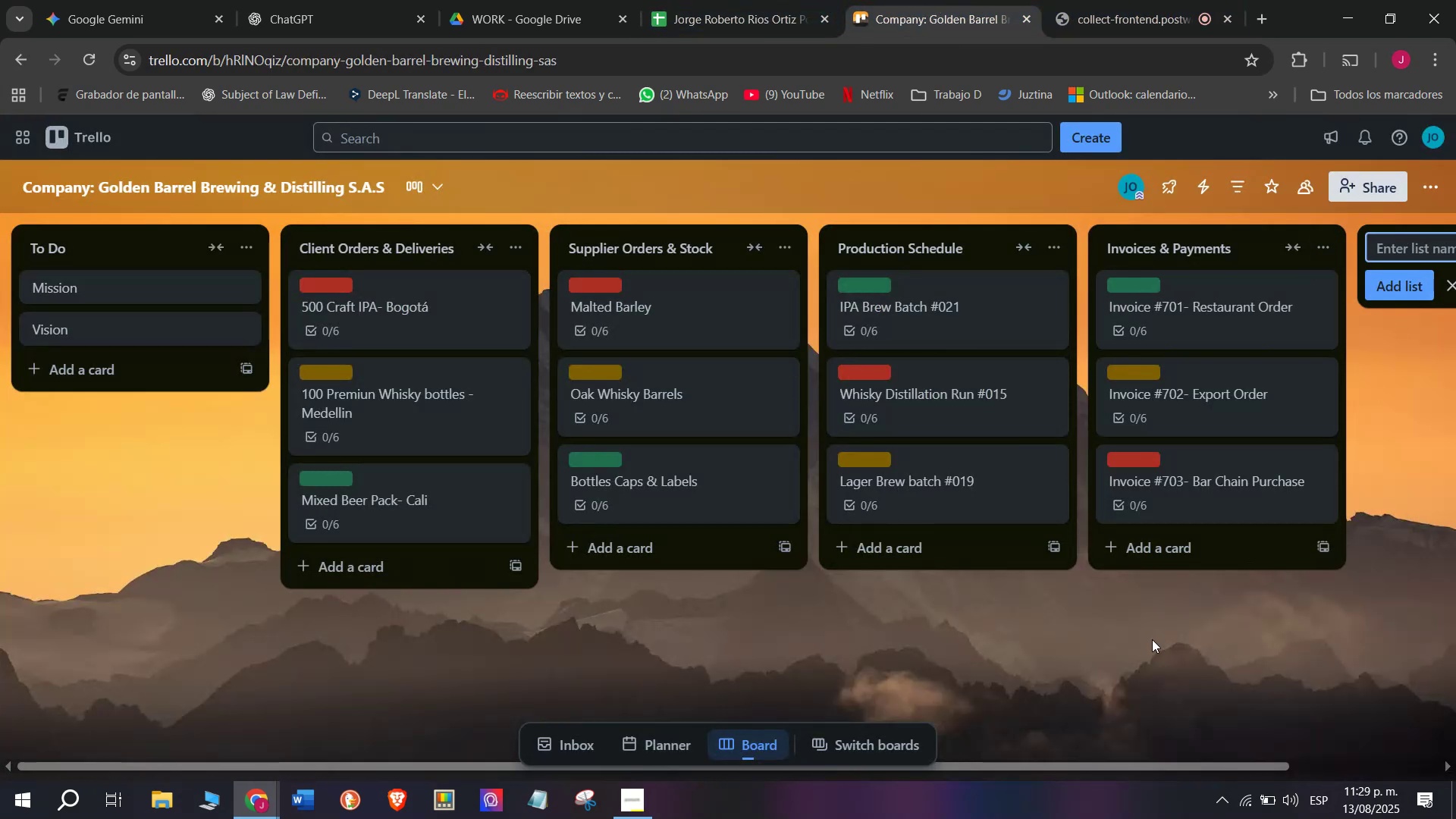 
left_click_drag(start_coordinate=[1147, 774], to_coordinate=[1328, 761])
 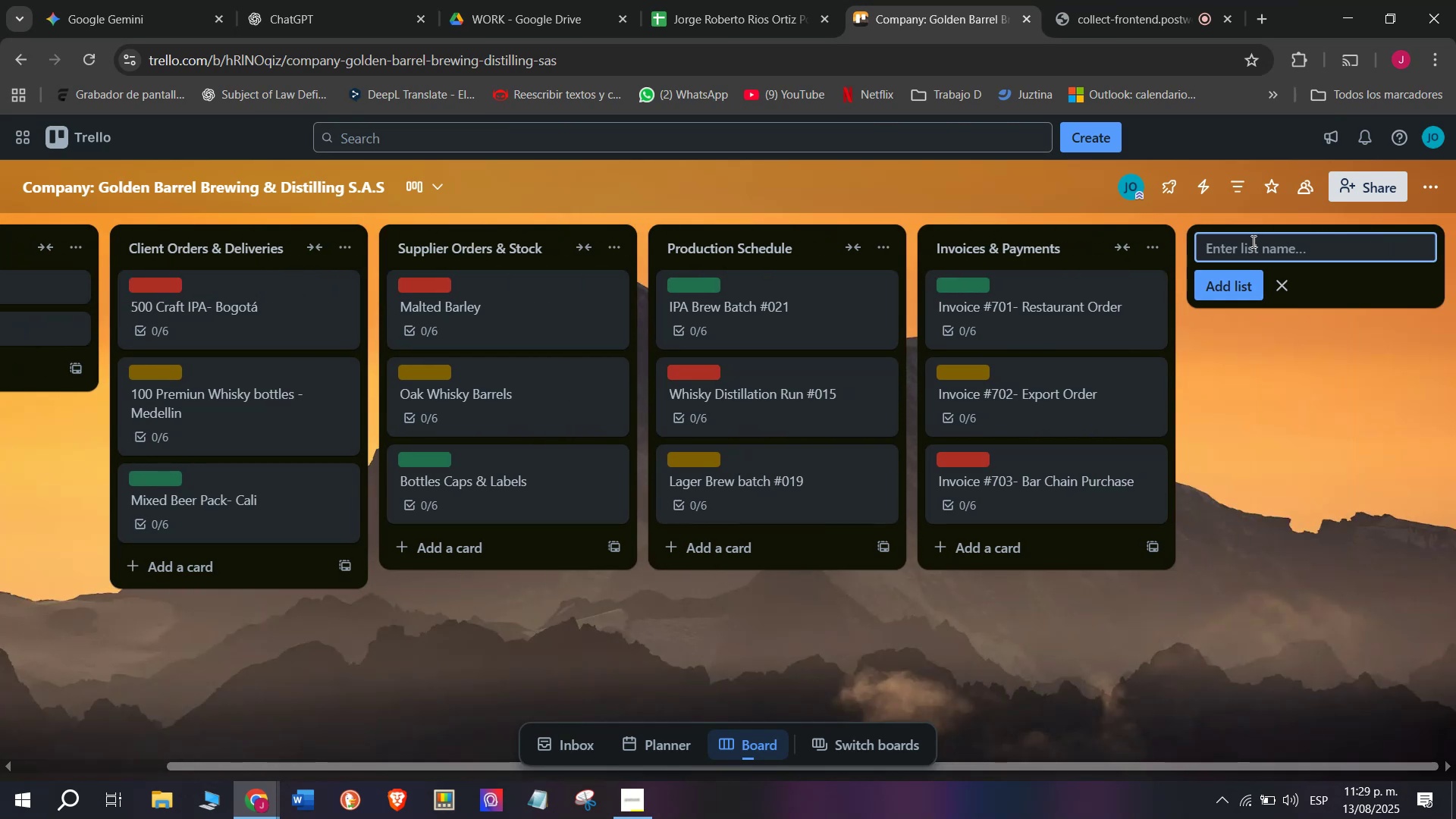 
left_click([1257, 260])
 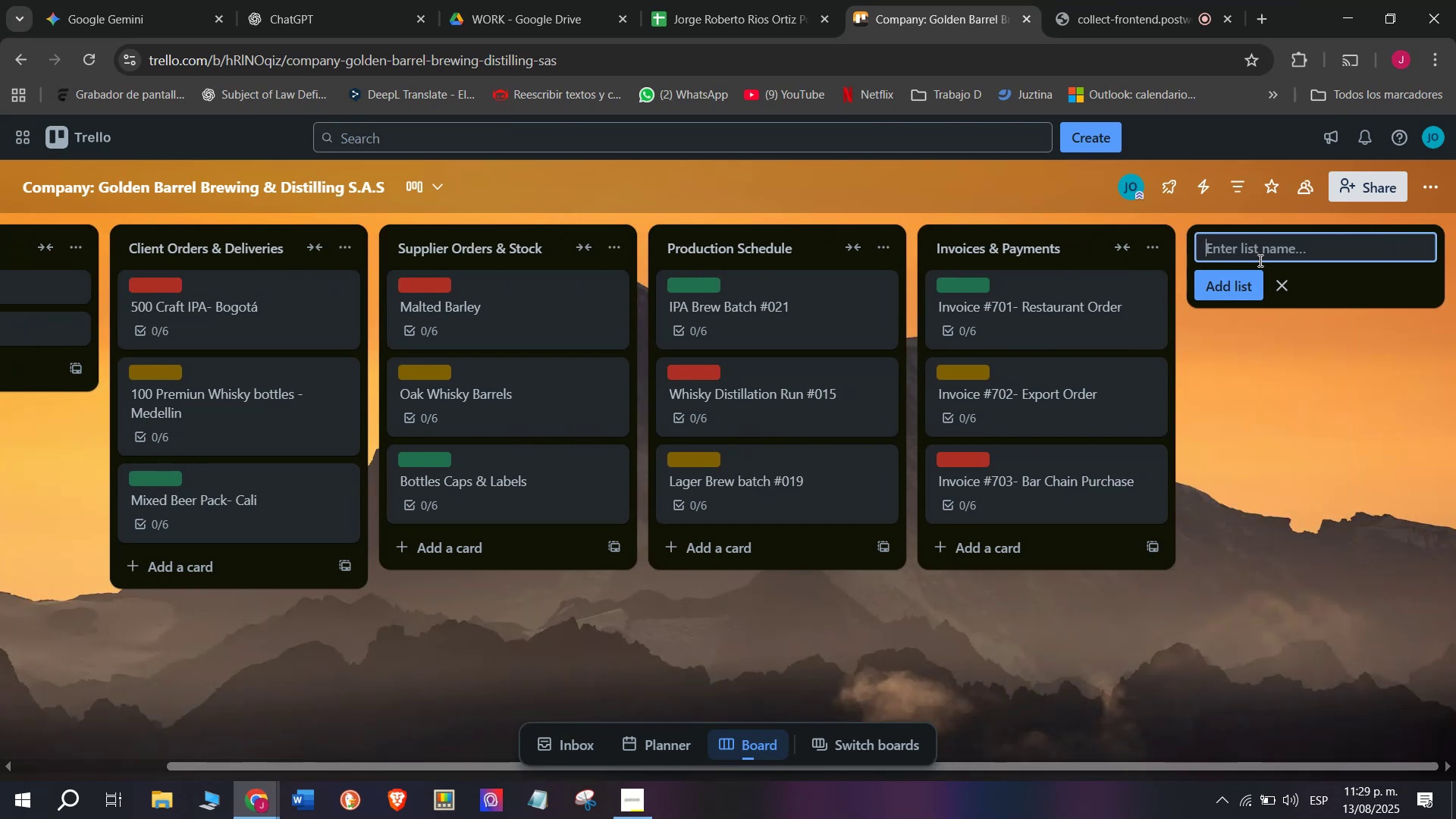 
type(Marketig)
key(Backspace)
type(ng ^ Promotions )
 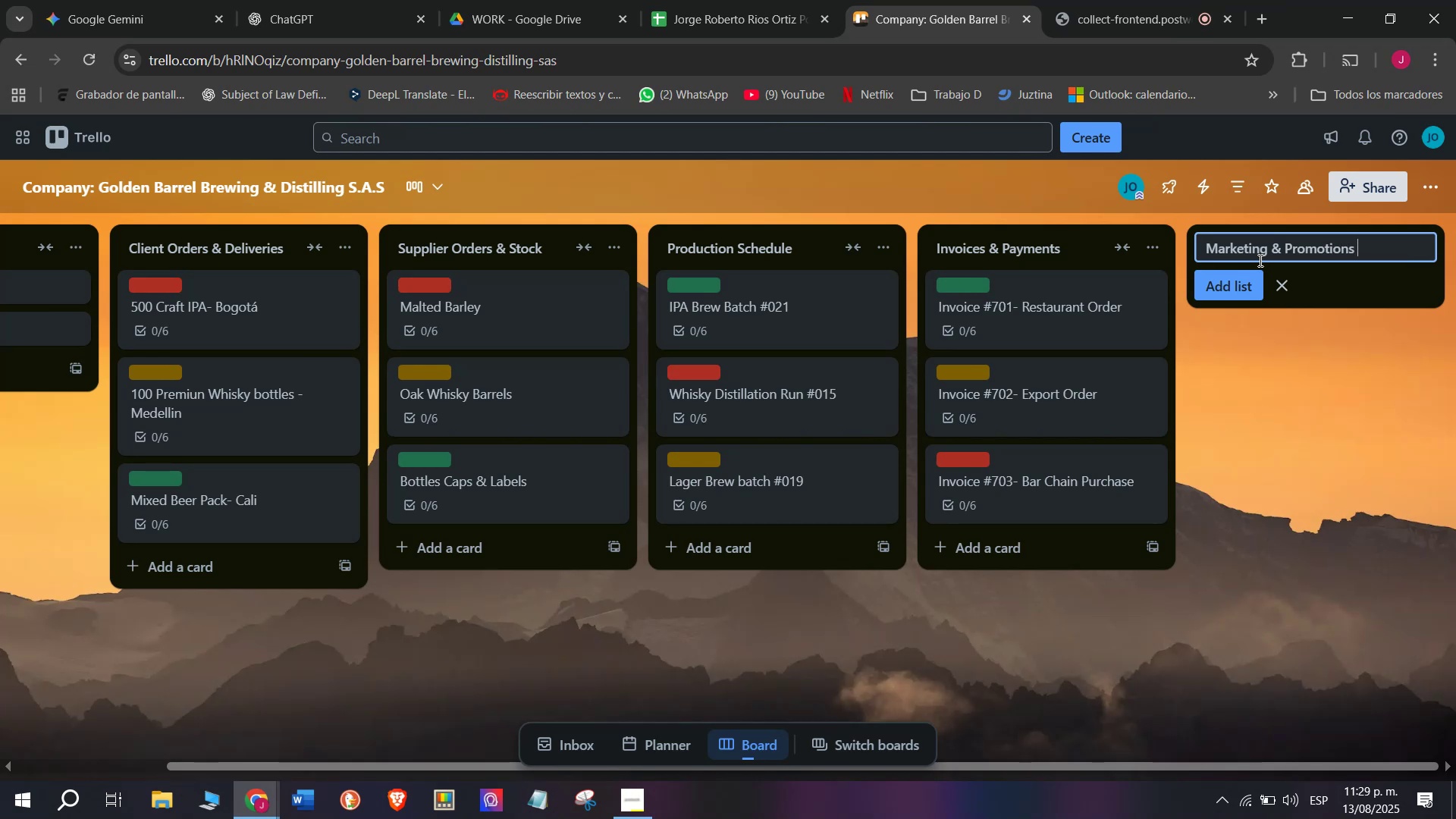 
key(Enter)
 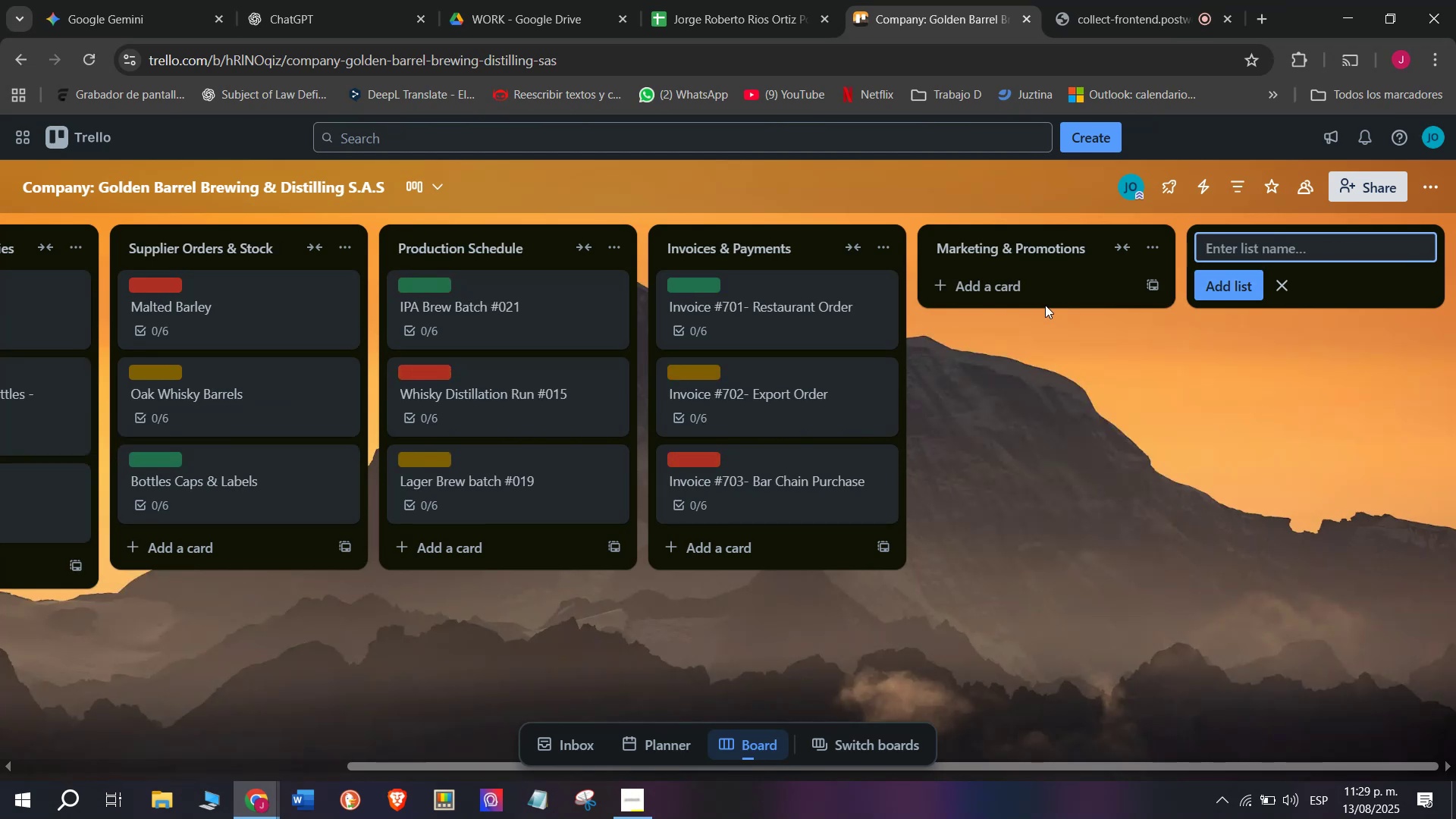 
left_click([1032, 290])
 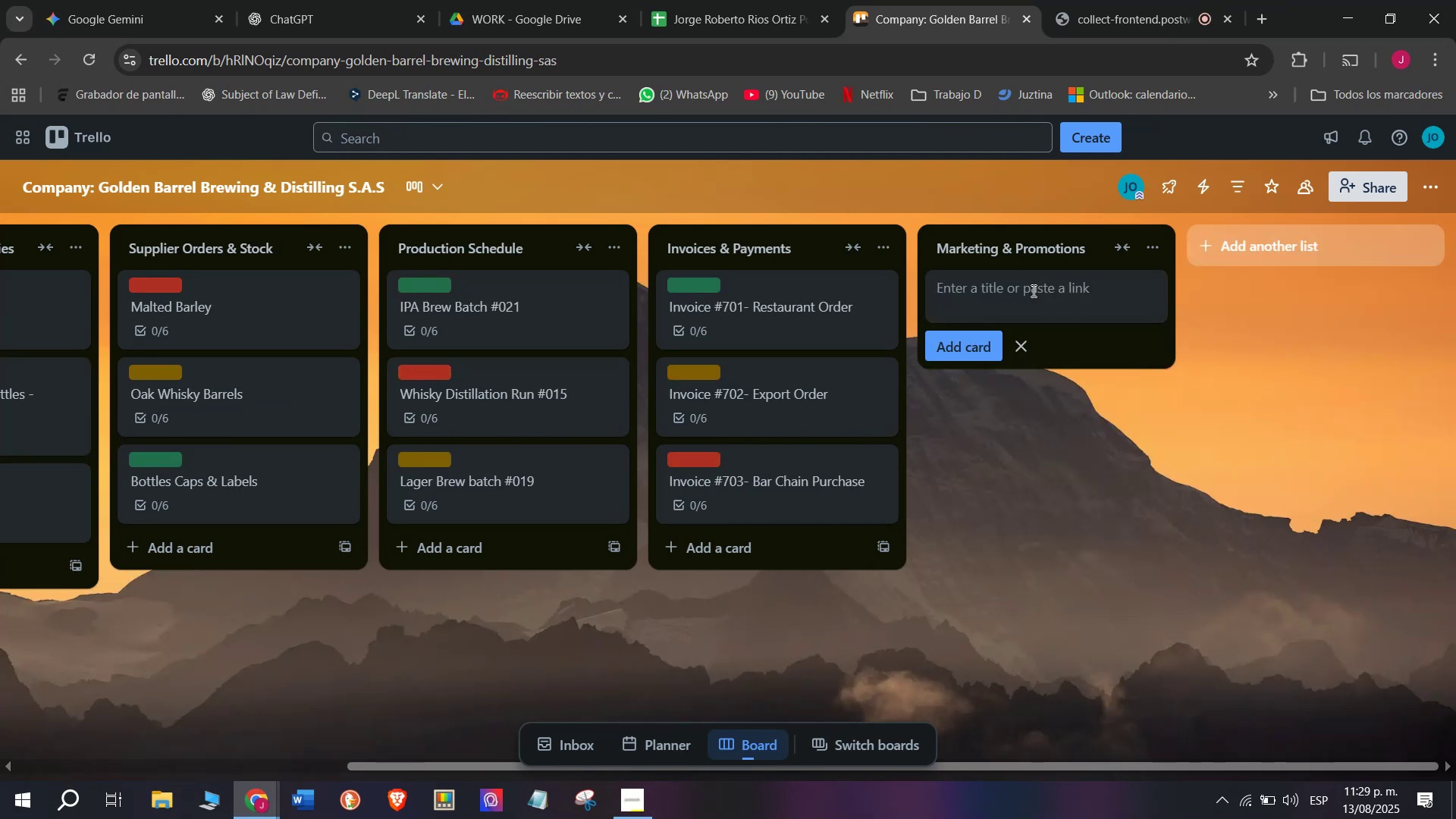 
left_click([1032, 290])
 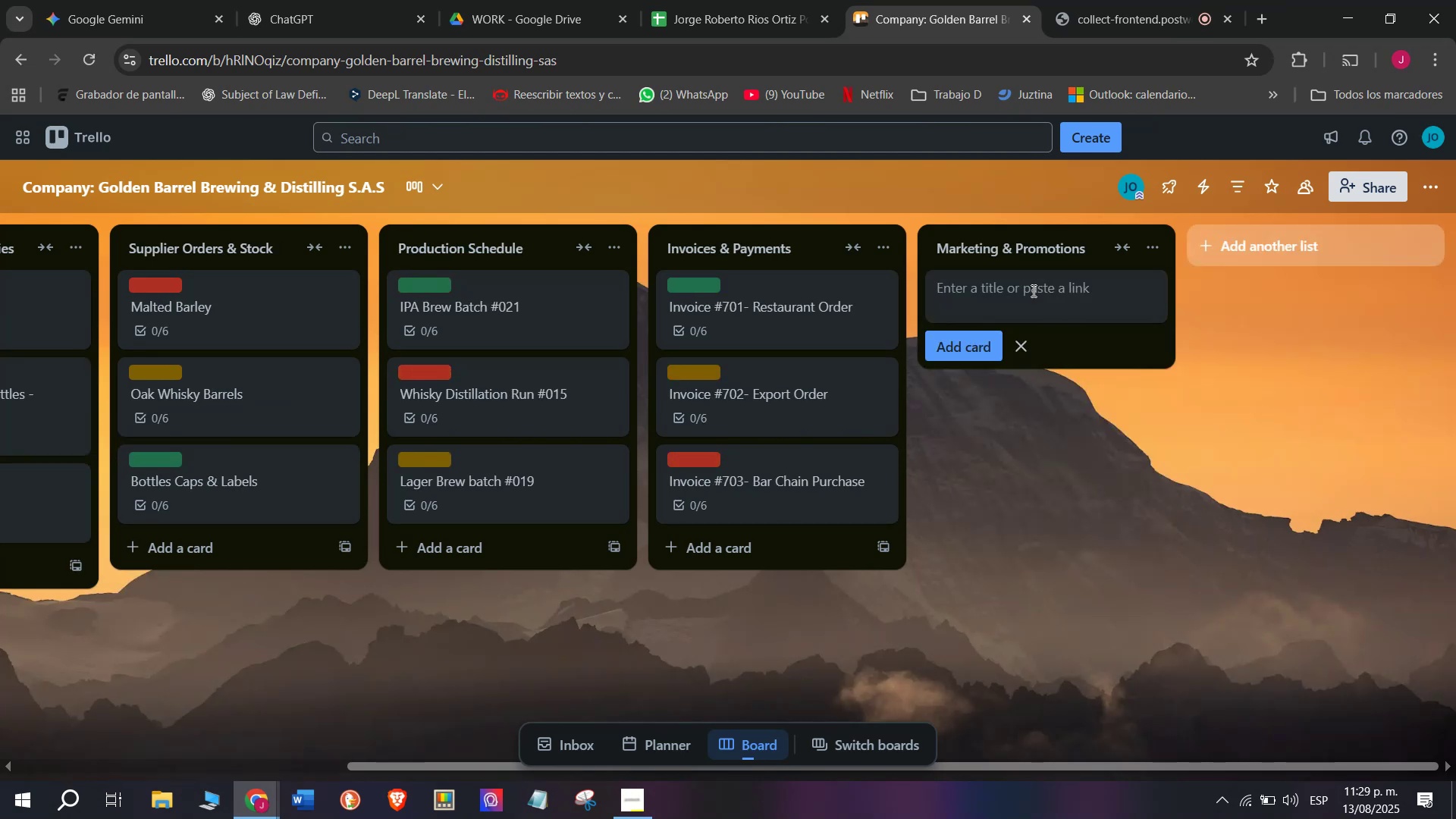 
type(WEhiws)
key(Backspace)
key(Backspace)
key(Backspace)
key(Backspace)
key(Backspace)
type(hisky Ni)
 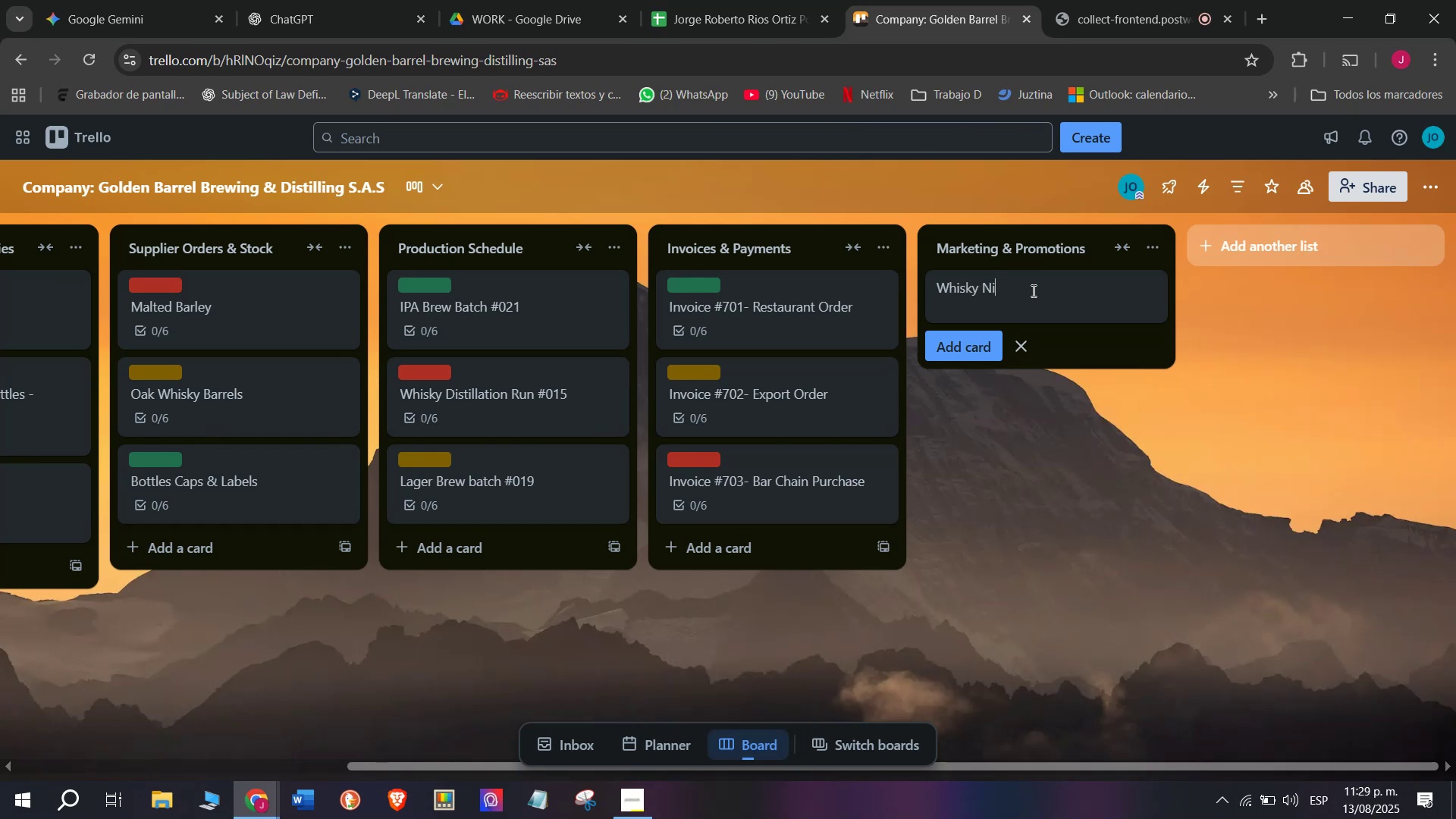 
type(gths)
 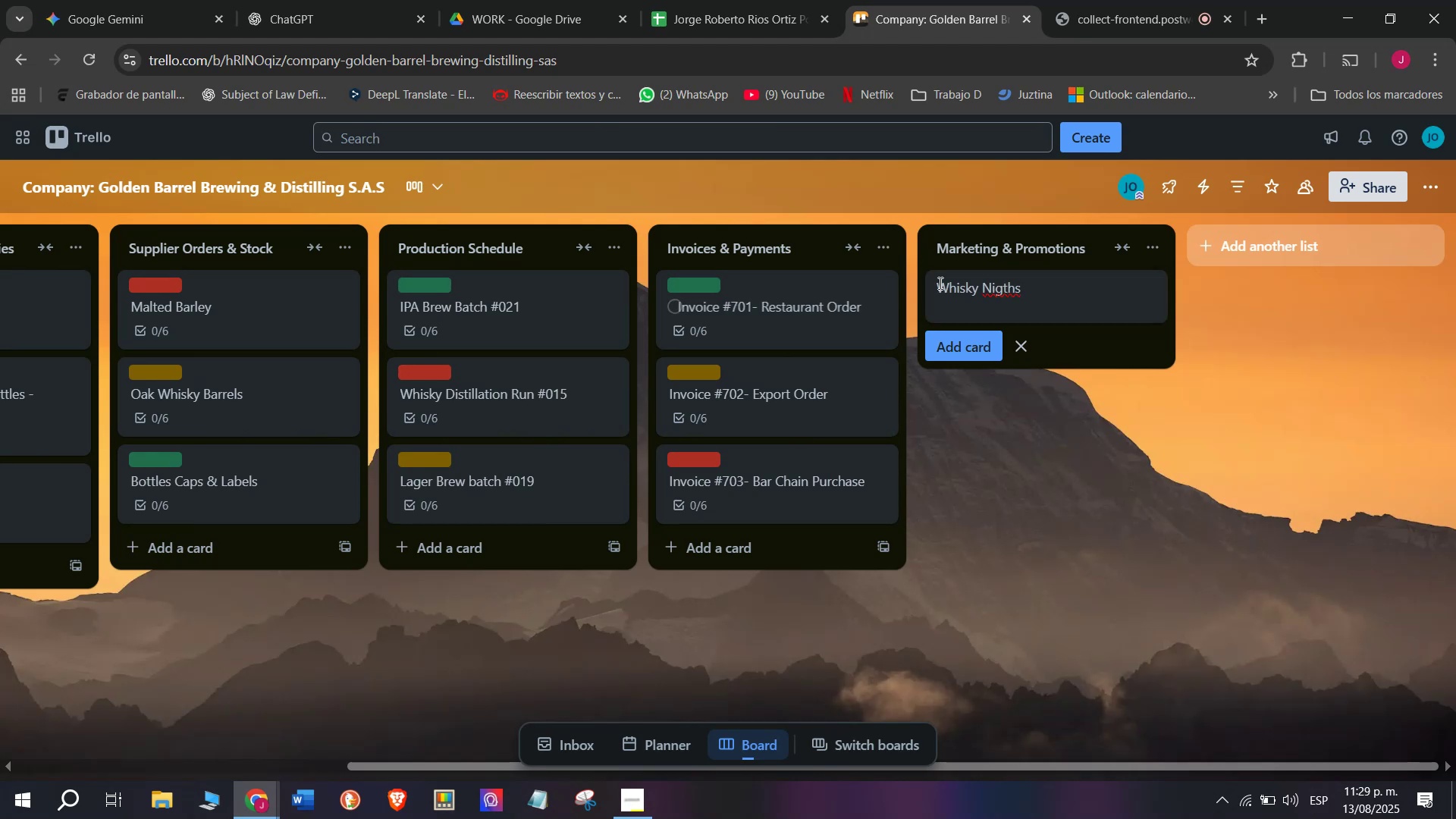 
left_click([937, 287])
 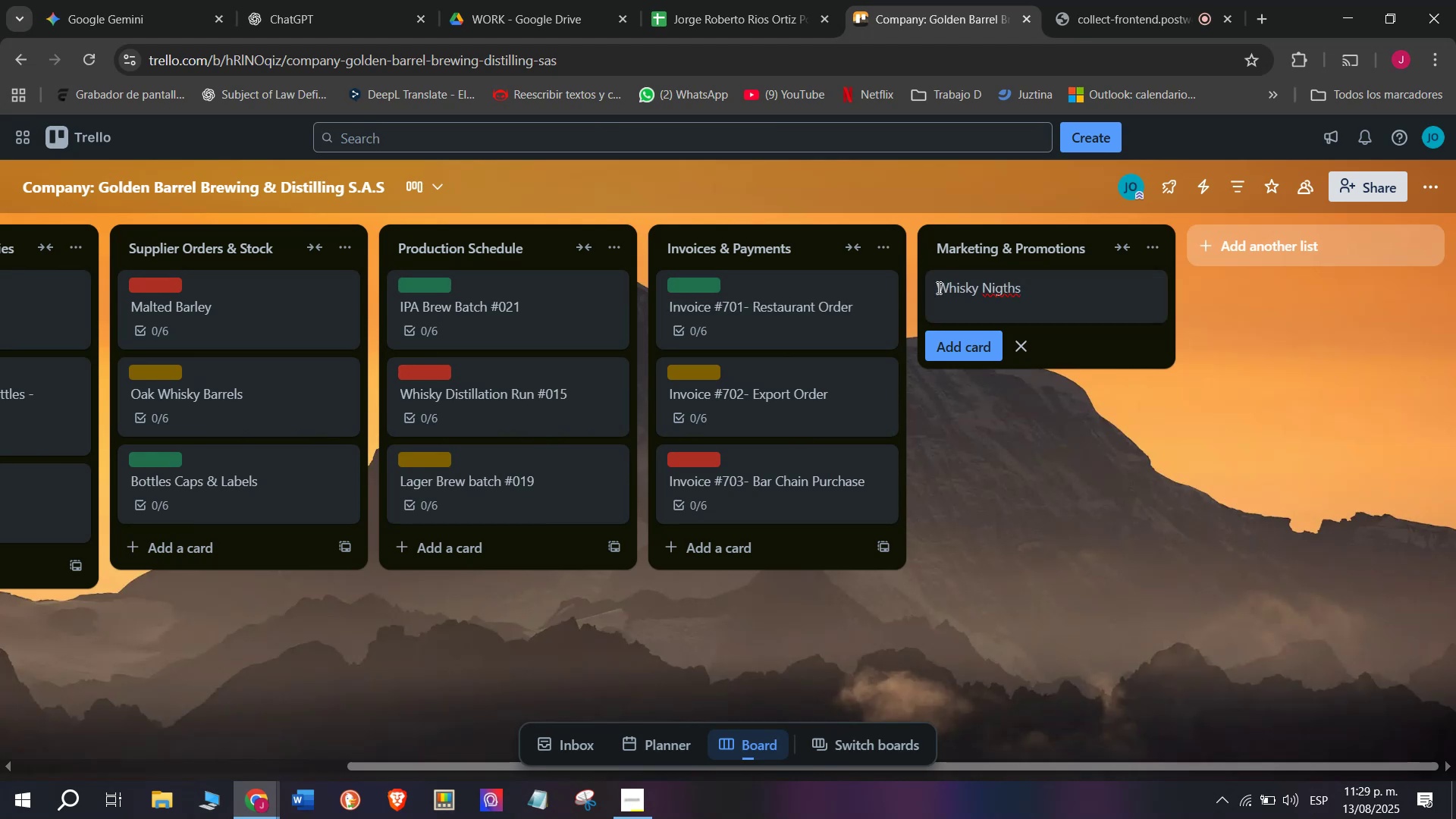 
hold_key(key=ShiftRight, duration=1.5)
 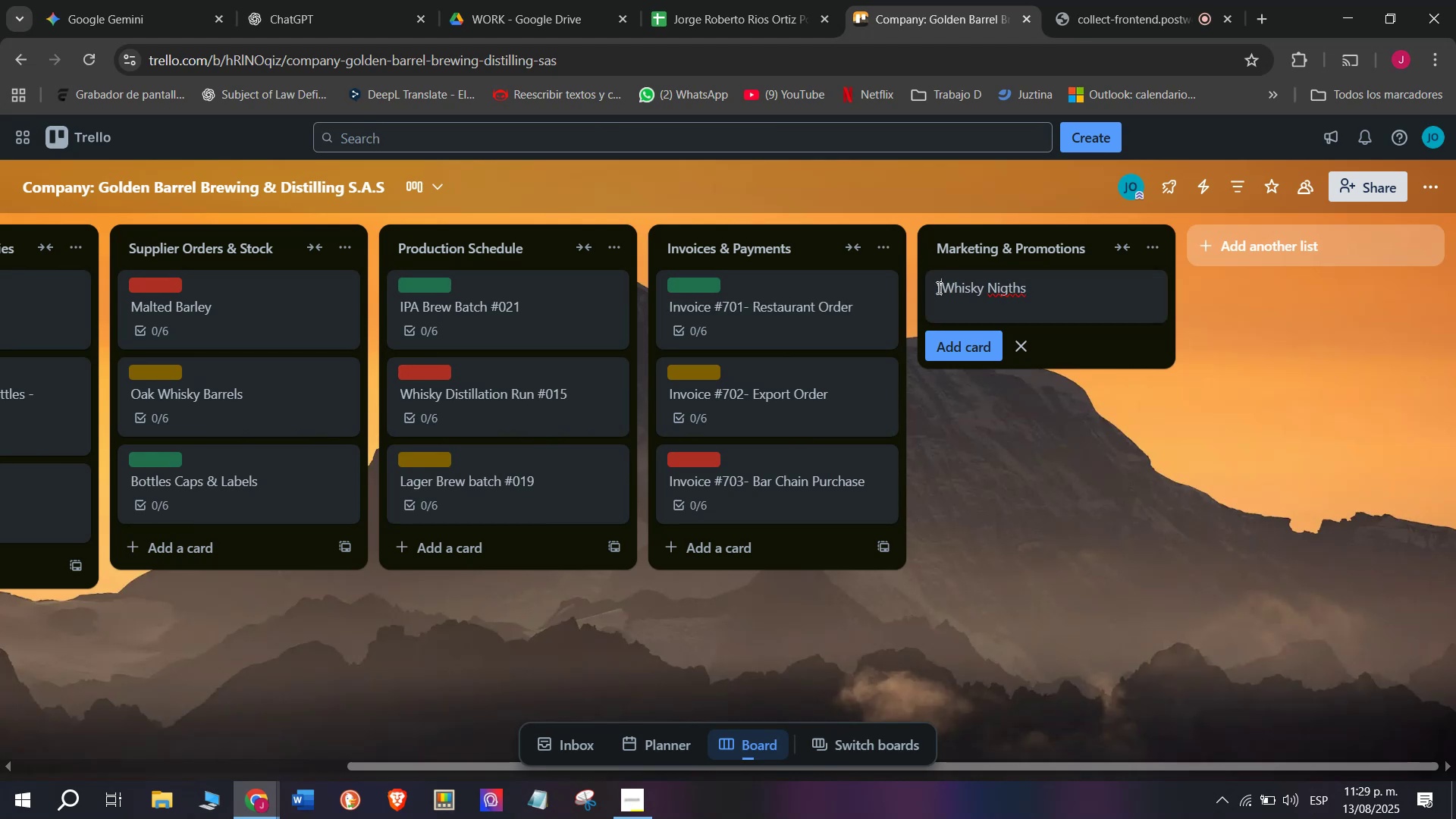 
key(Shift+2)
 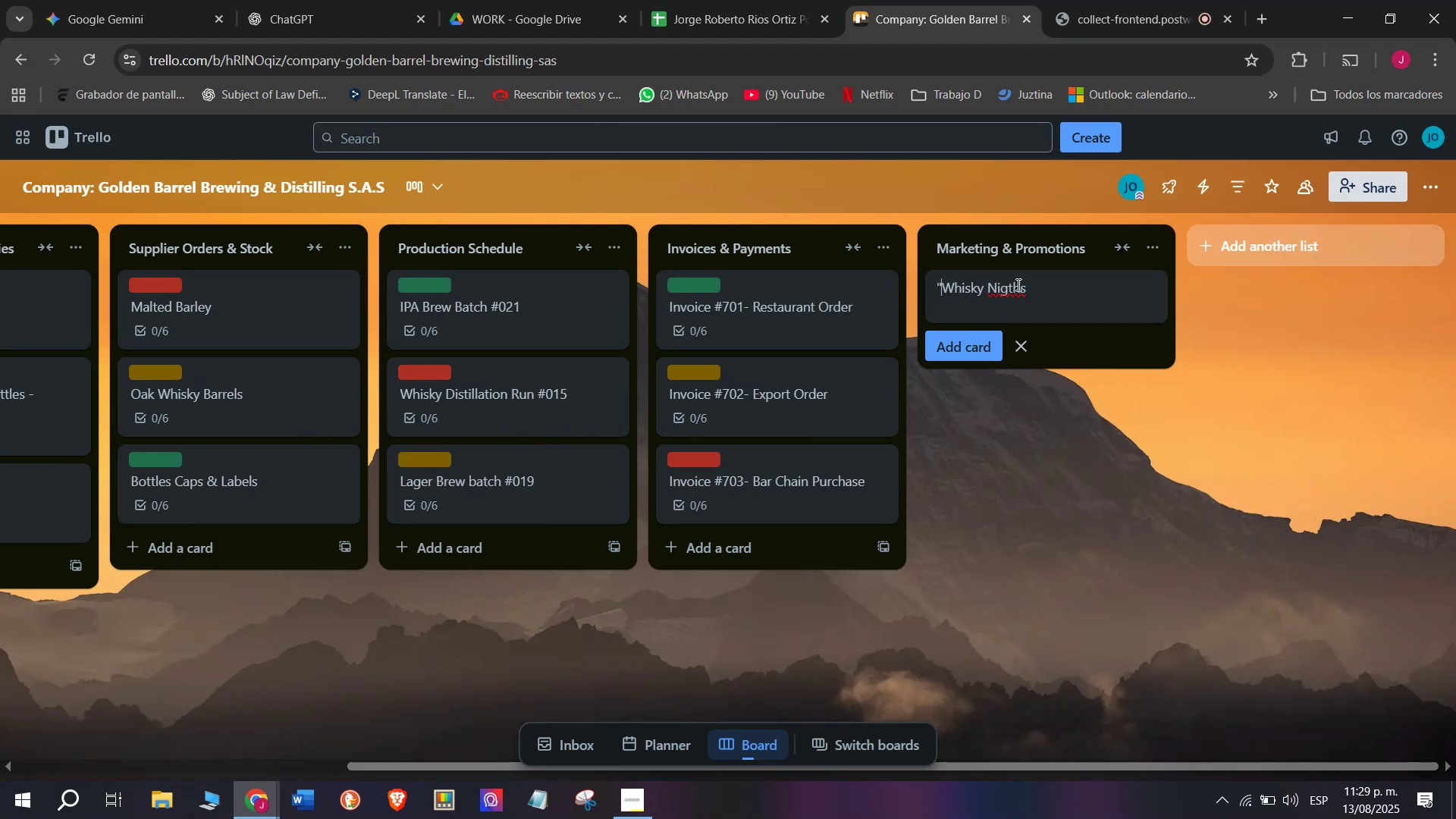 
left_click([1027, 286])
 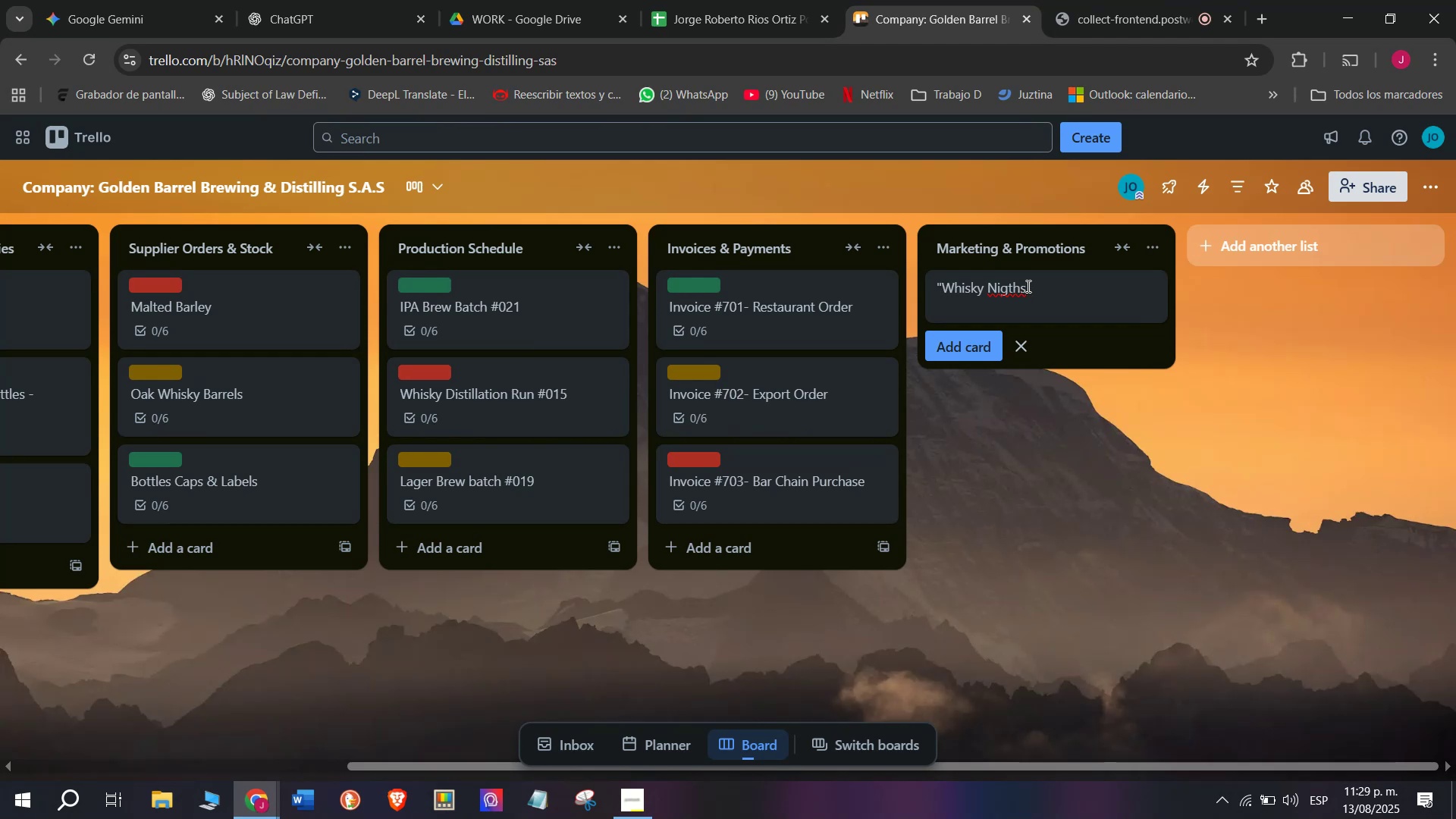 
type(@ Evebnt)
key(Backspace)
key(Backspace)
key(Backspace)
type(nt )
 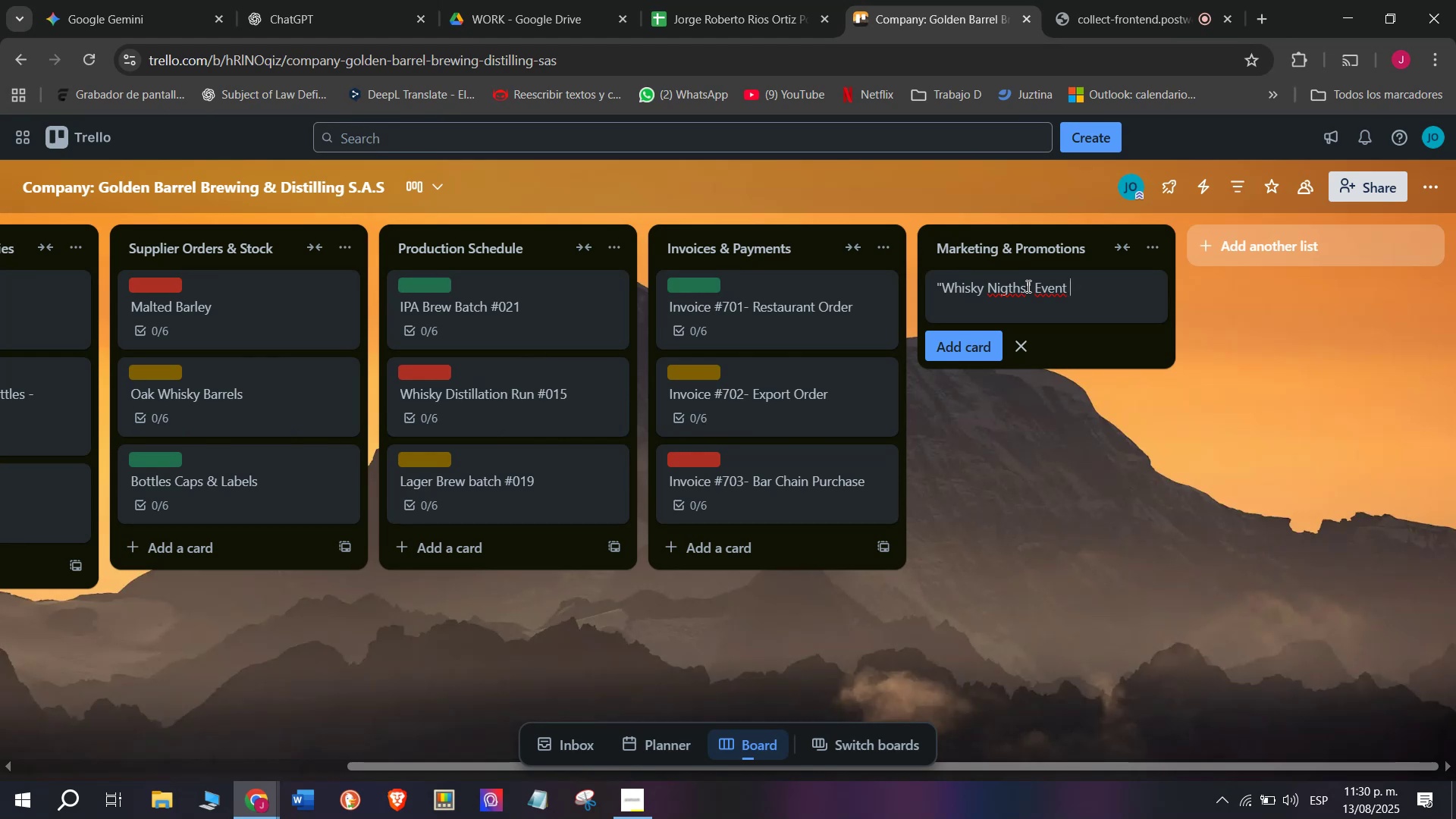 
wait(6.01)
 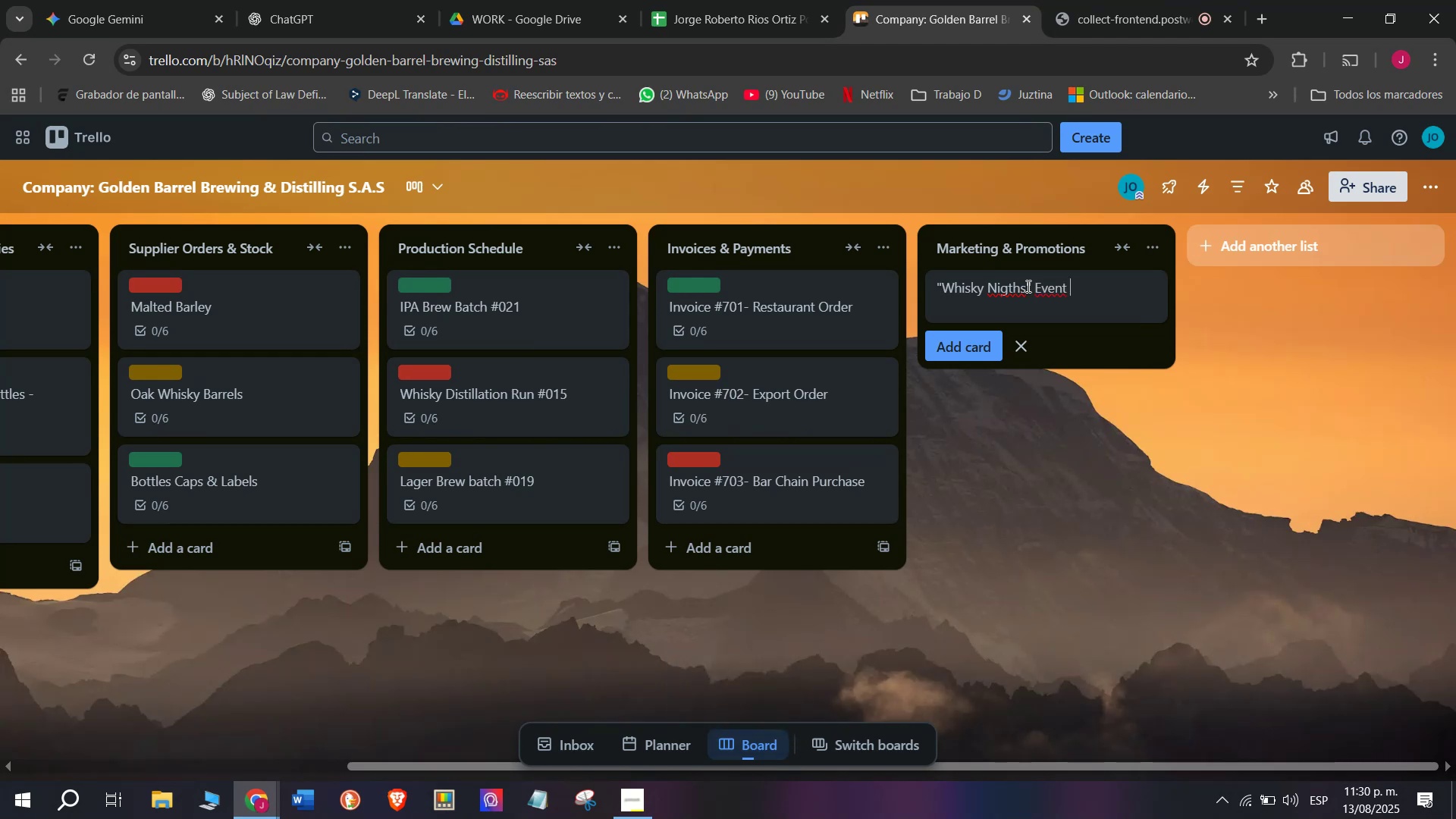 
key(Enter)
 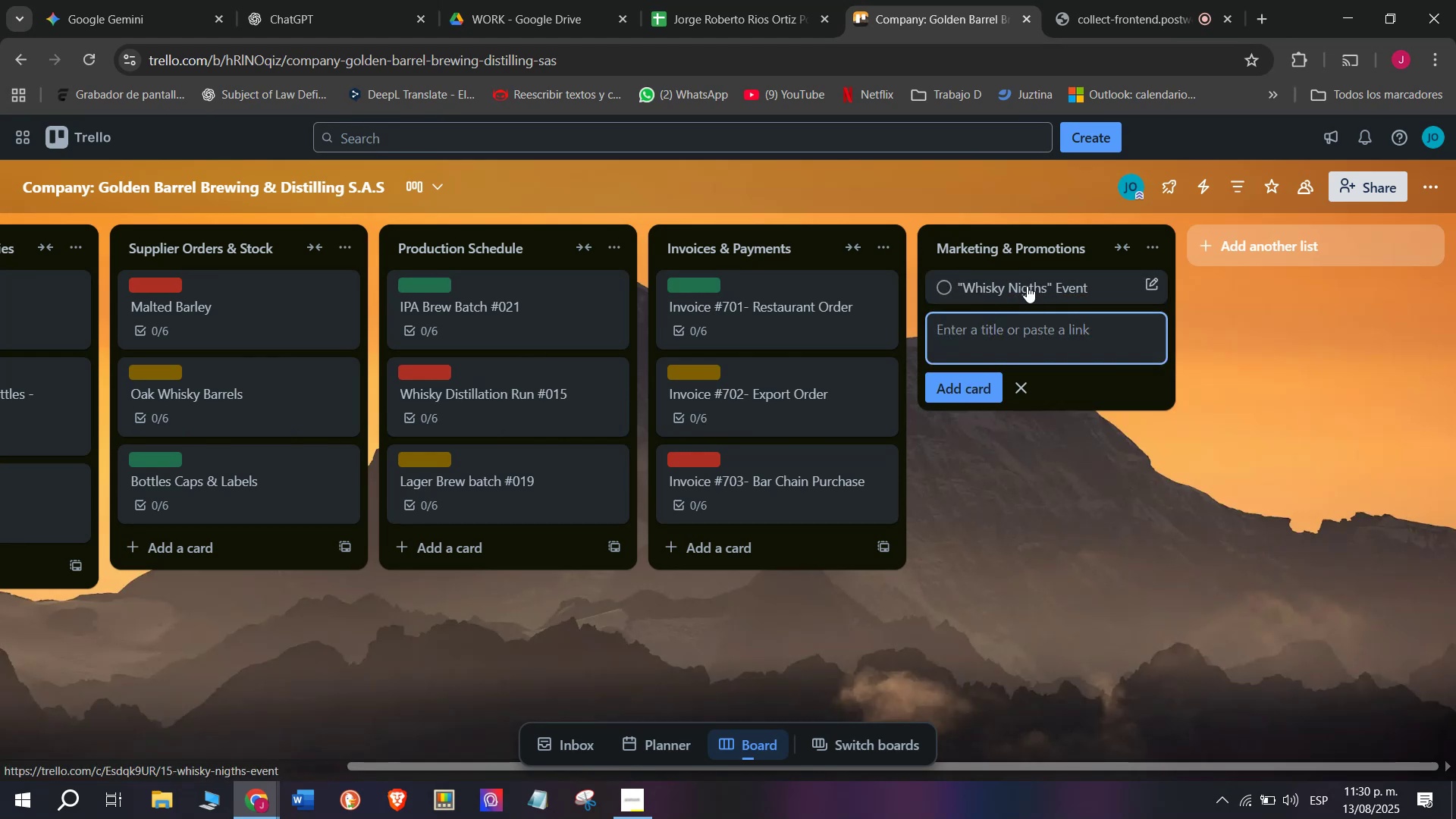 
left_click([1027, 286])
 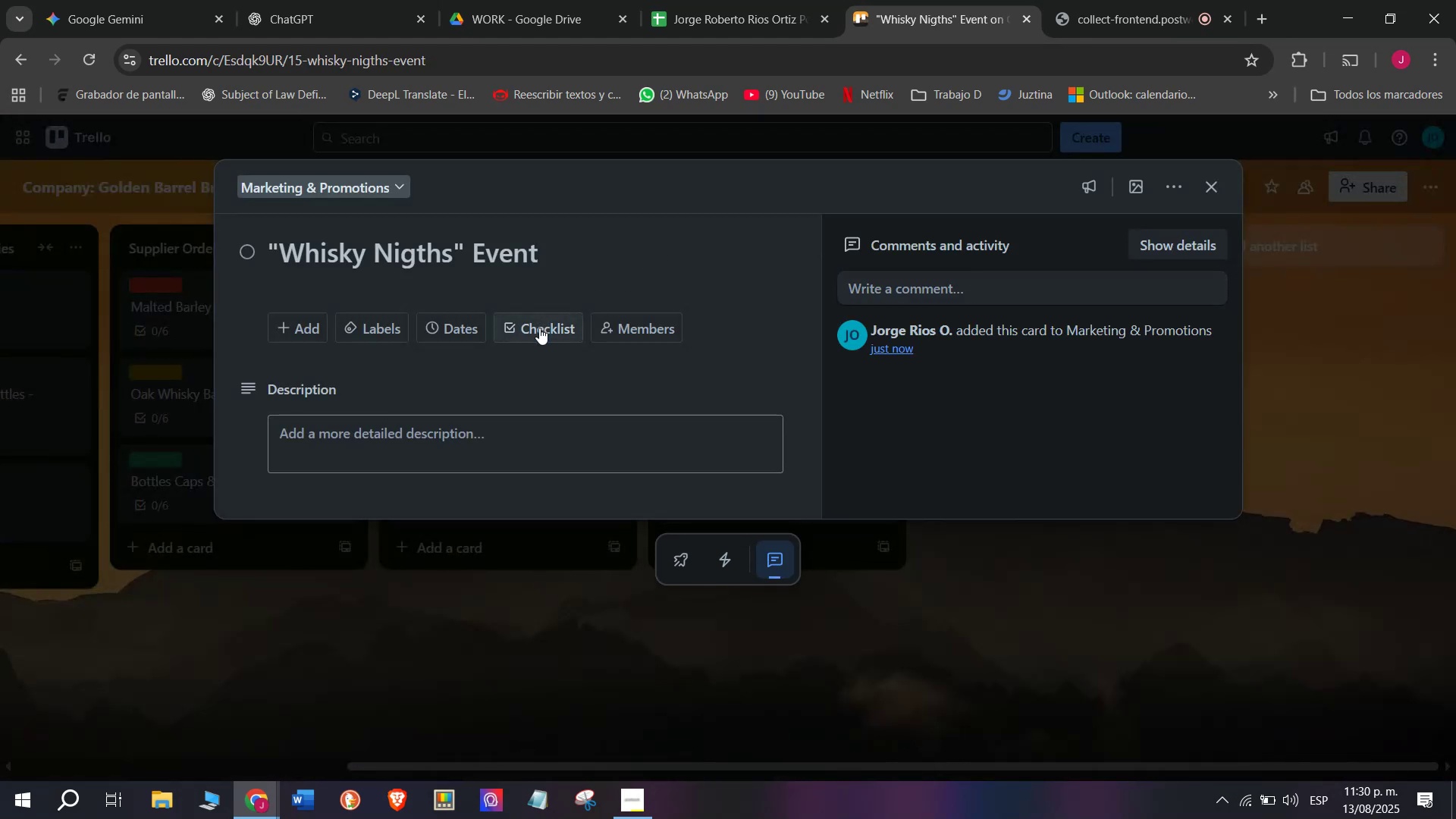 
left_click([539, 328])
 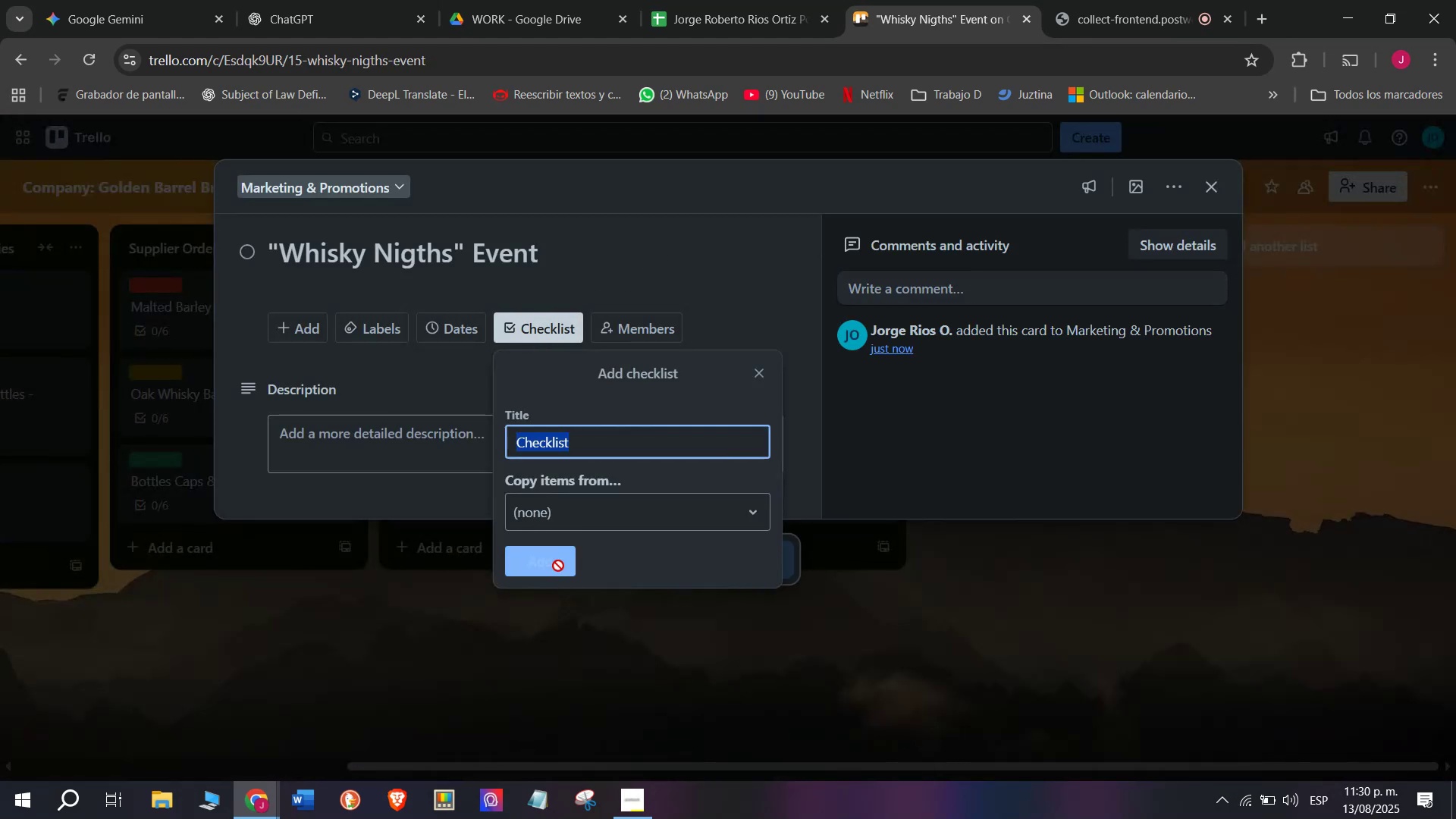 
scroll: coordinate [485, 444], scroll_direction: down, amount: 4.0
 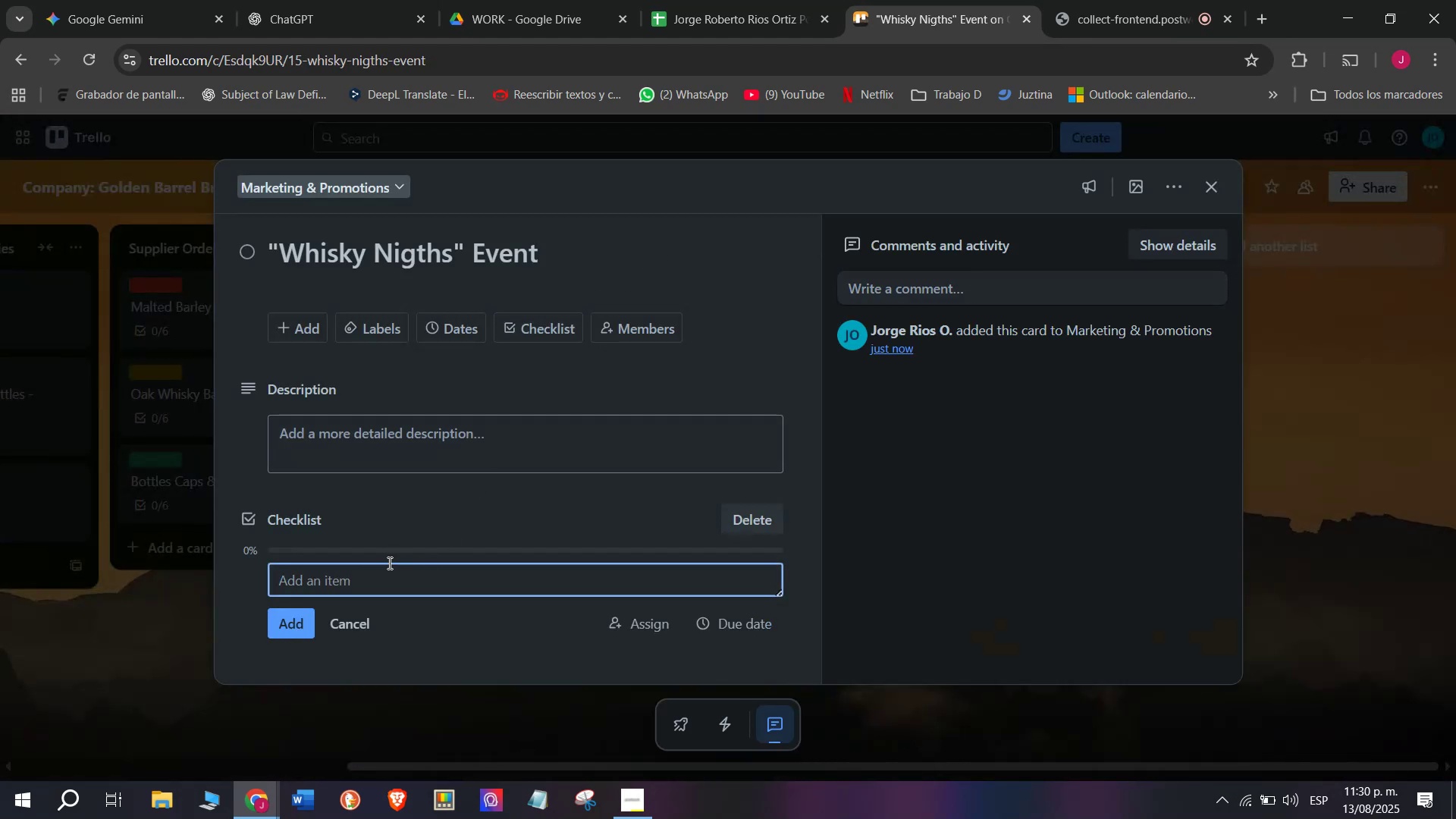 
left_click([385, 565])
 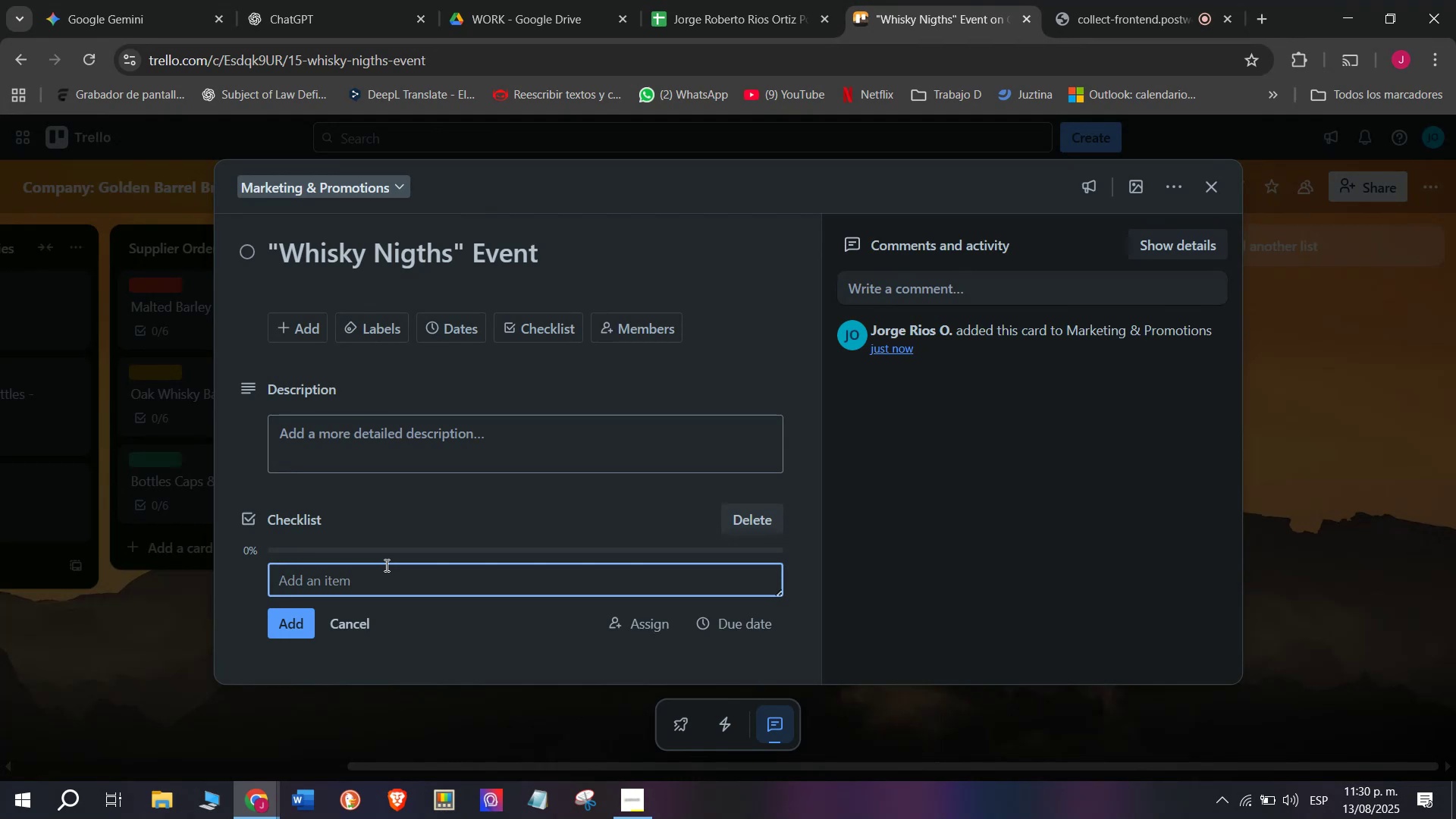 
type(Book venue)
 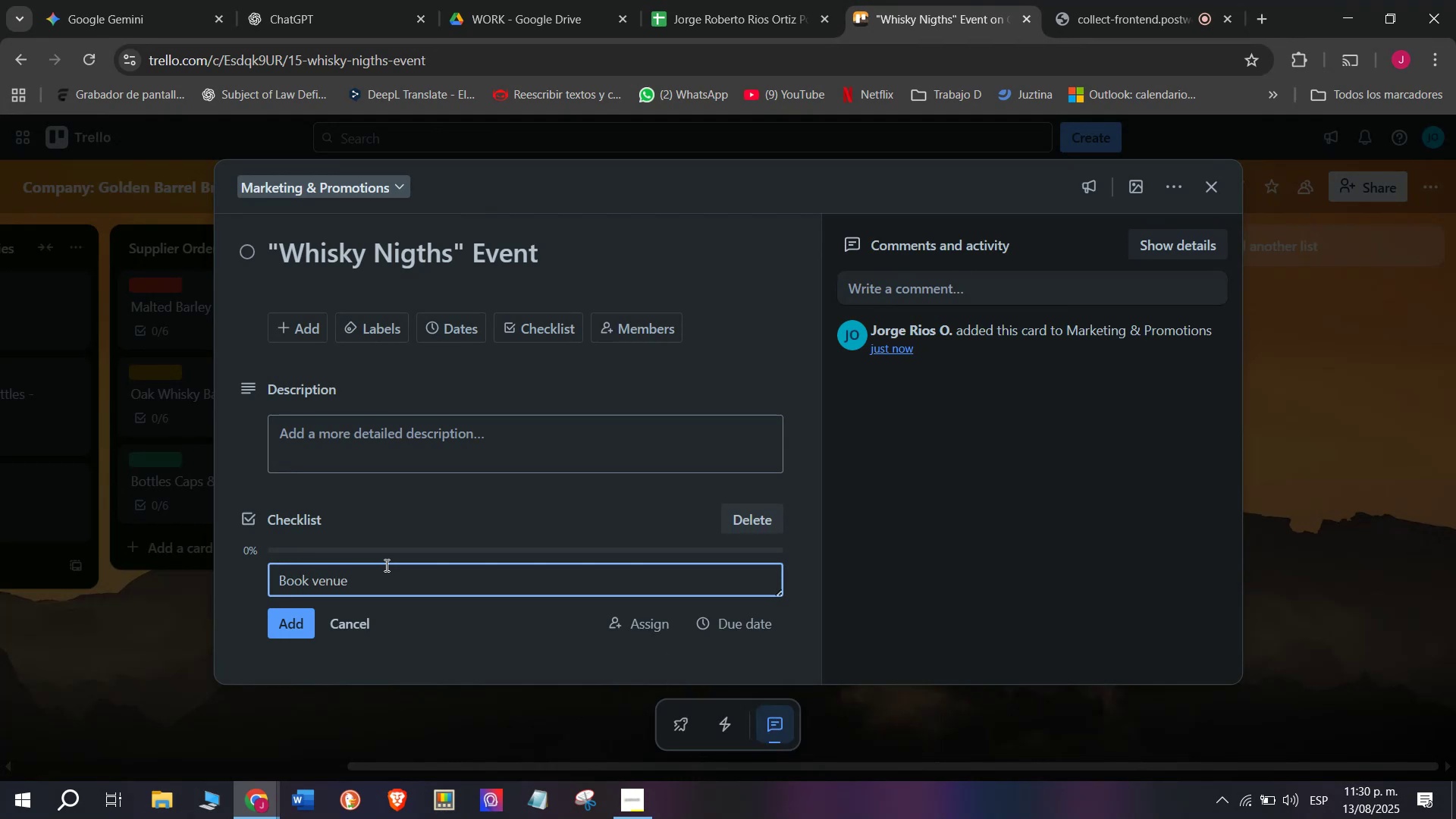 
key(Enter)
 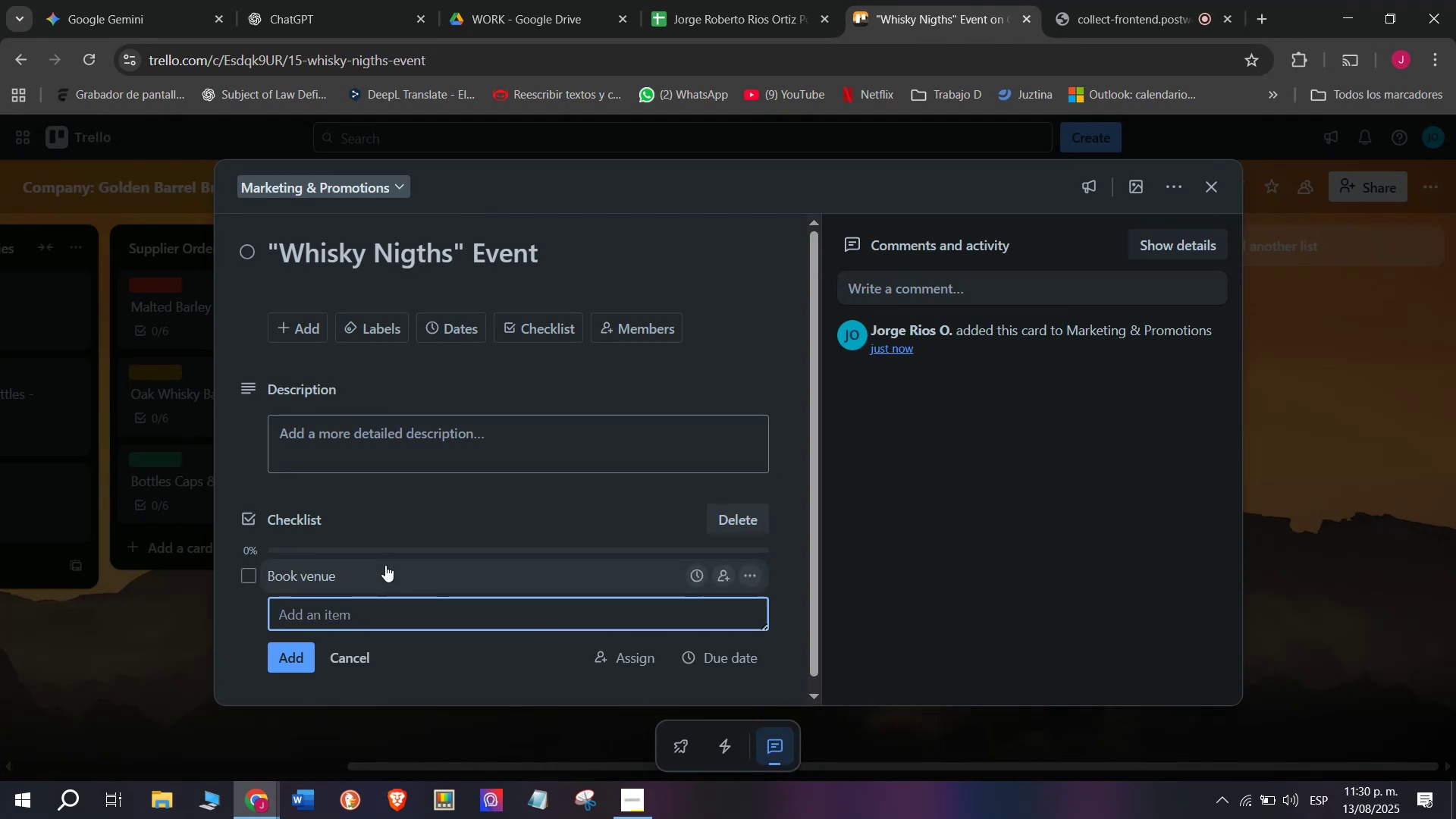 
type(Prepare tassting kits)
 